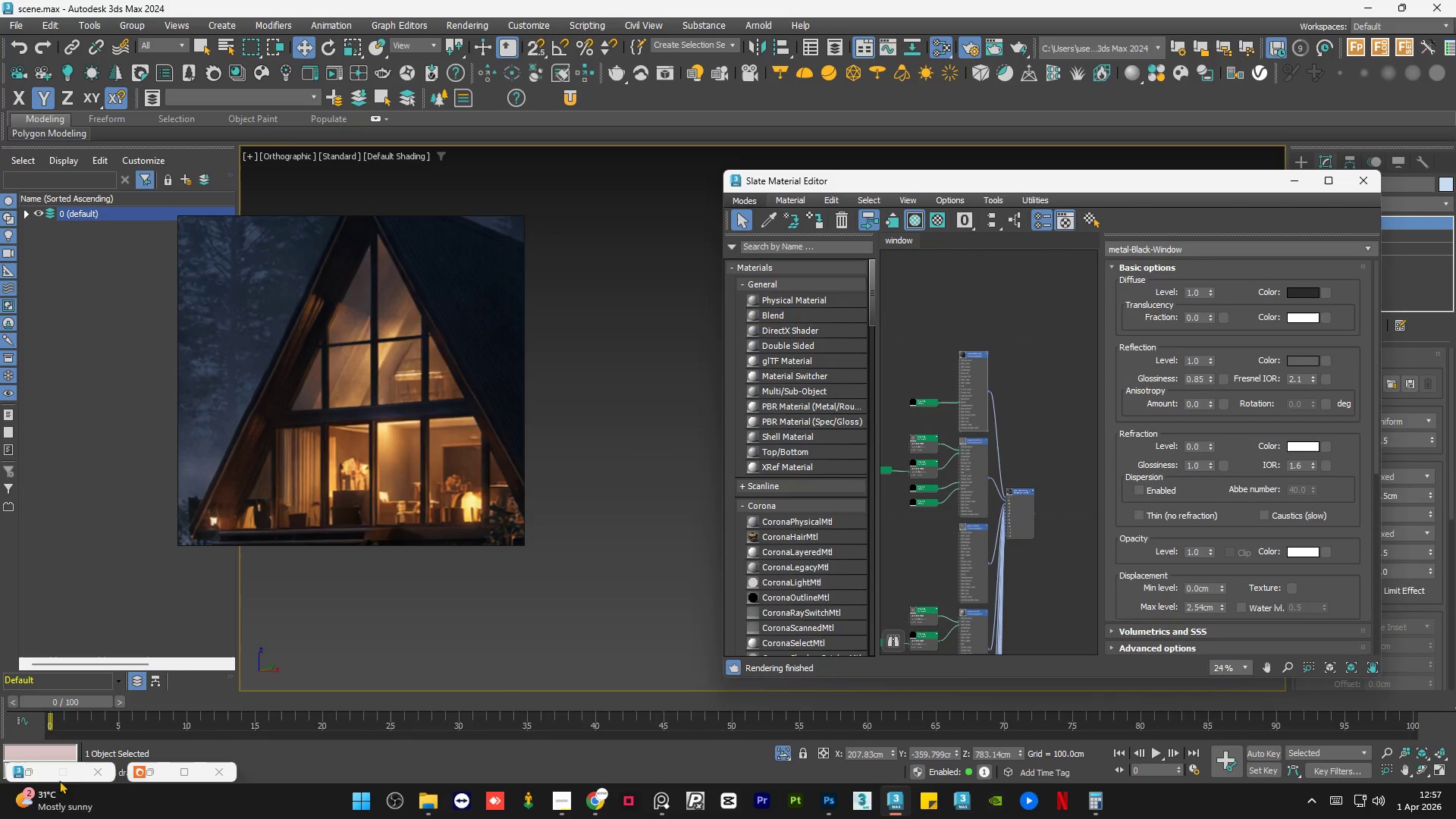 
left_click([35, 770])
 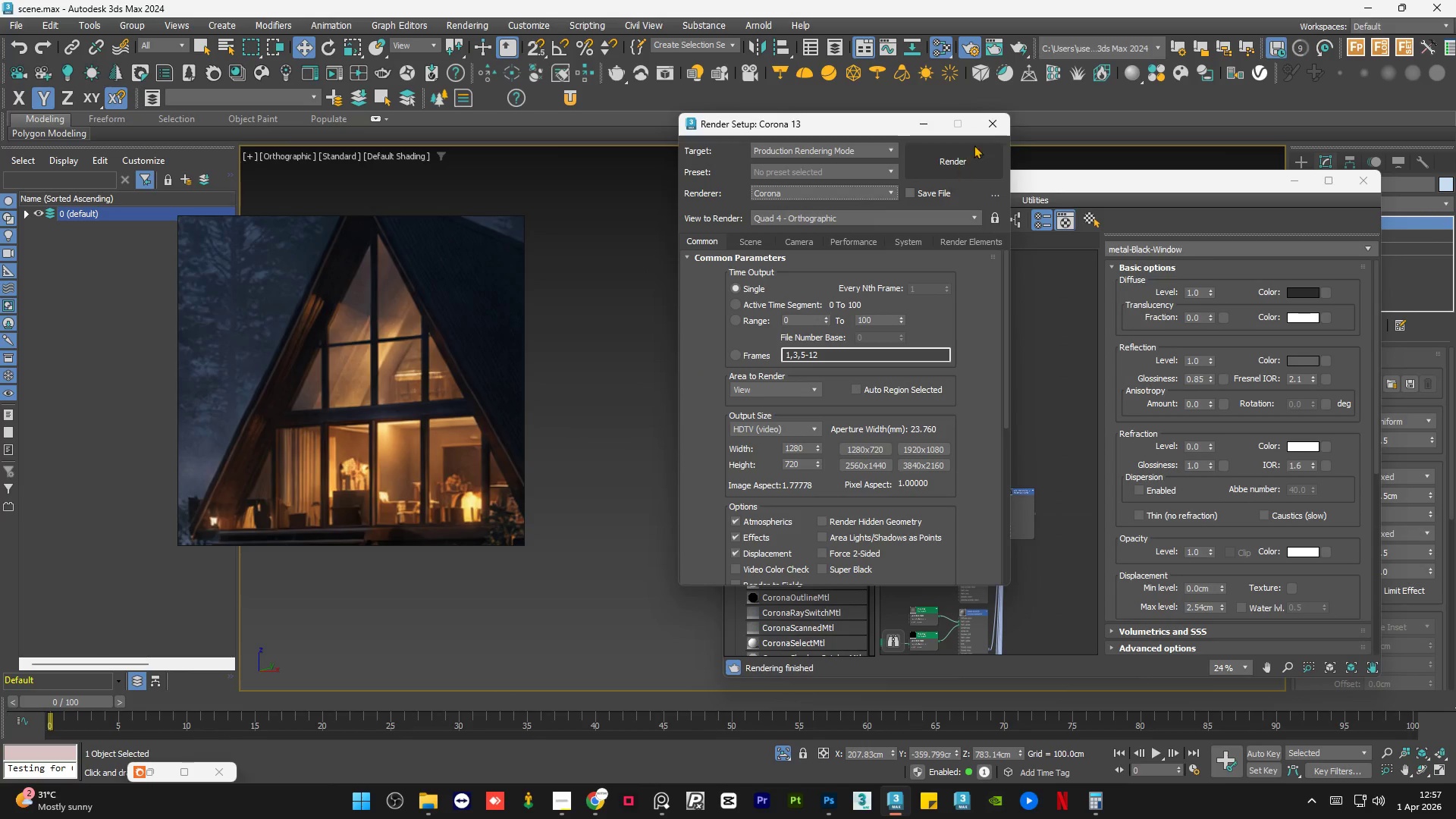 
left_click([993, 128])
 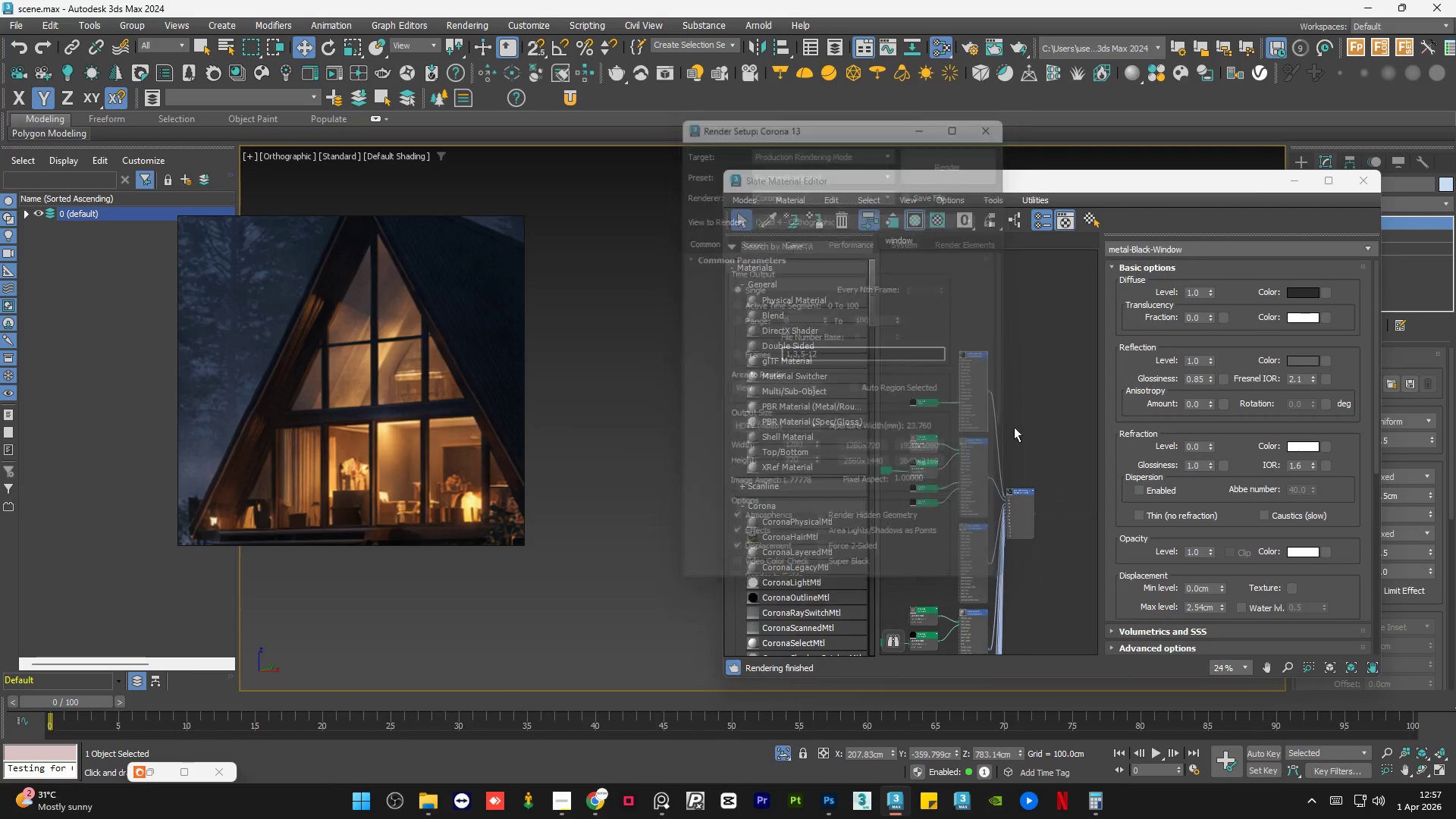 
left_click([1068, 357])
 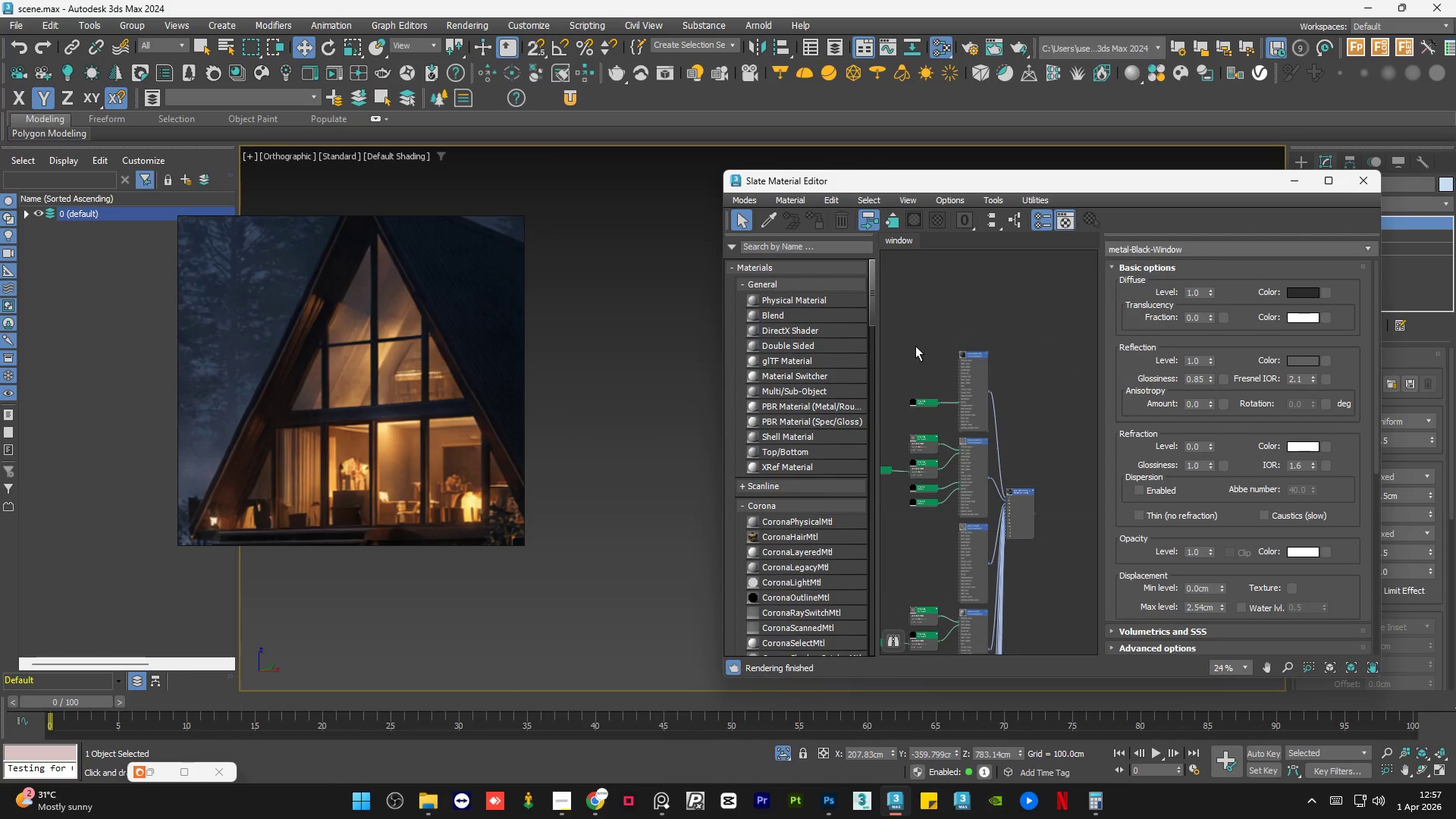 
scroll: coordinate [942, 363], scroll_direction: up, amount: 4.0
 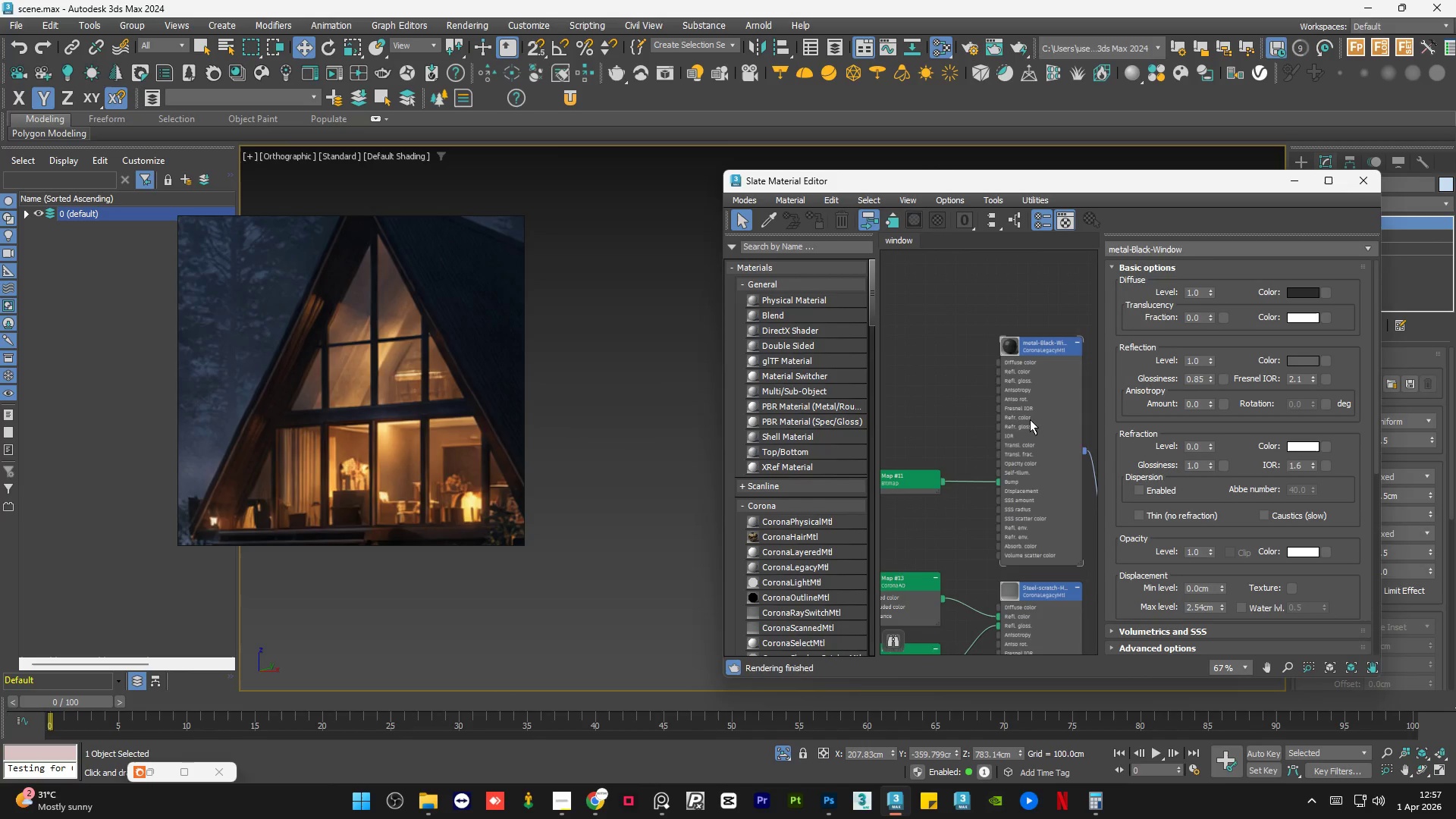 
double_click([1030, 419])
 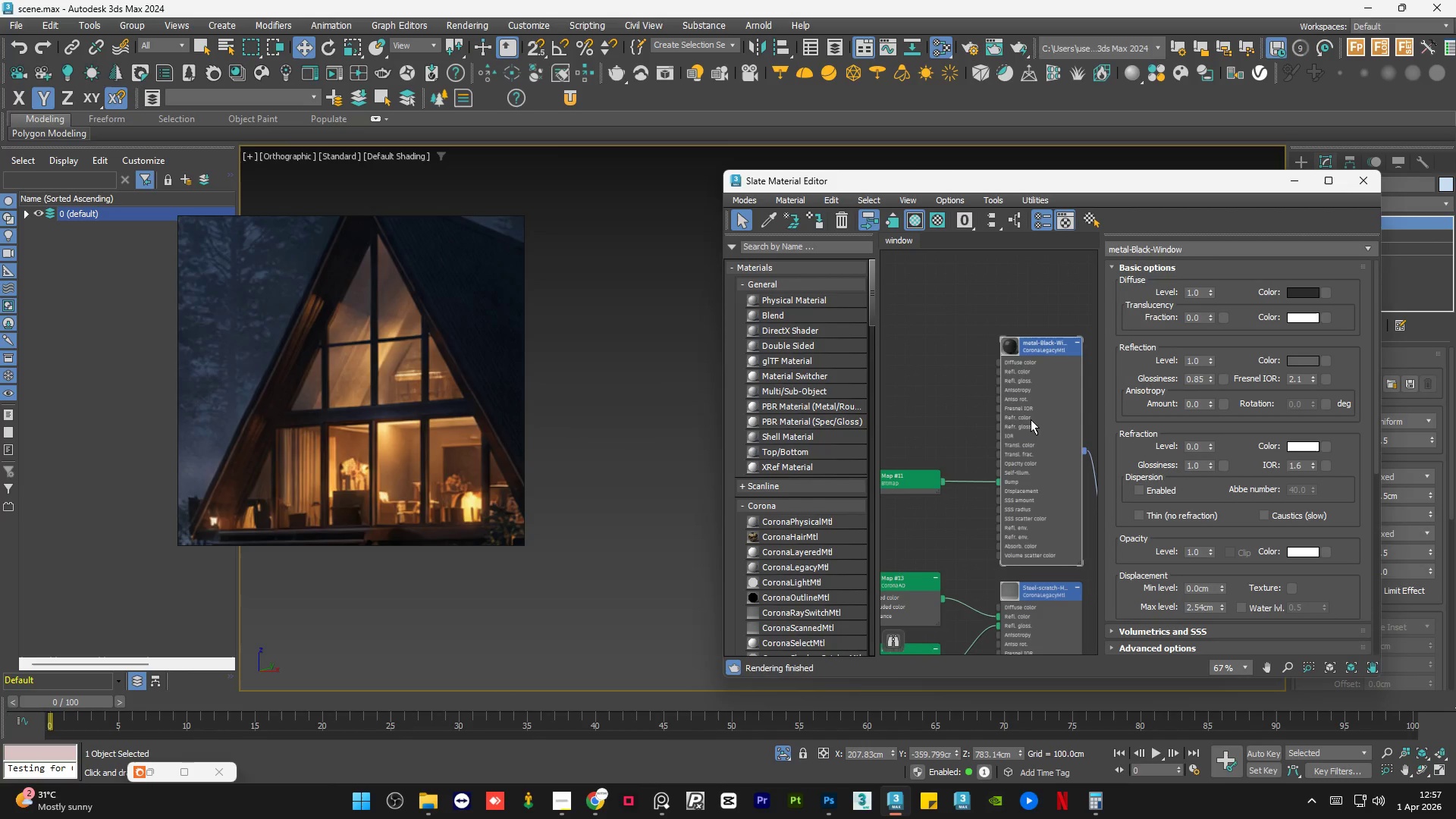 
key(A)
 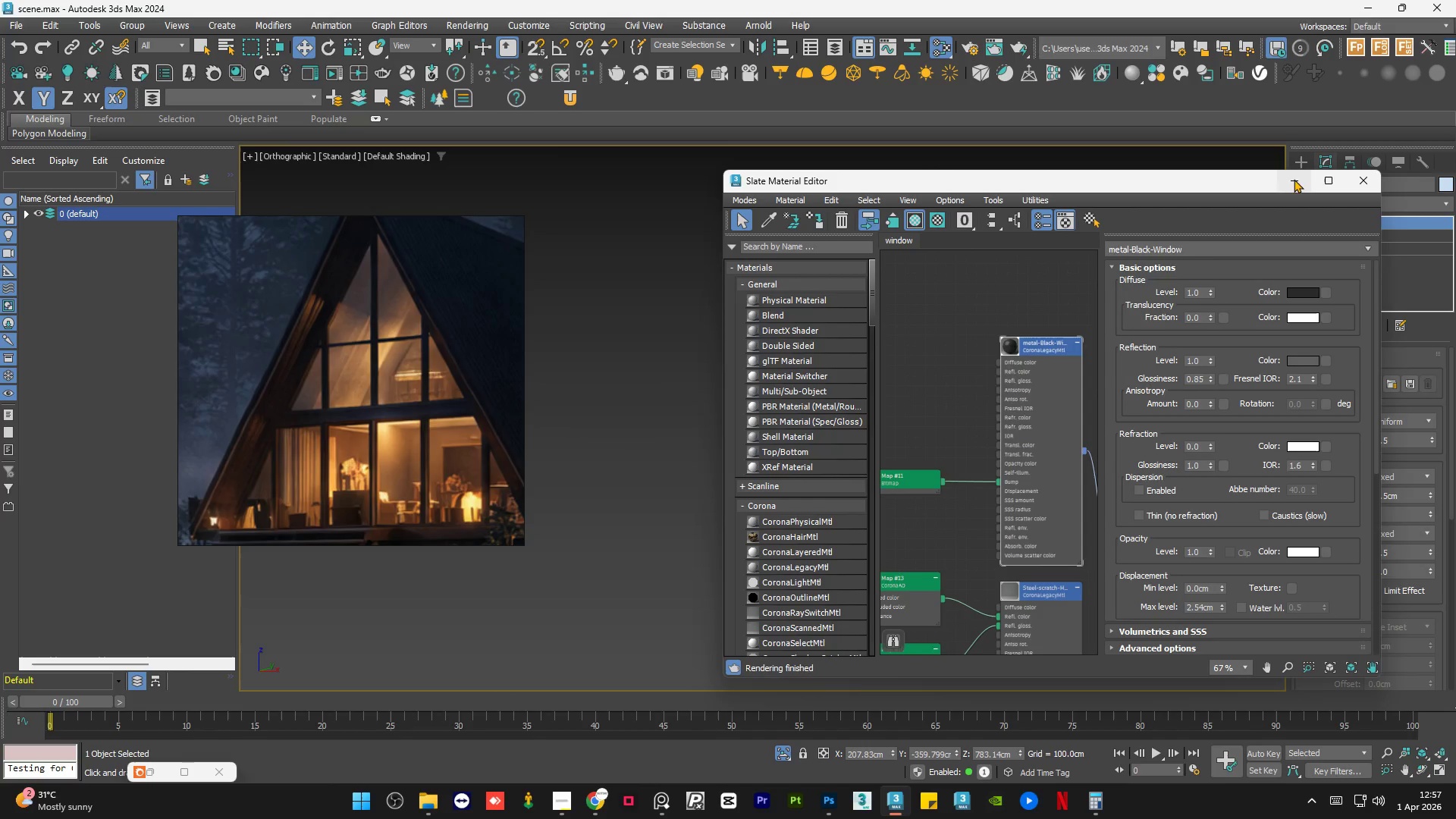 
left_click([1288, 177])
 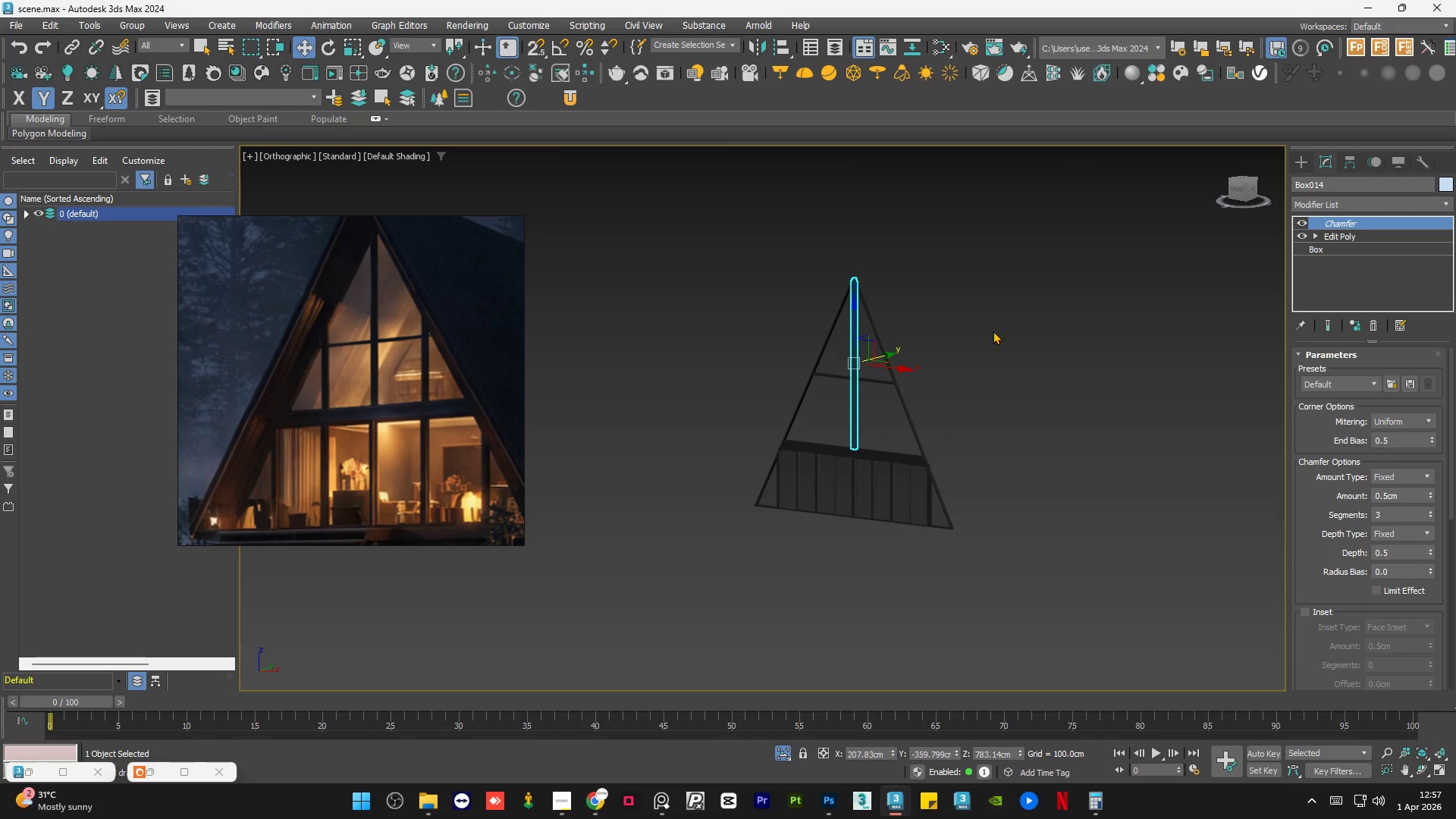 
double_click([977, 344])
 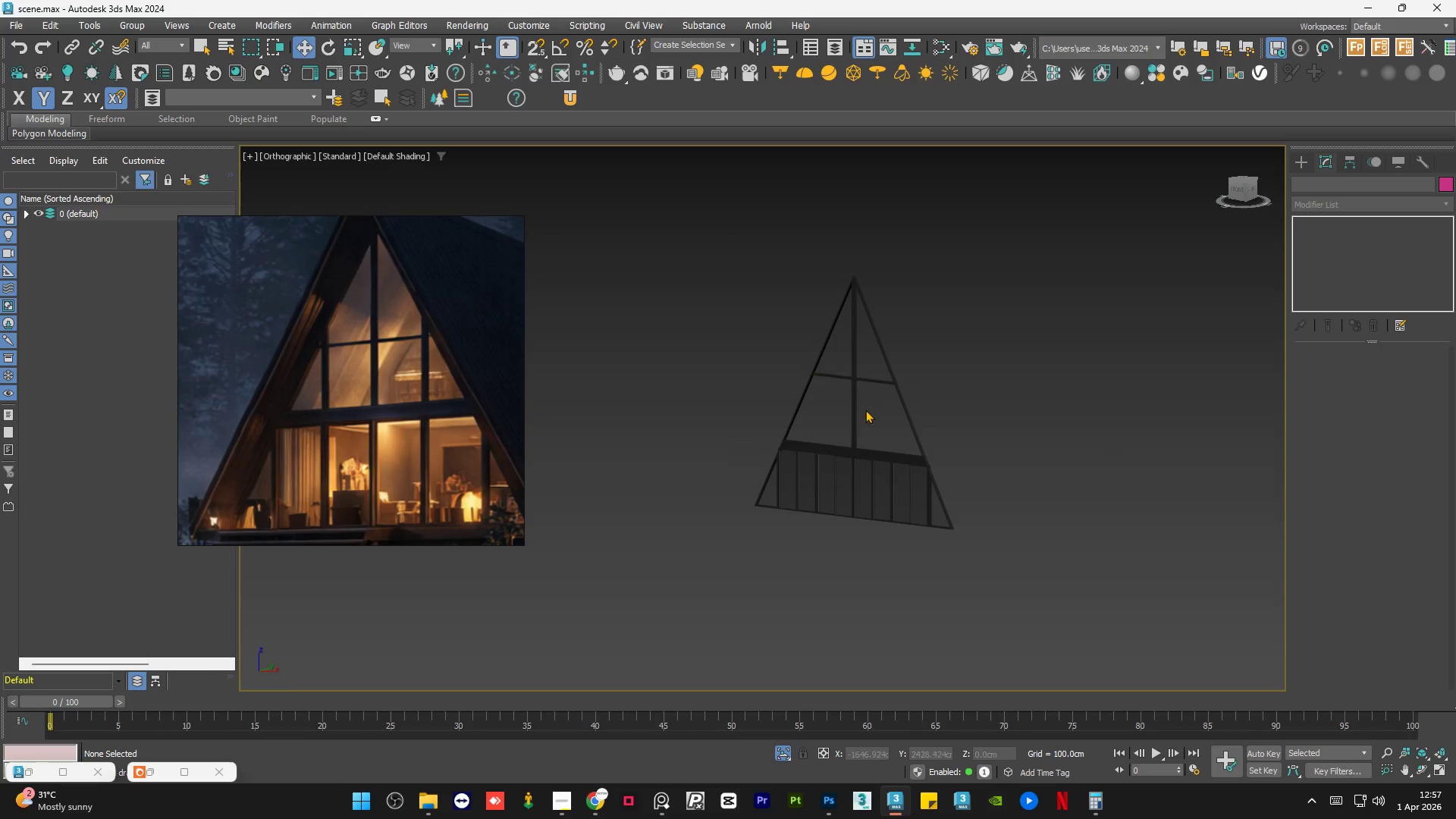 
left_click([882, 435])
 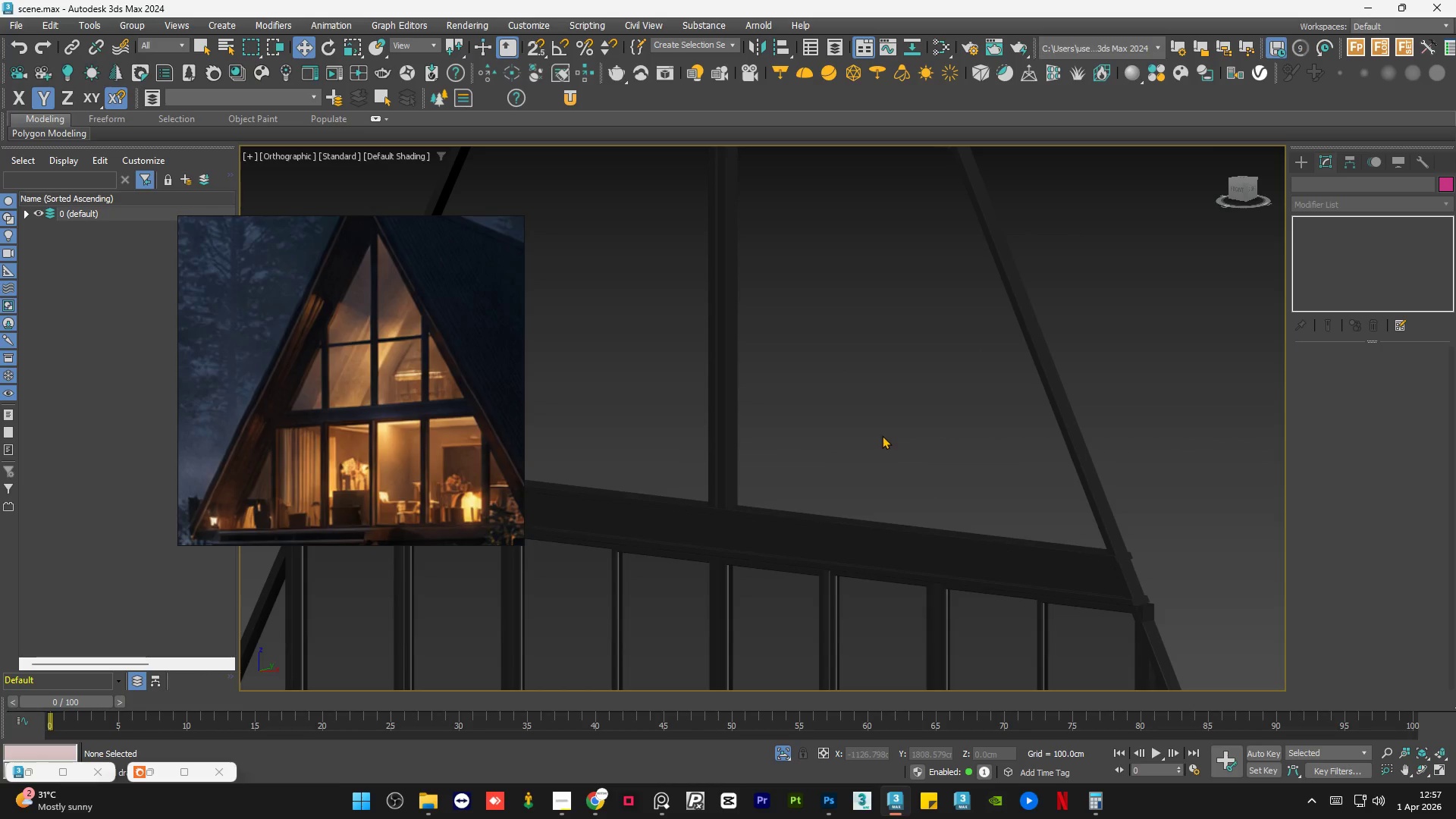 
scroll: coordinate [882, 435], scroll_direction: up, amount: 5.0
 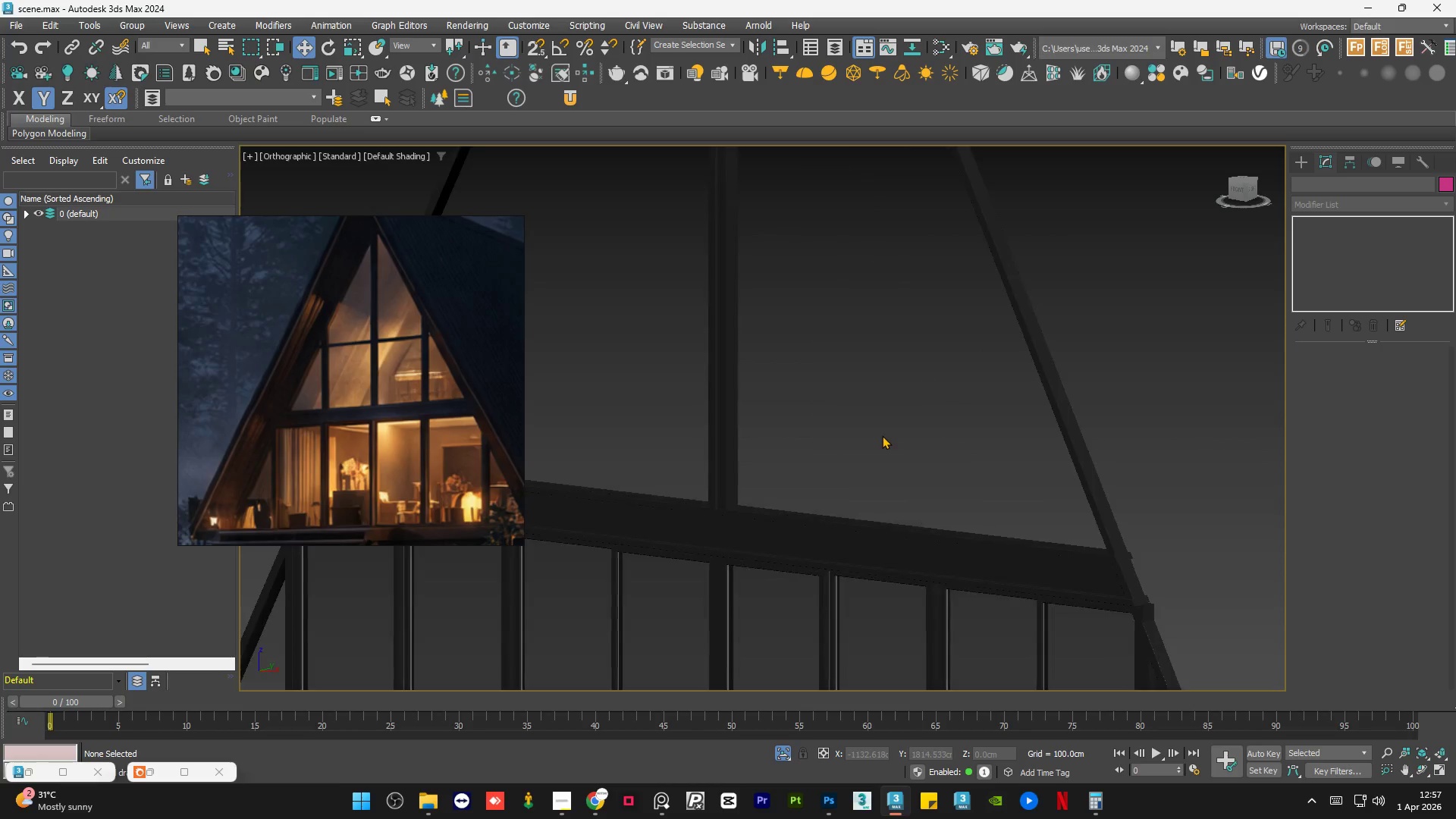 
key(Control+S)
 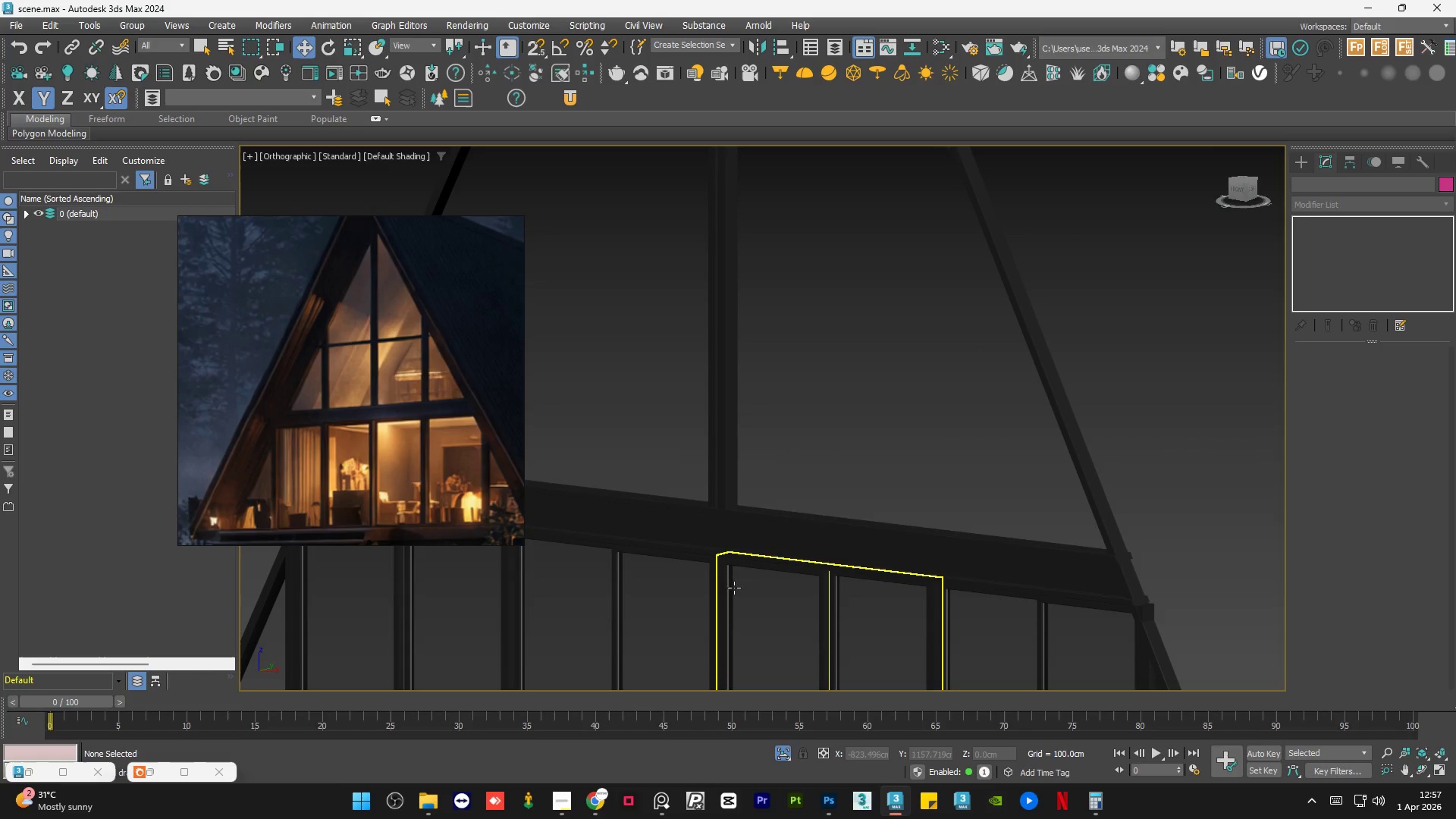 
left_click([593, 799])
 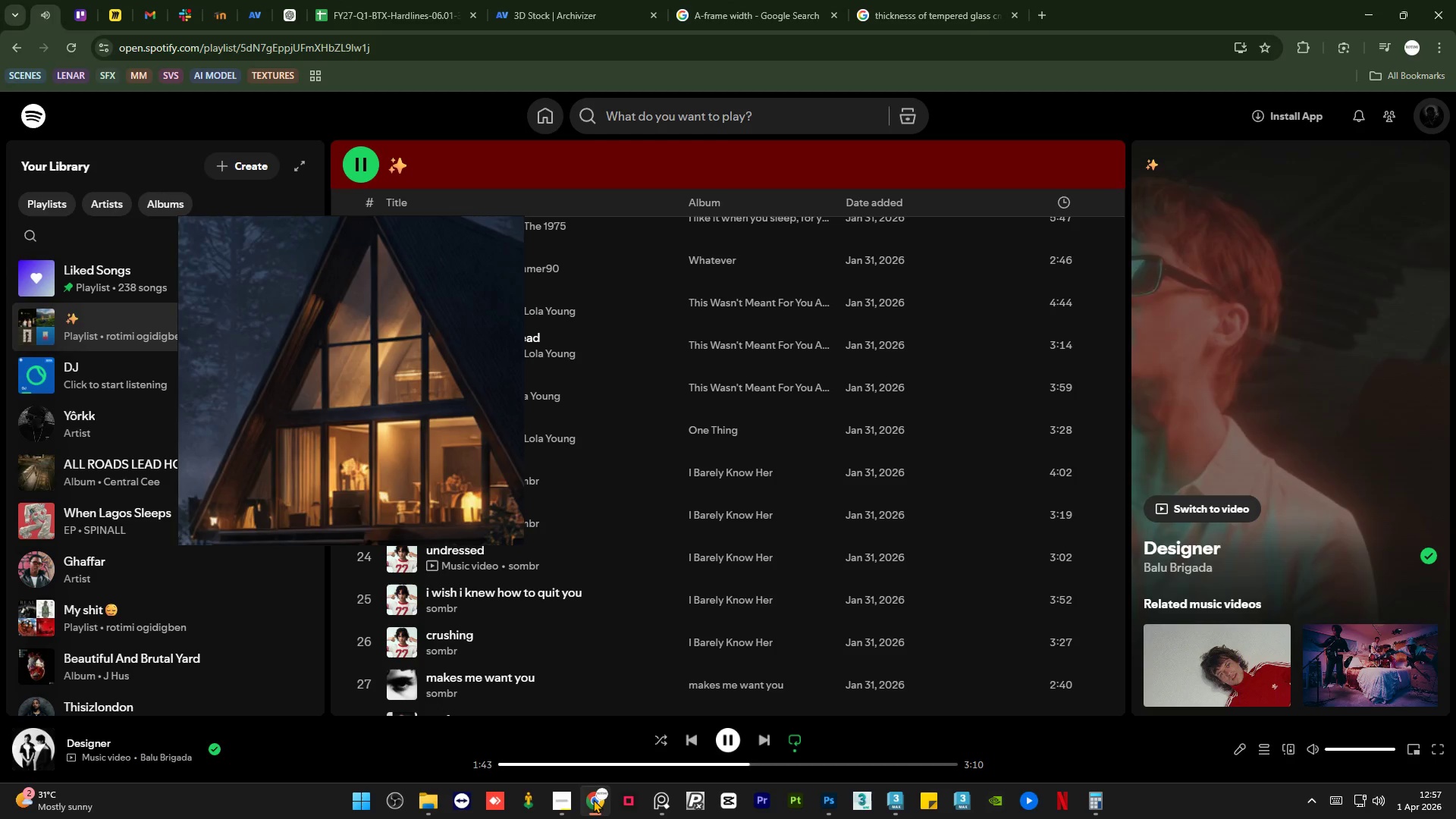 
left_click([593, 799])
 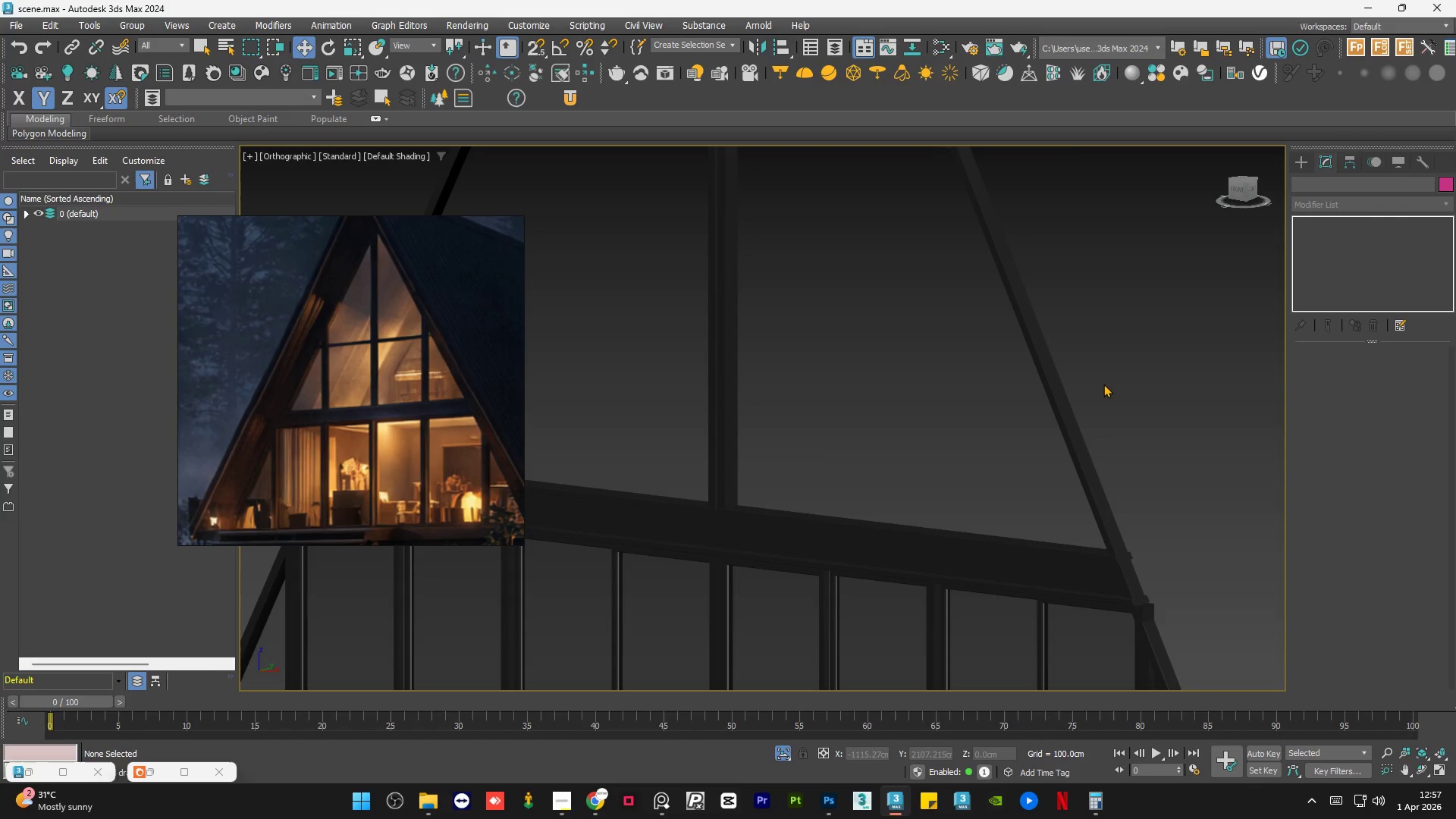 
left_click([1103, 384])
 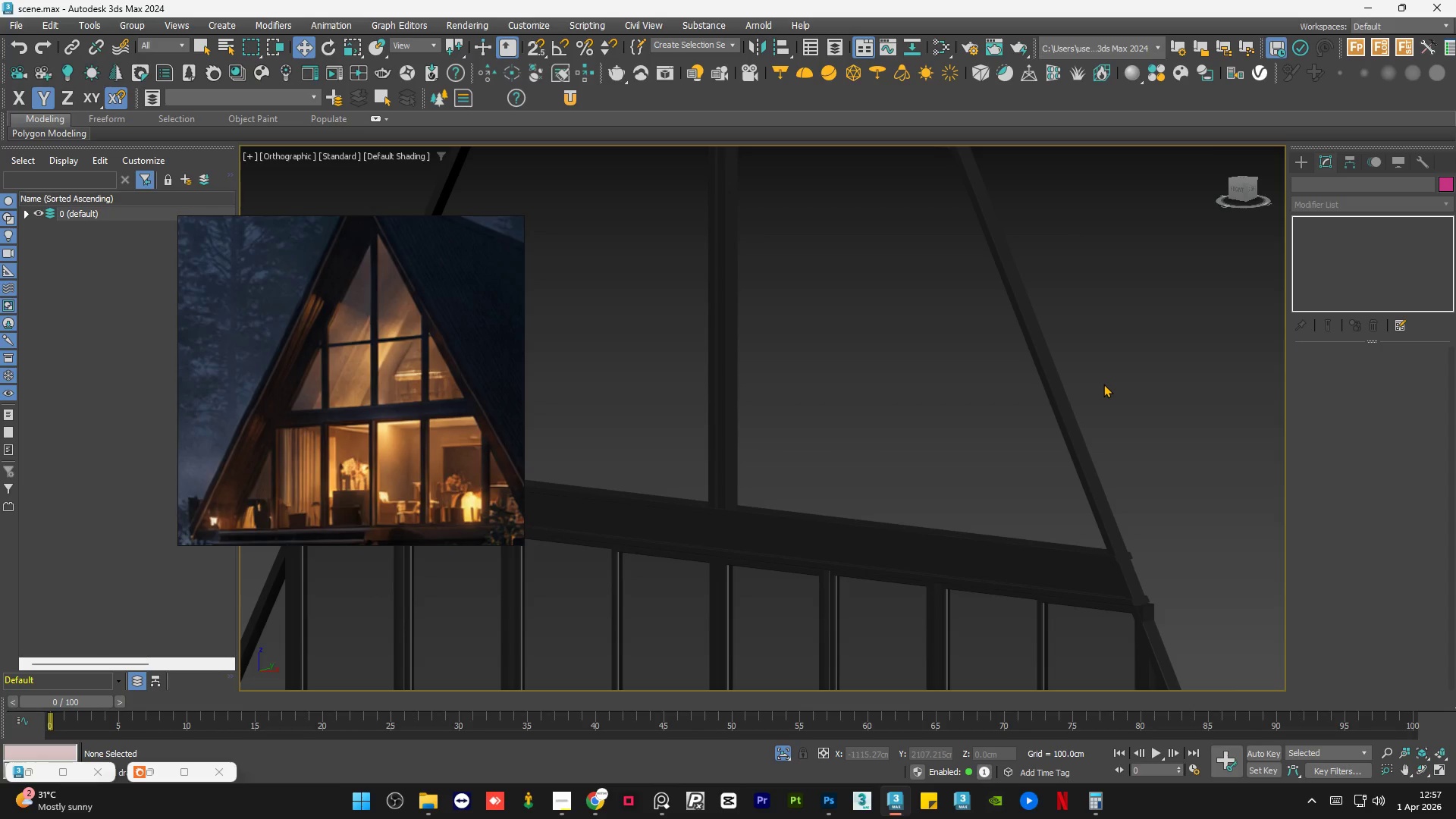 
wait(11.08)
 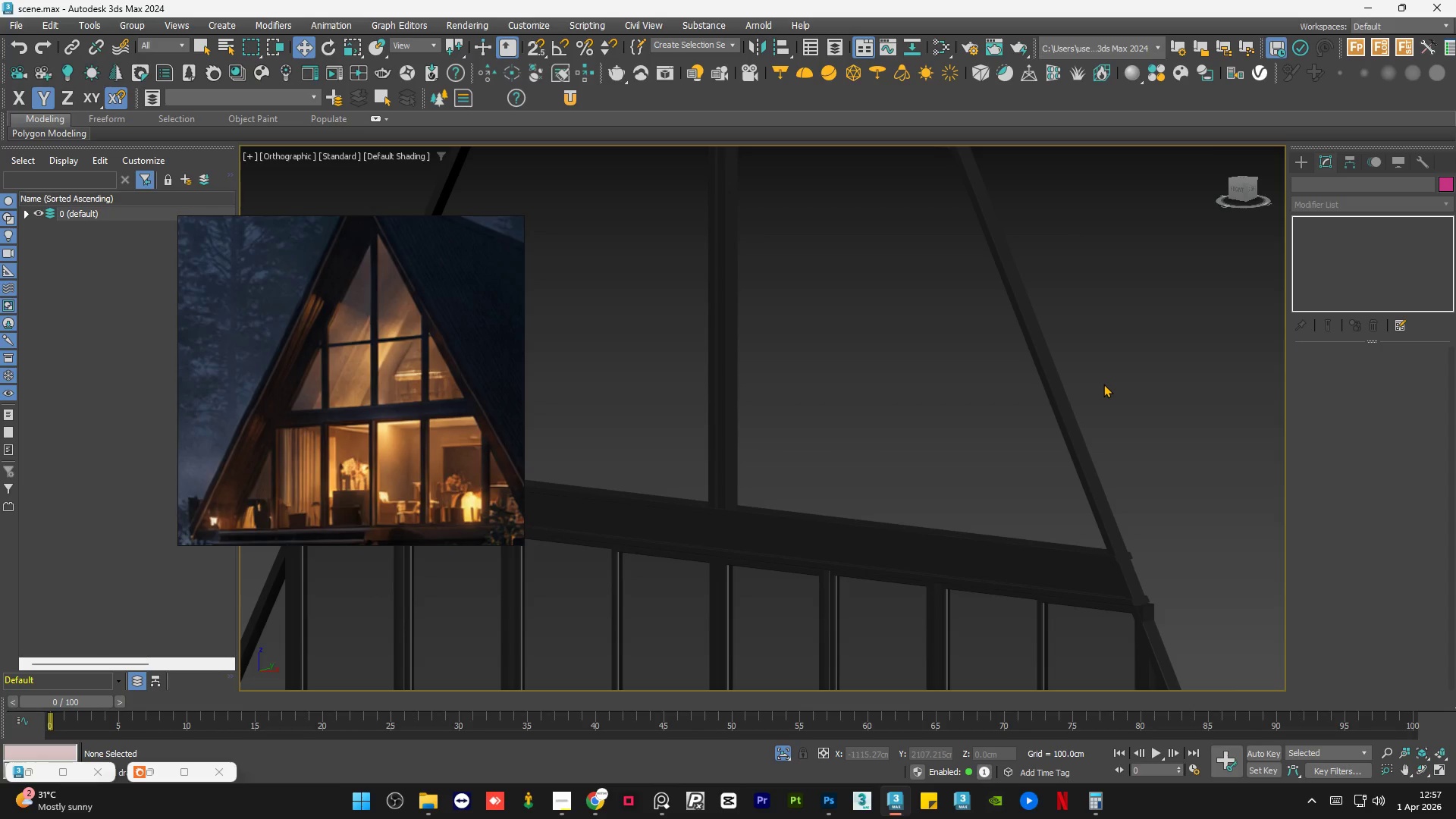 
scroll: coordinate [818, 435], scroll_direction: down, amount: 4.0
 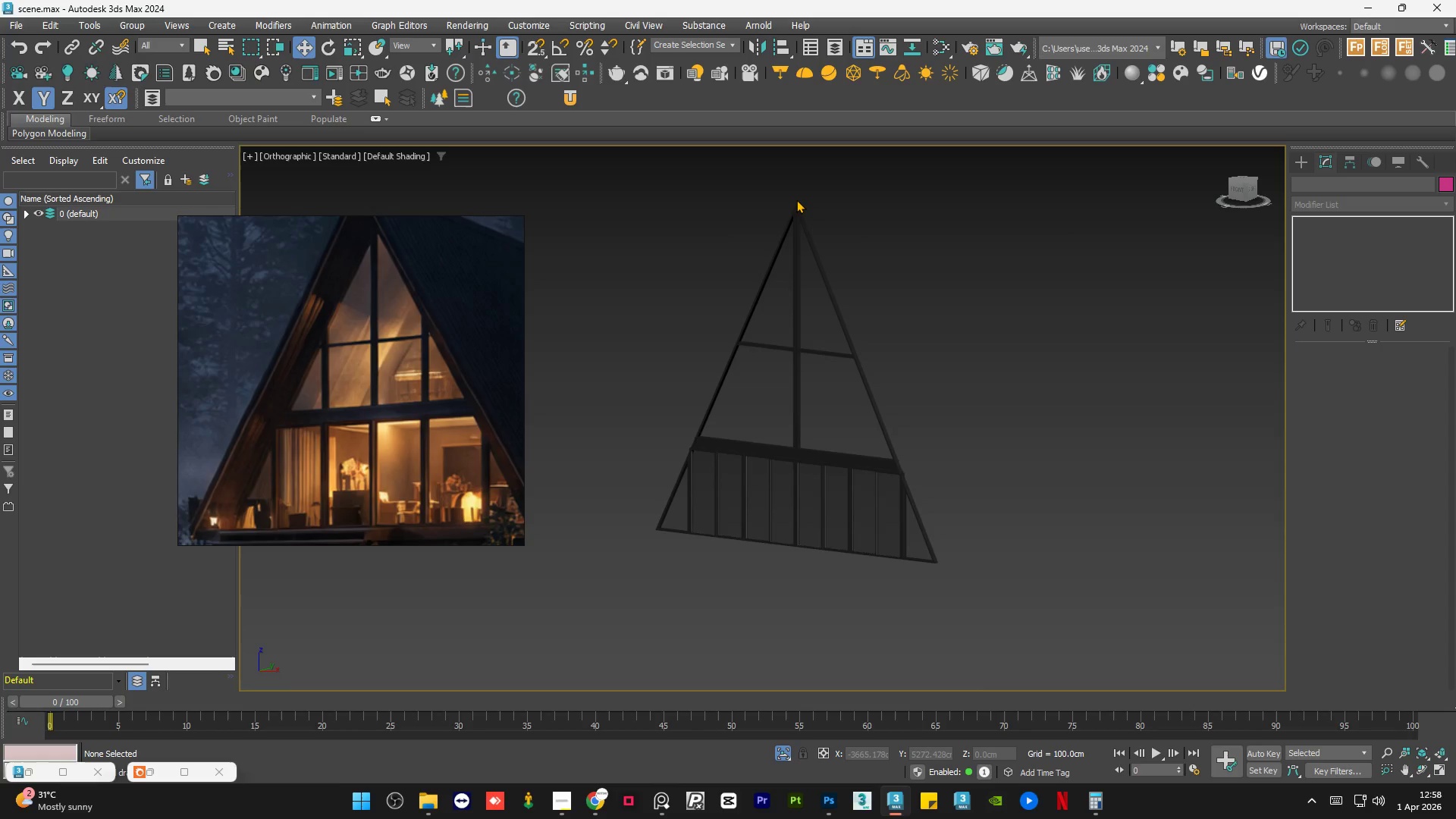 
scroll: coordinate [759, 200], scroll_direction: up, amount: 13.0
 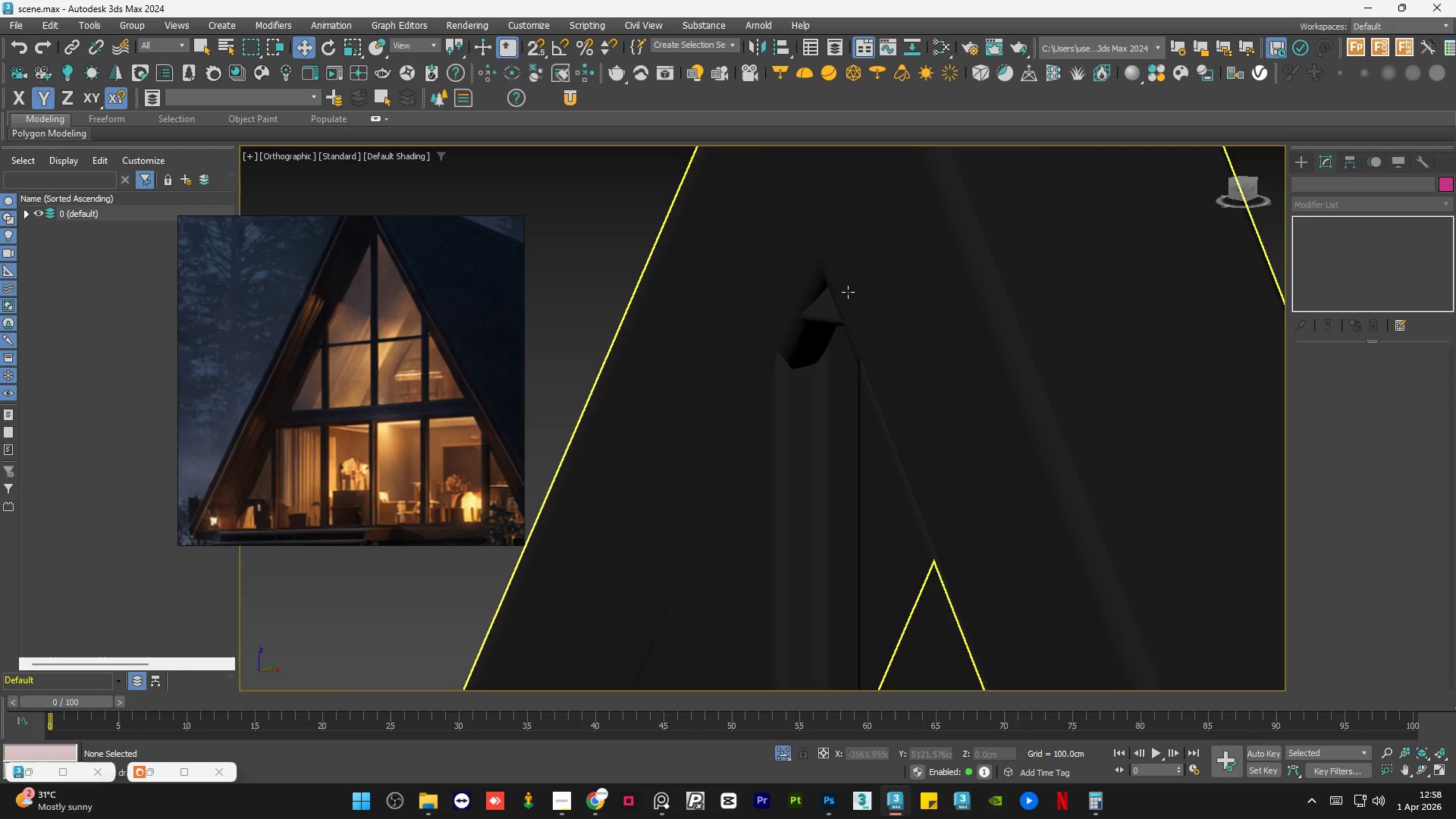 
left_click([824, 370])
 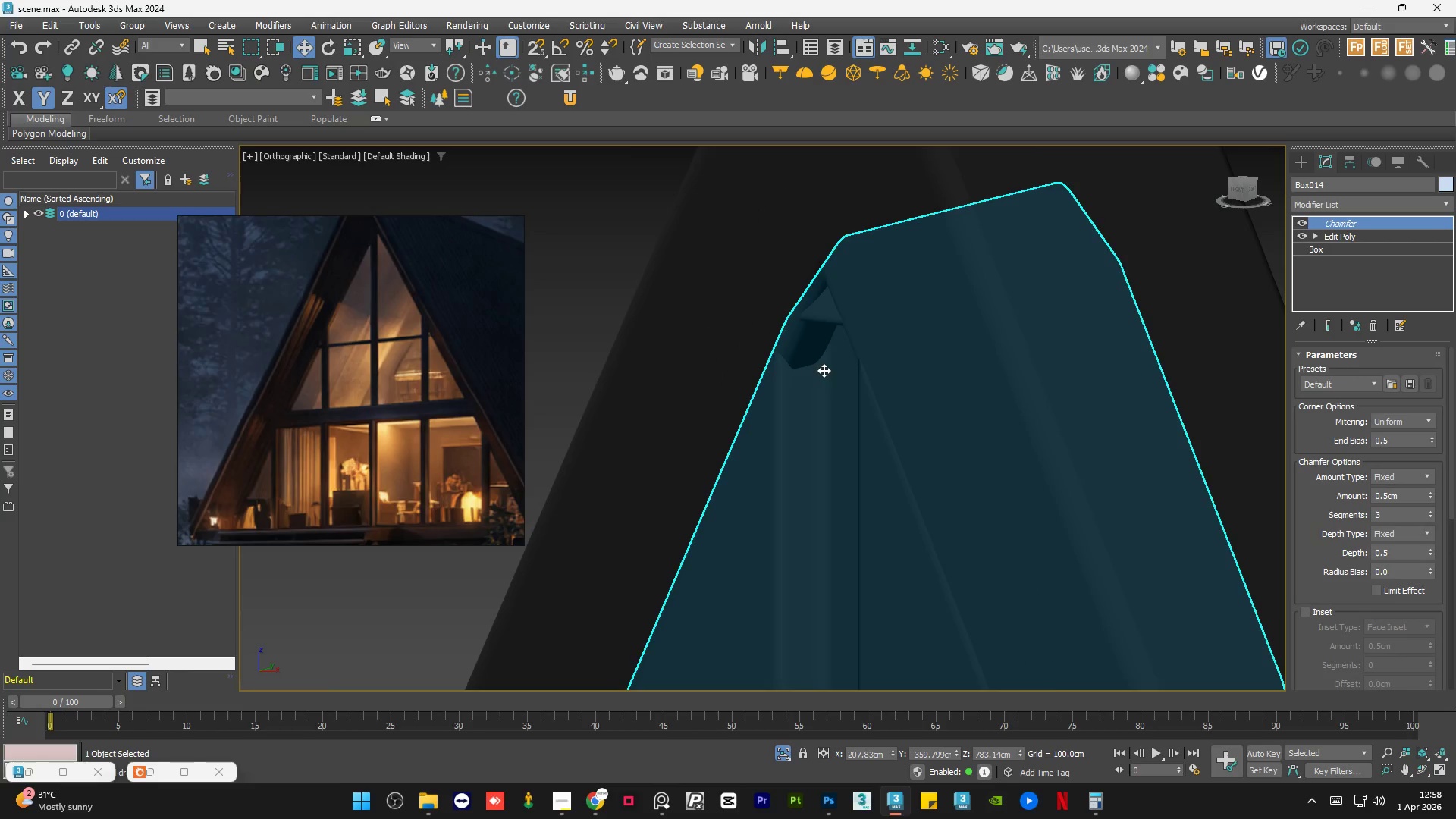 
hold_key(key=AltLeft, duration=1.08)
 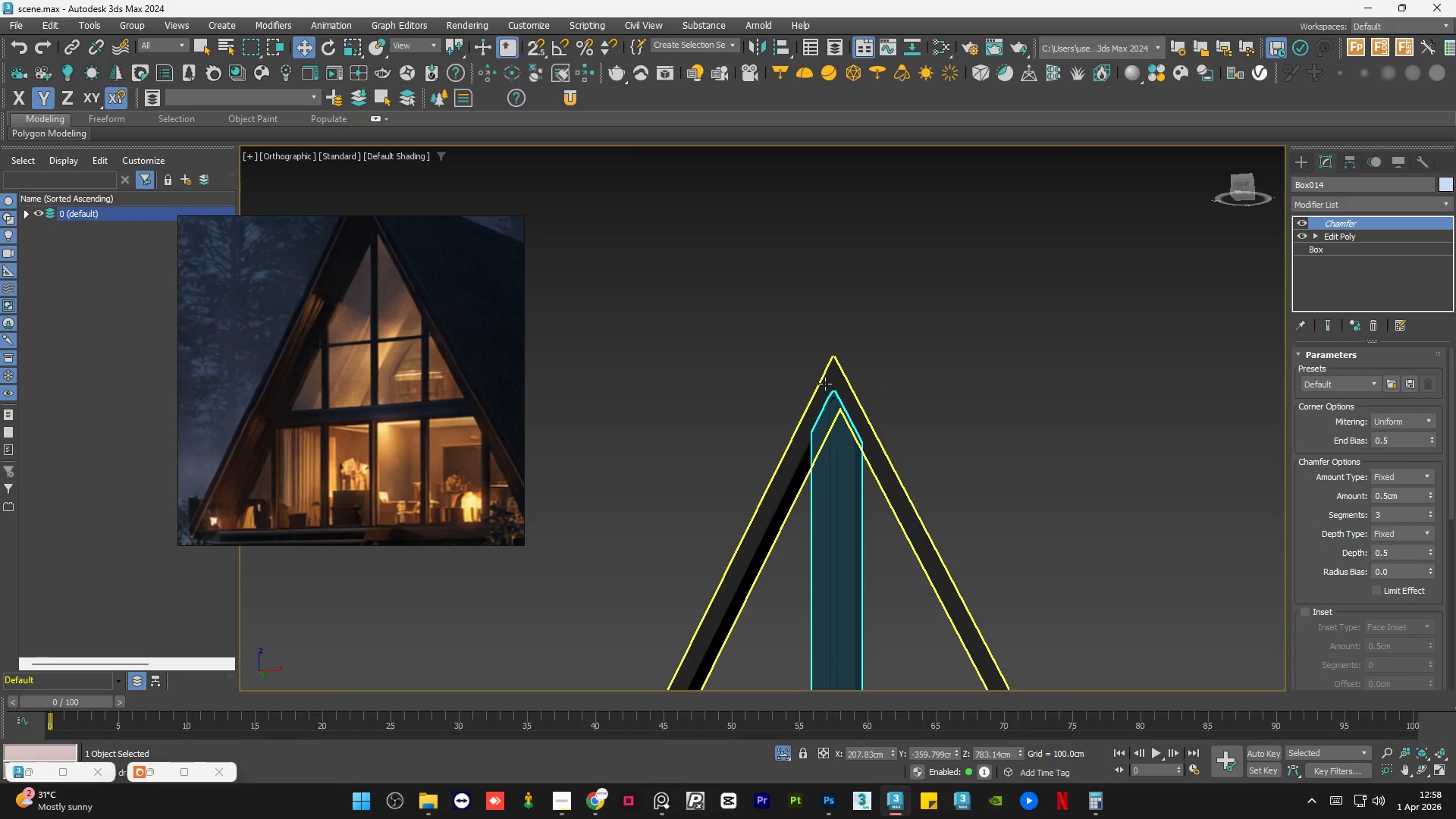 
scroll: coordinate [827, 377], scroll_direction: down, amount: 7.0
 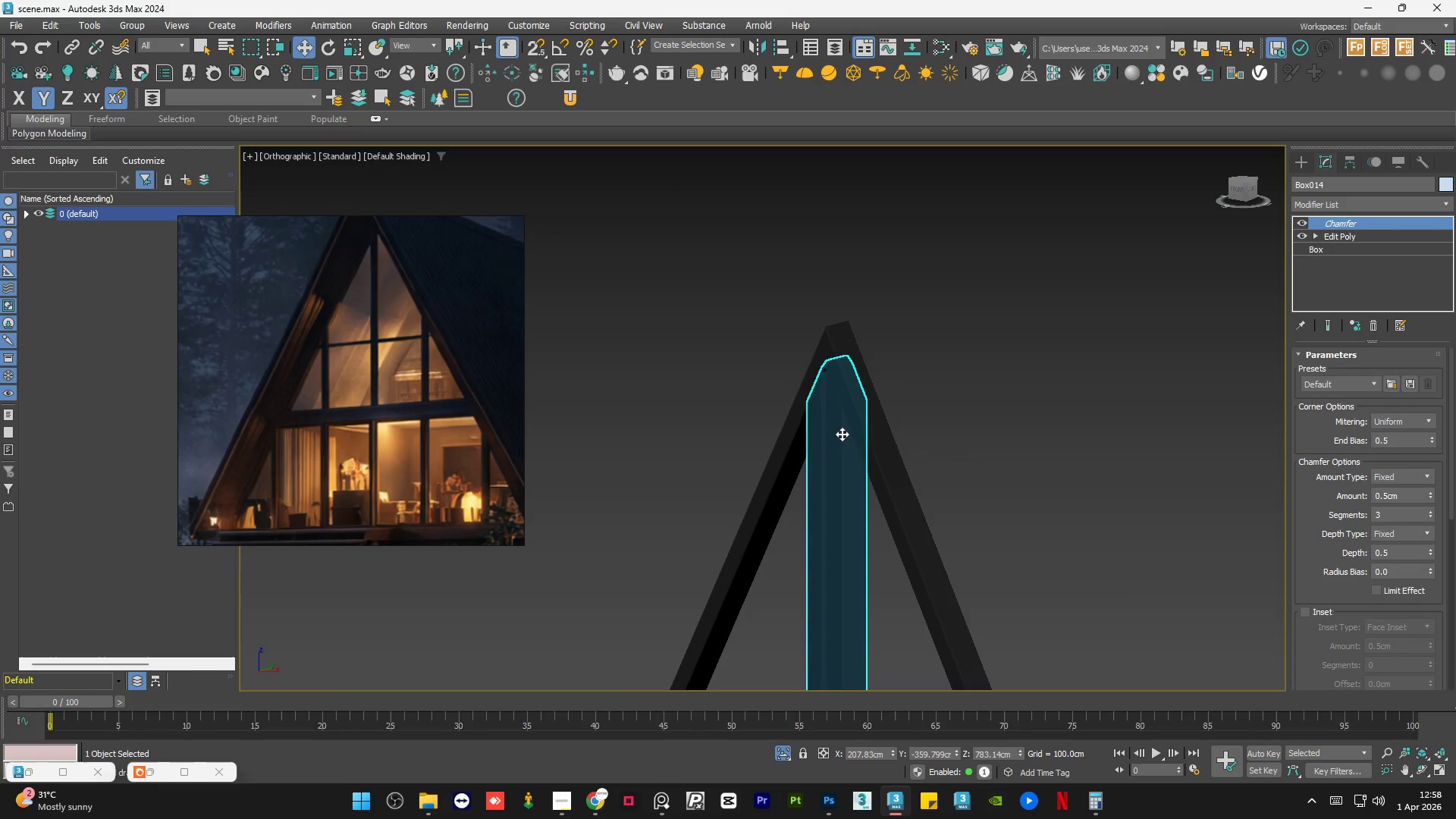 
scroll: coordinate [844, 407], scroll_direction: up, amount: 7.0
 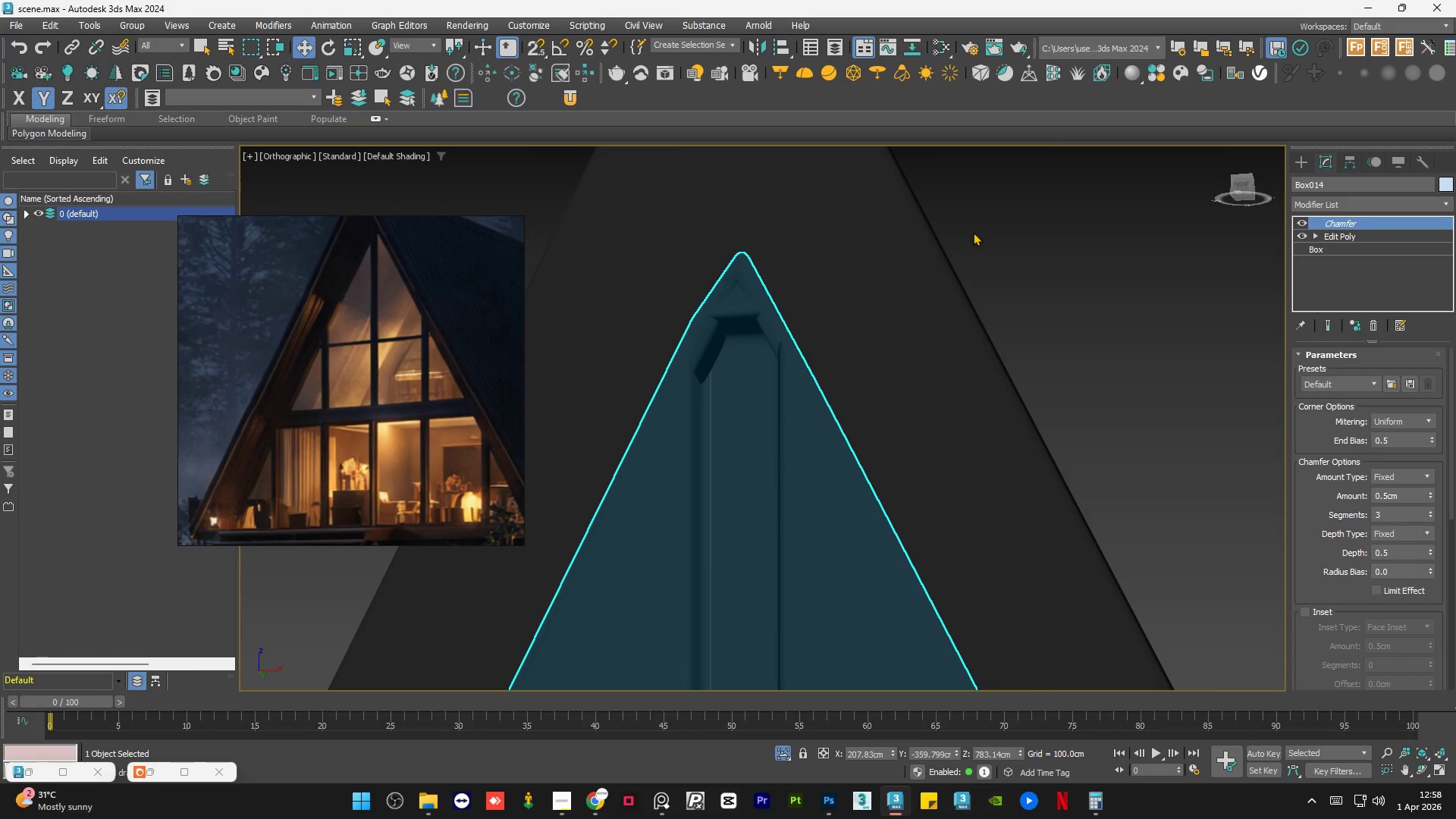 
left_click([1043, 234])
 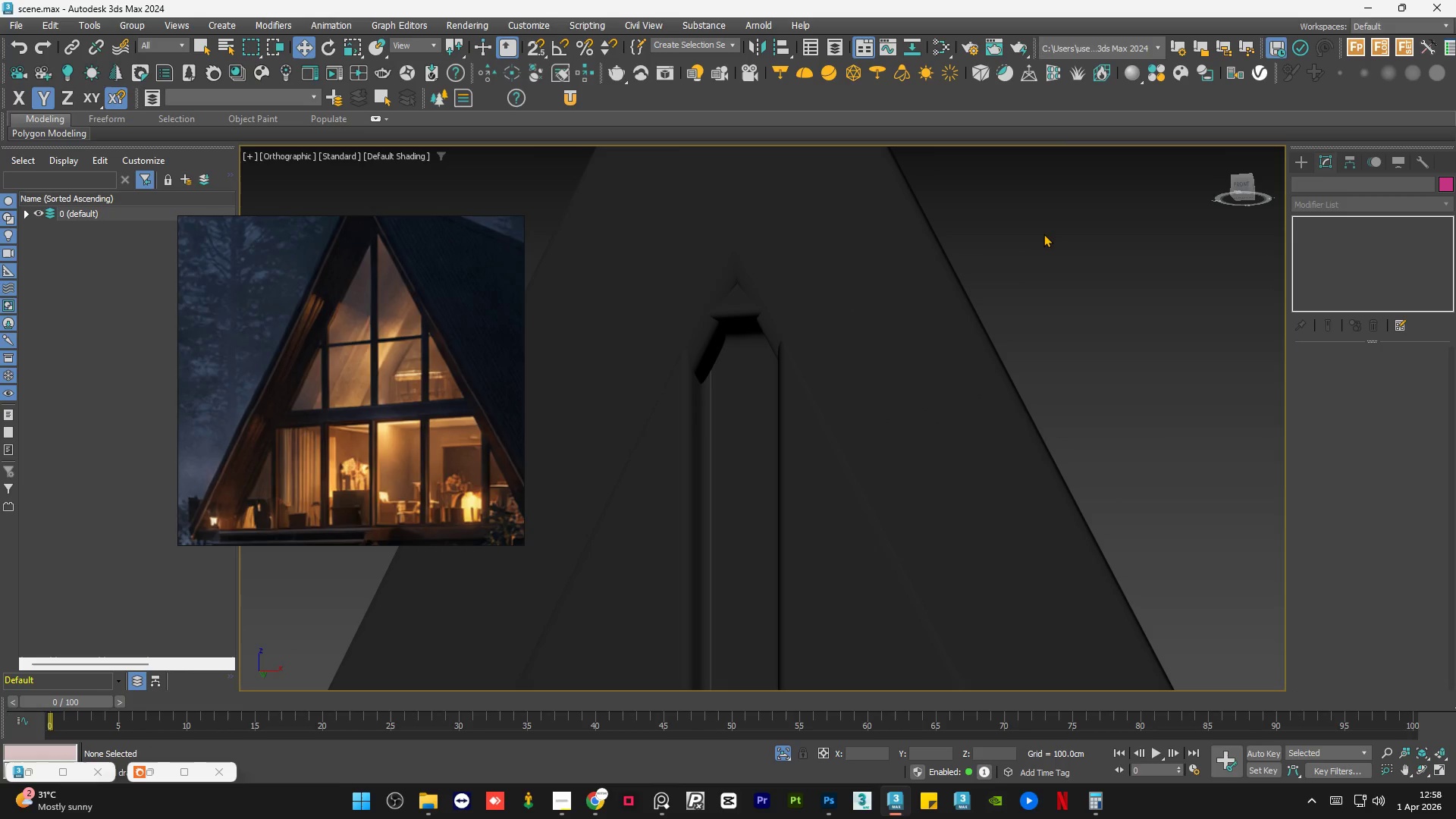 
scroll: coordinate [792, 278], scroll_direction: down, amount: 5.0
 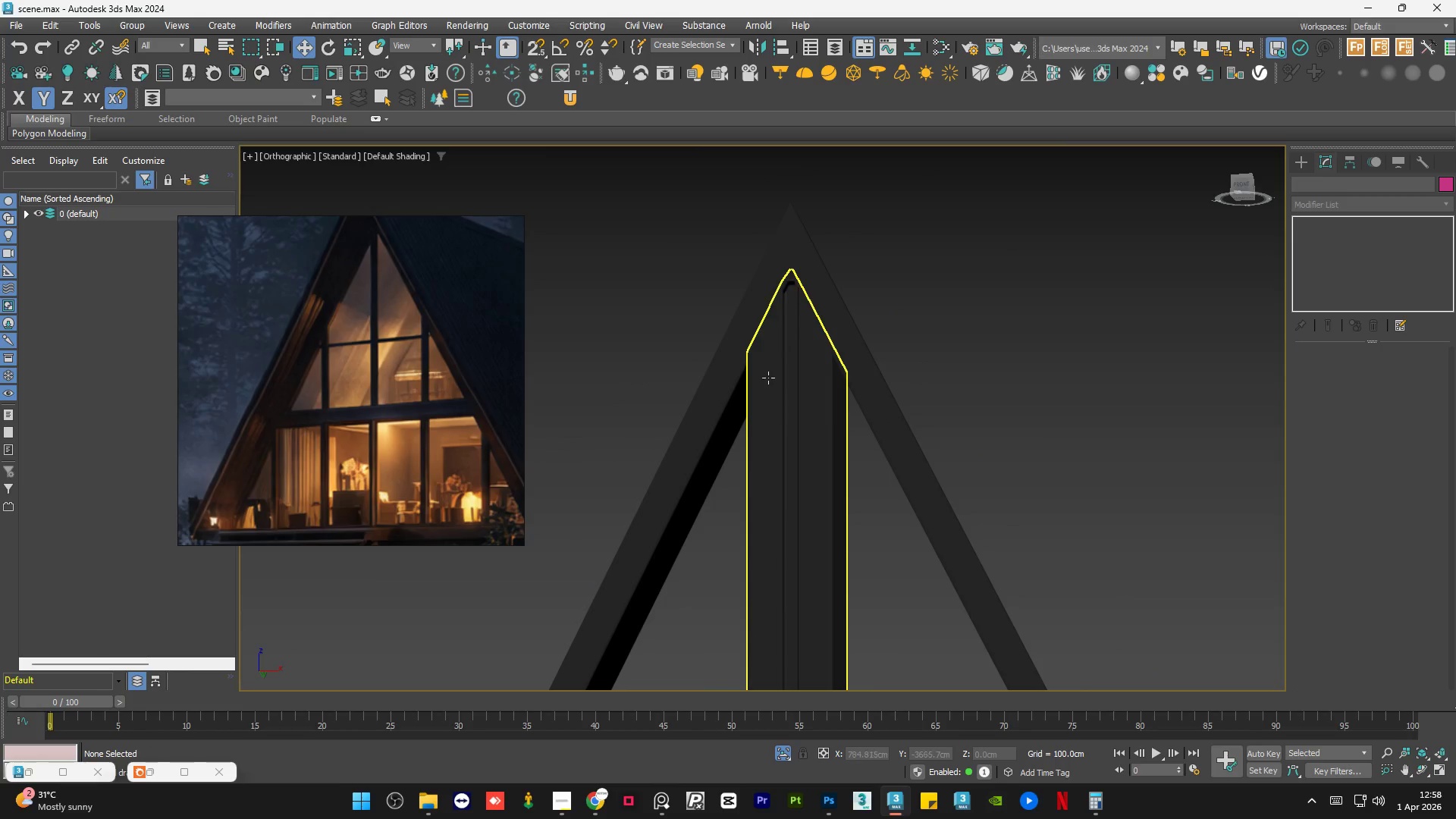 
left_click([768, 378])
 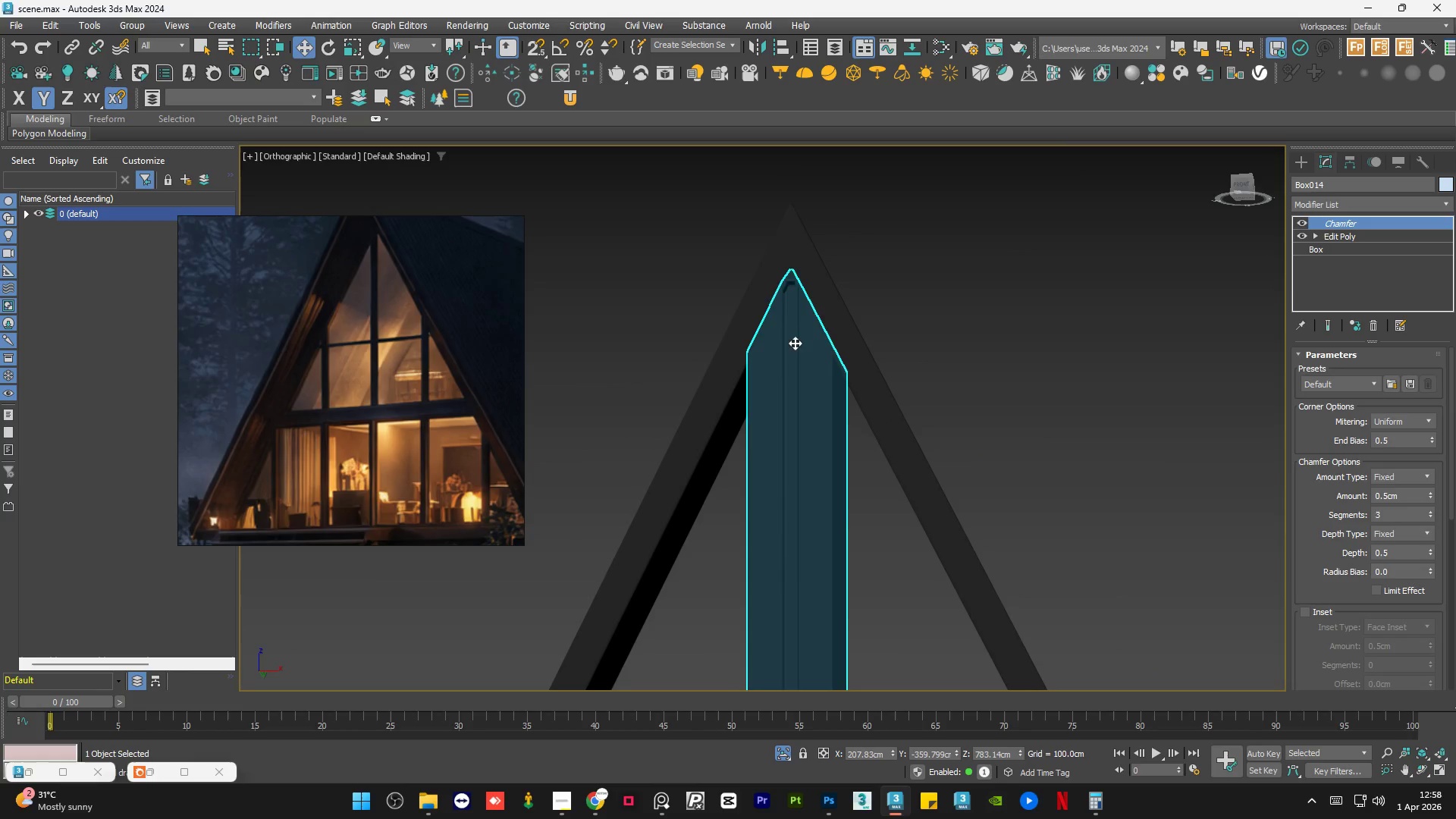 
scroll: coordinate [863, 302], scroll_direction: down, amount: 10.0
 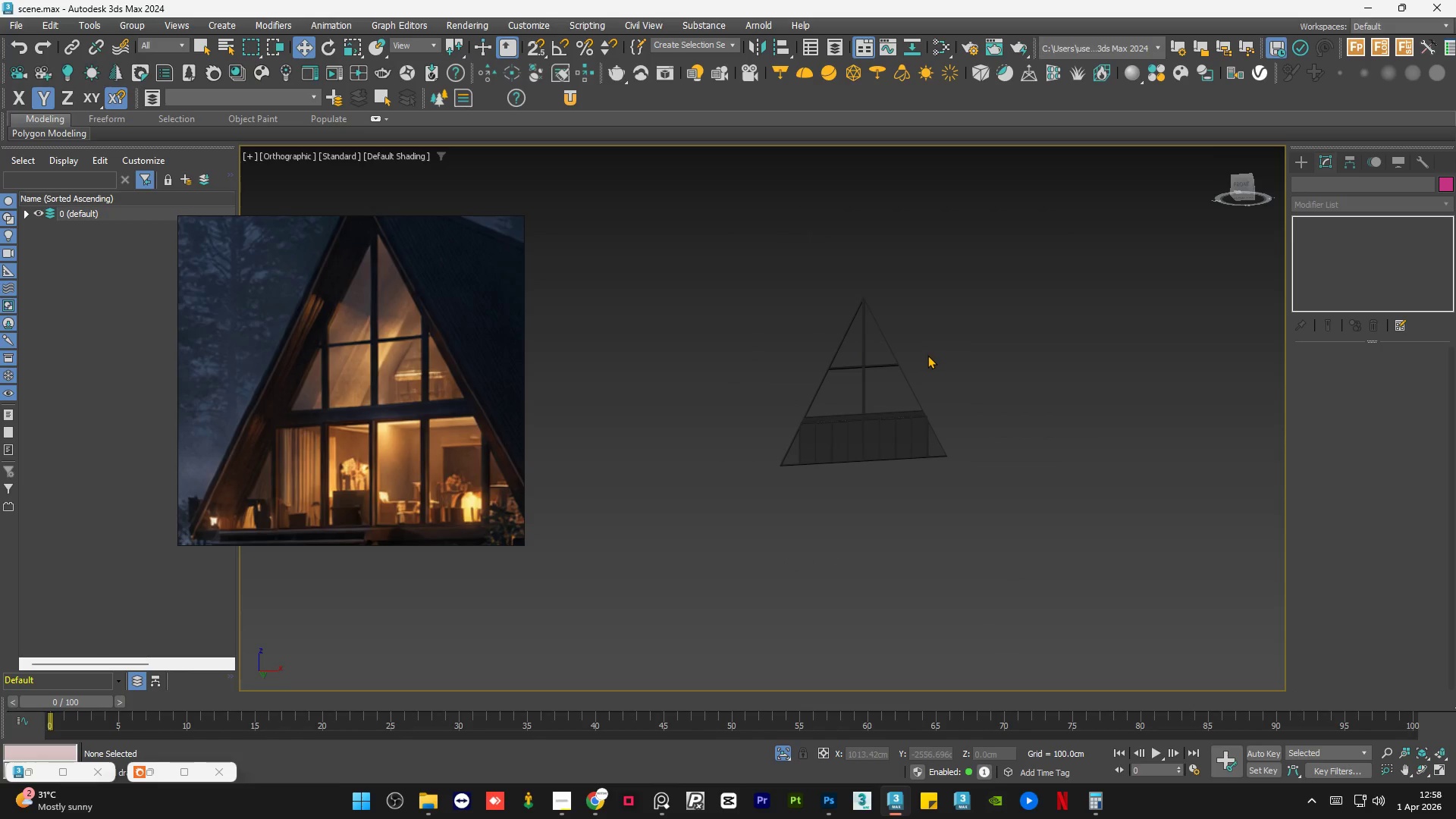 
hold_key(key=AltLeft, duration=0.62)
 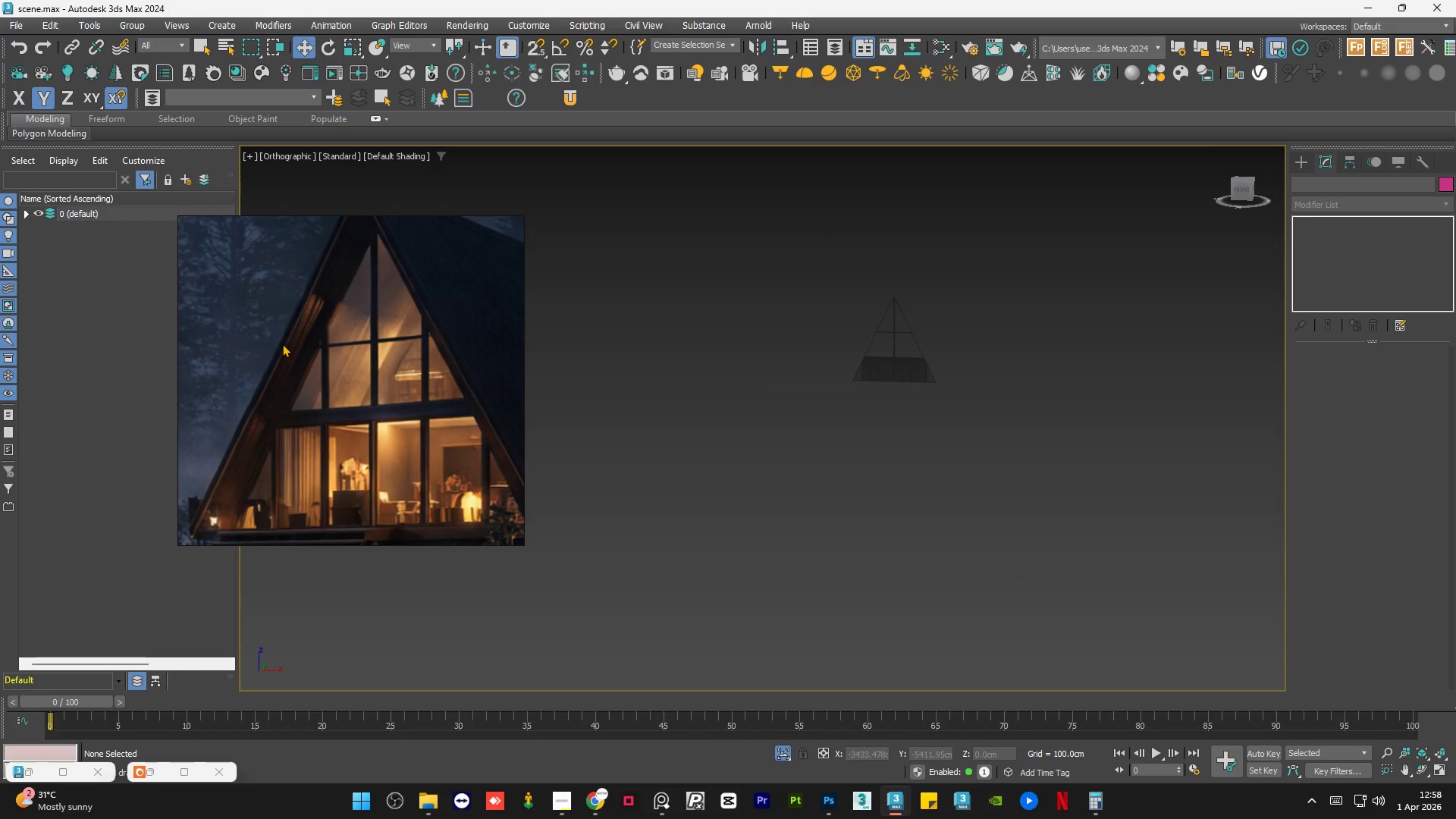 
scroll: coordinate [926, 355], scroll_direction: down, amount: 2.0
 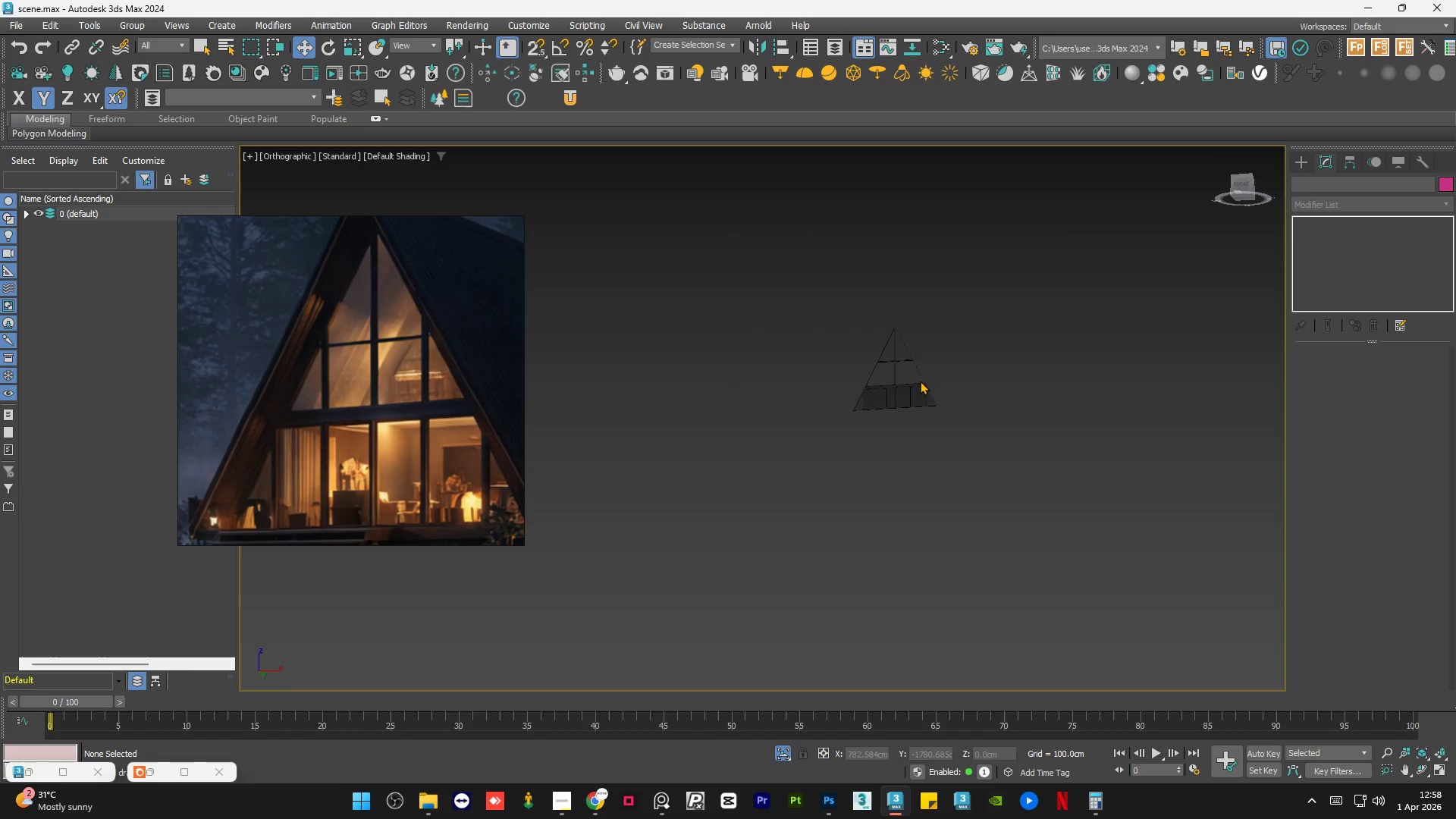 
scroll: coordinate [321, 353], scroll_direction: up, amount: 6.0
 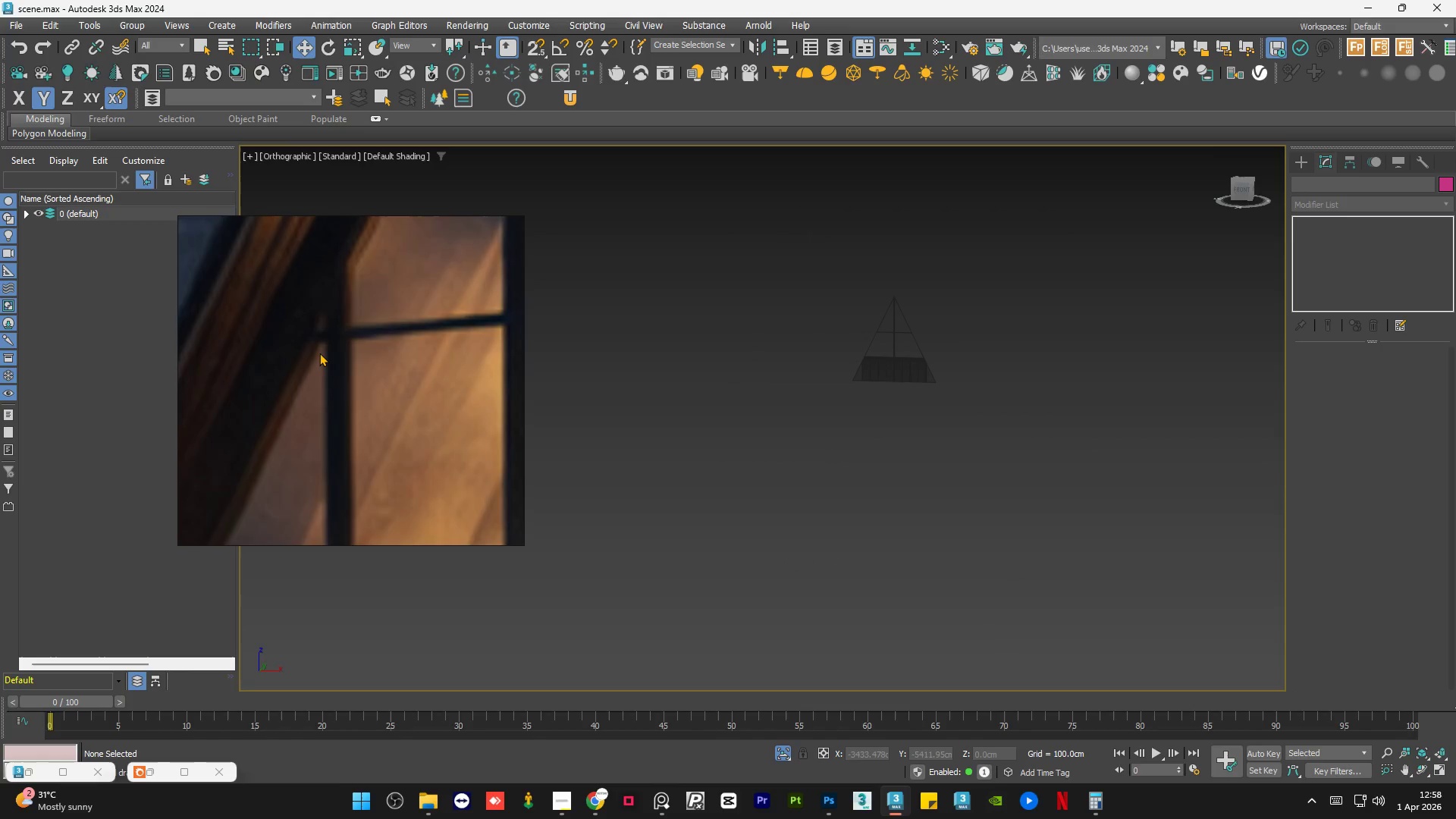 
scroll: coordinate [319, 353], scroll_direction: down, amount: 4.0
 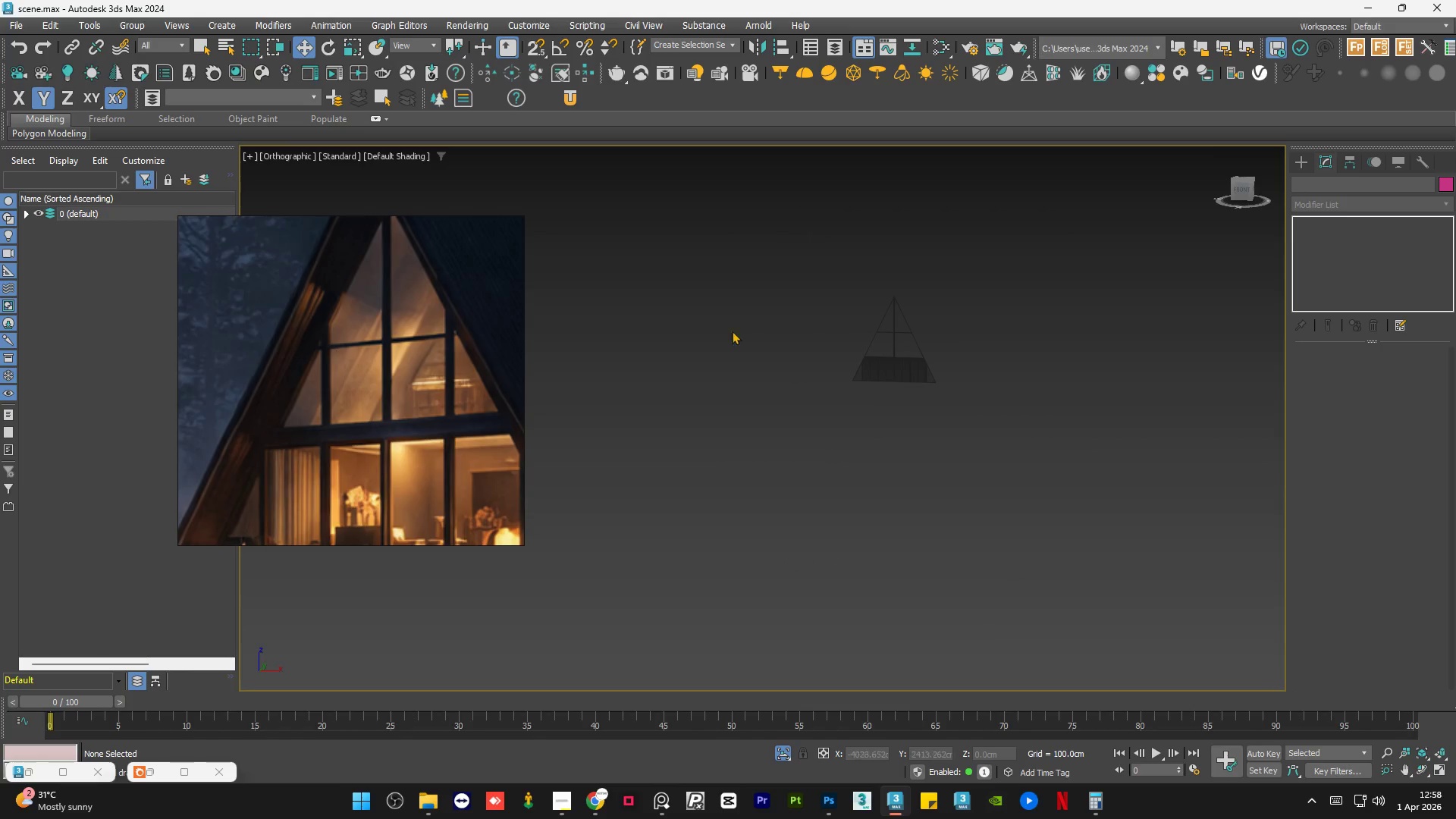 
scroll: coordinate [896, 340], scroll_direction: up, amount: 5.0
 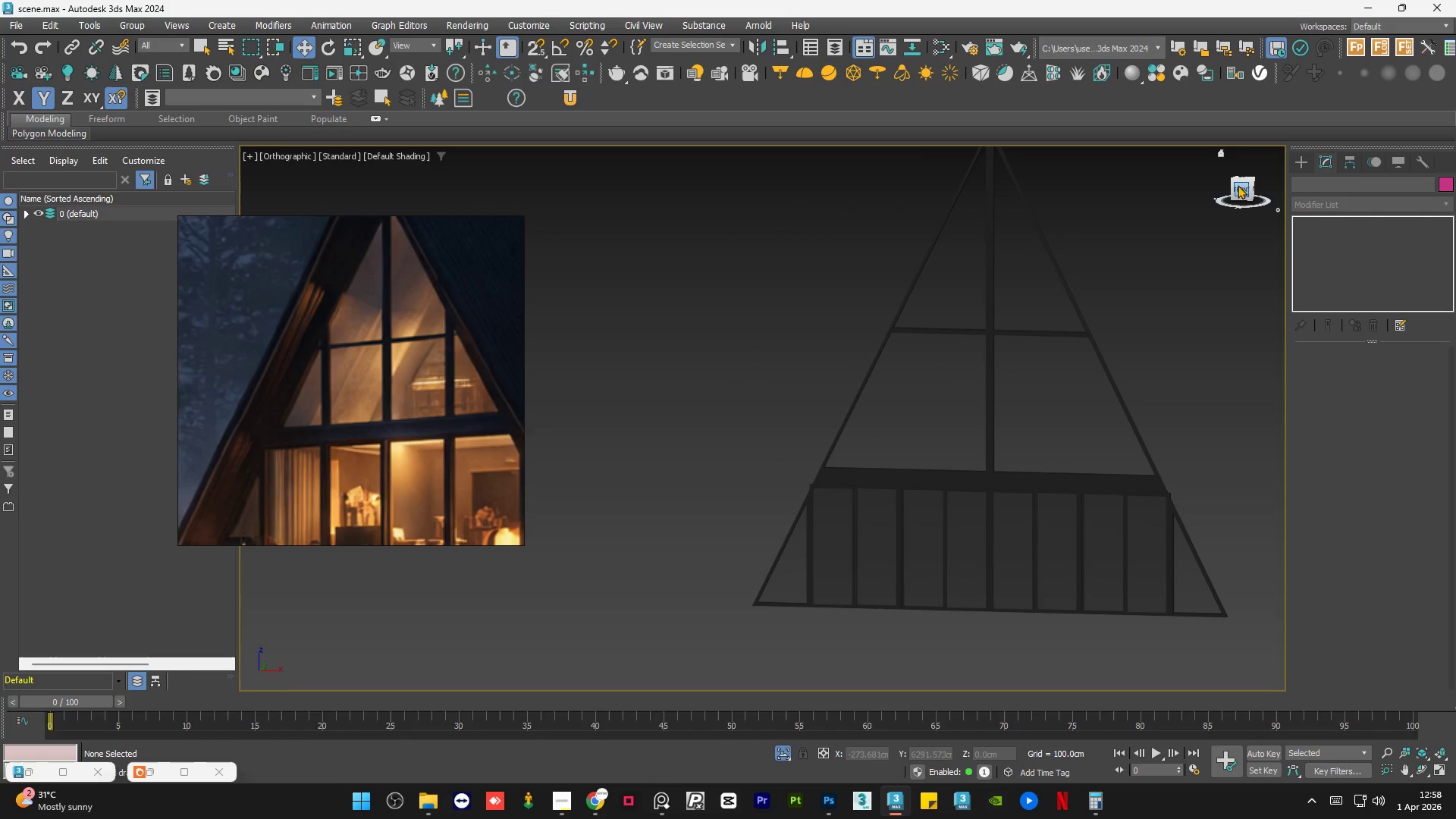 
left_click([1241, 190])
 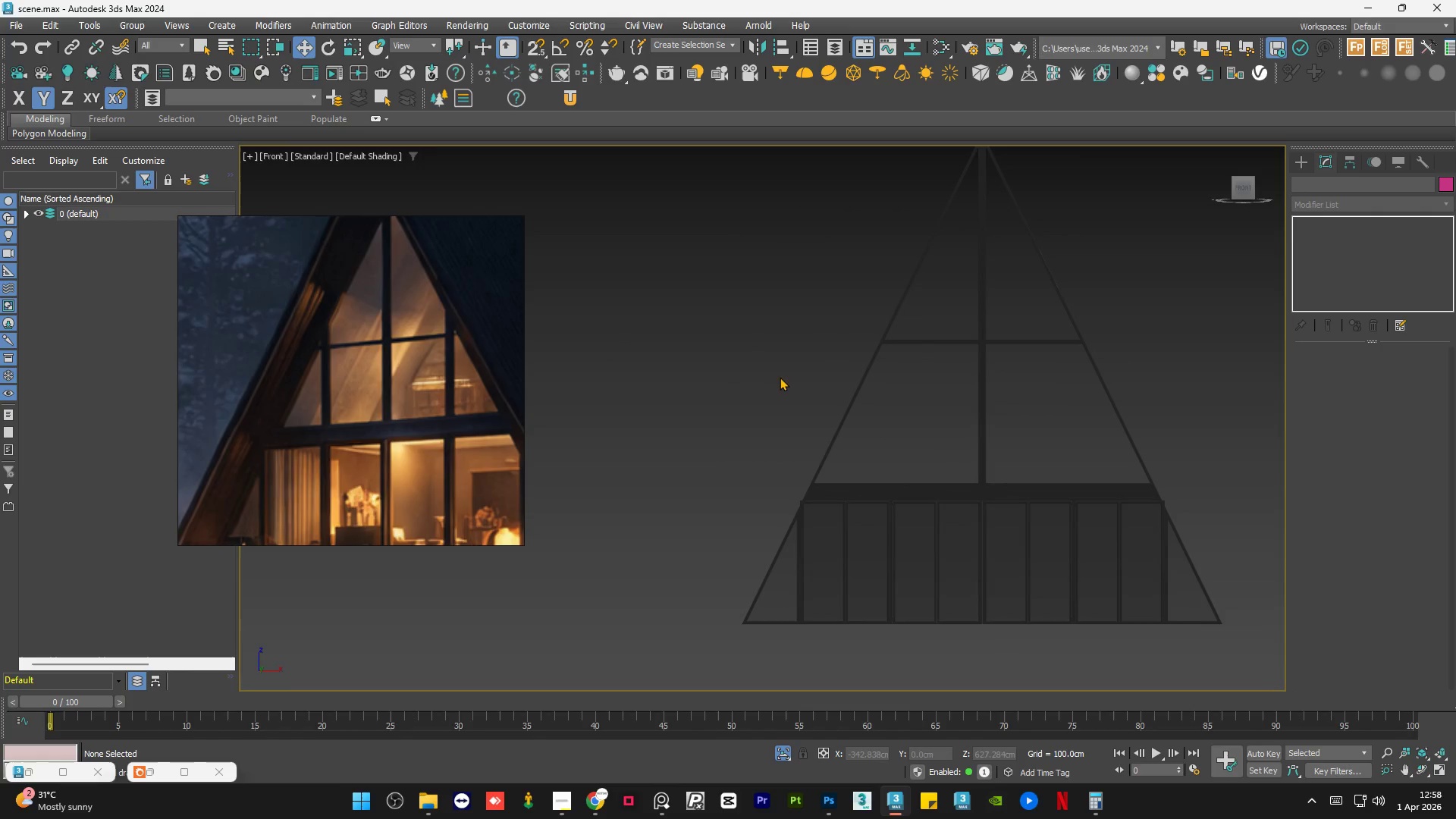 
left_click([748, 409])
 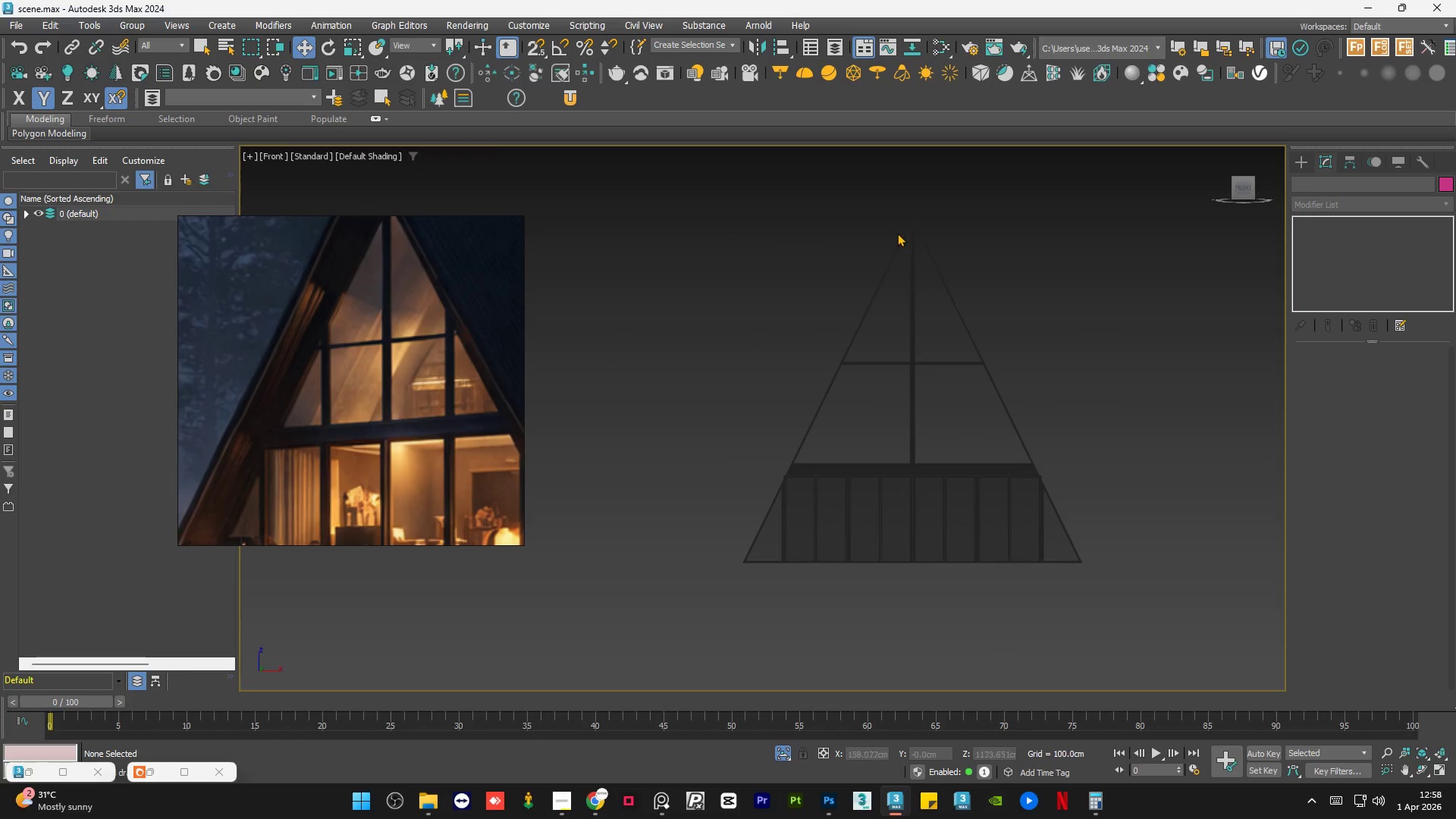 
scroll: coordinate [744, 415], scroll_direction: down, amount: 1.0
 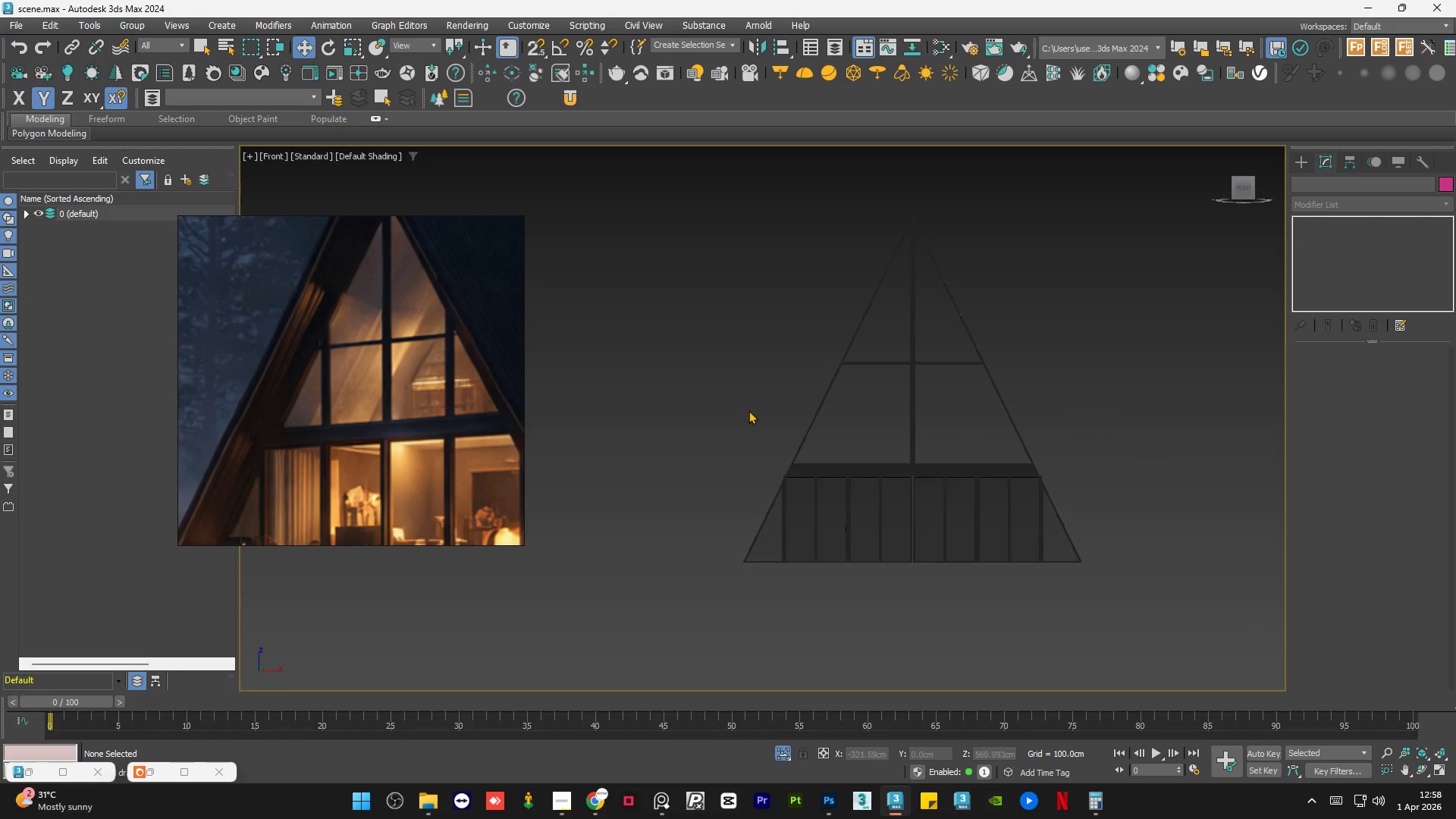 
scroll: coordinate [835, 268], scroll_direction: up, amount: 9.0
 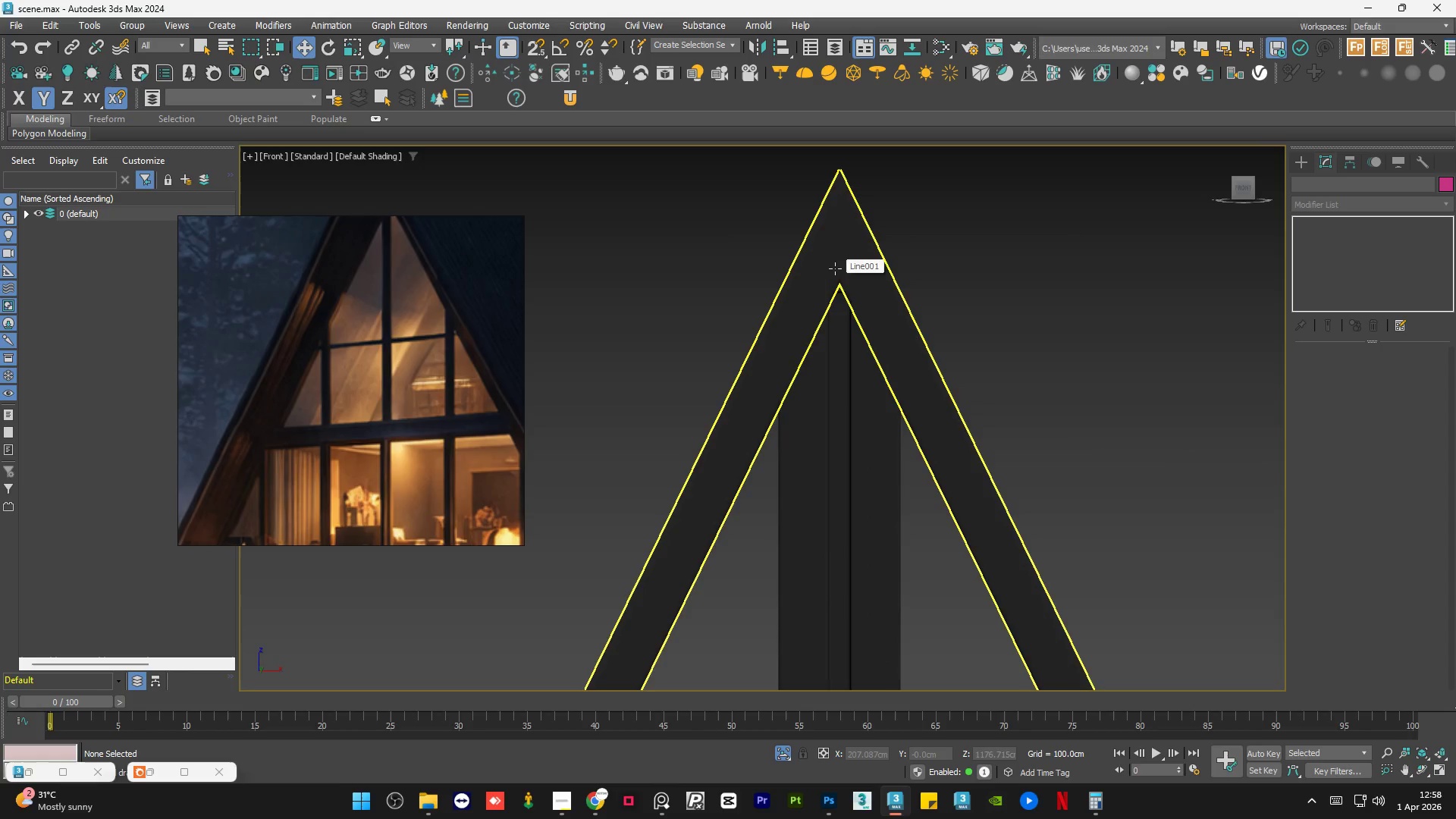 
left_click([835, 268])
 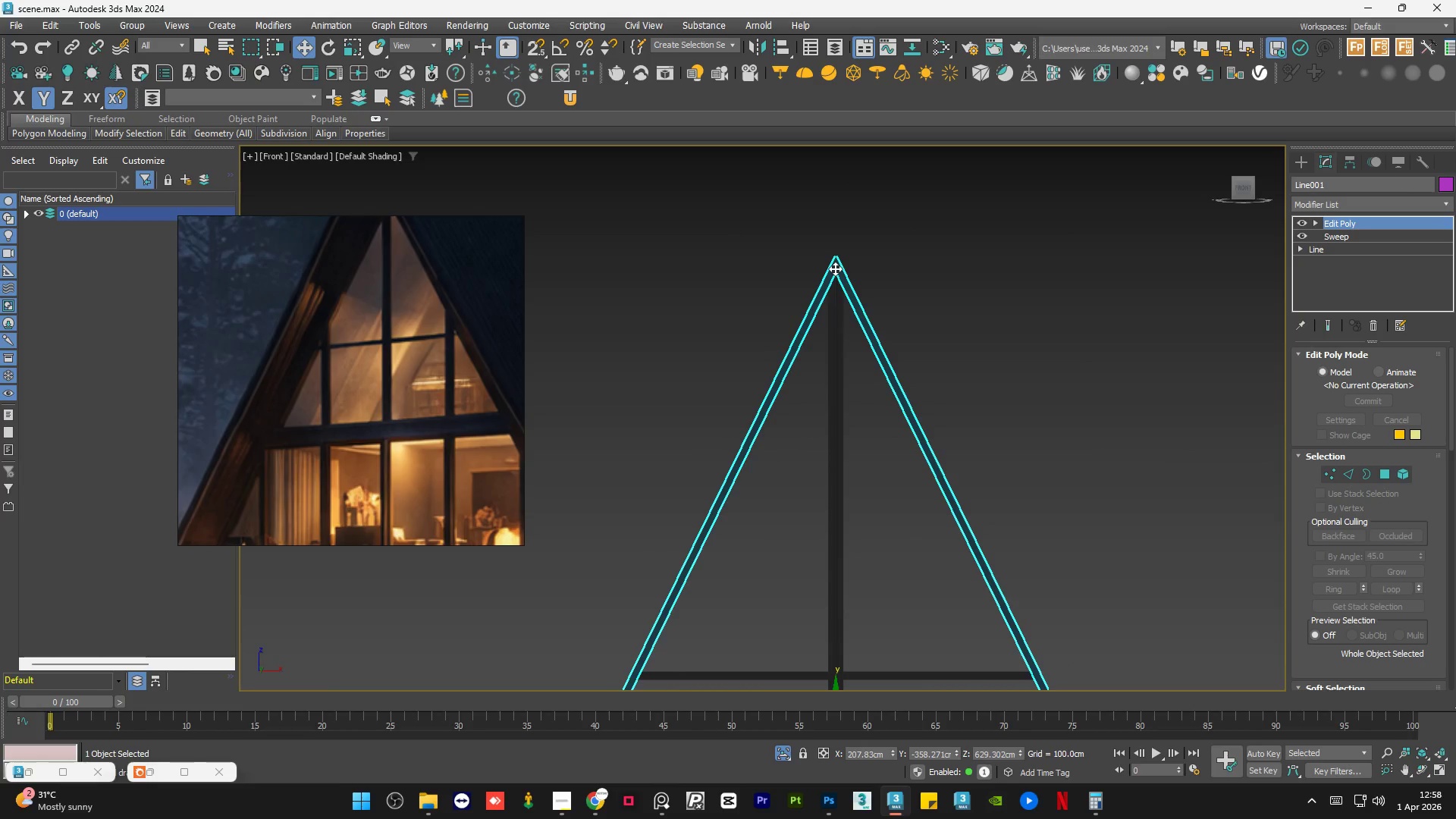 
scroll: coordinate [835, 268], scroll_direction: down, amount: 10.0
 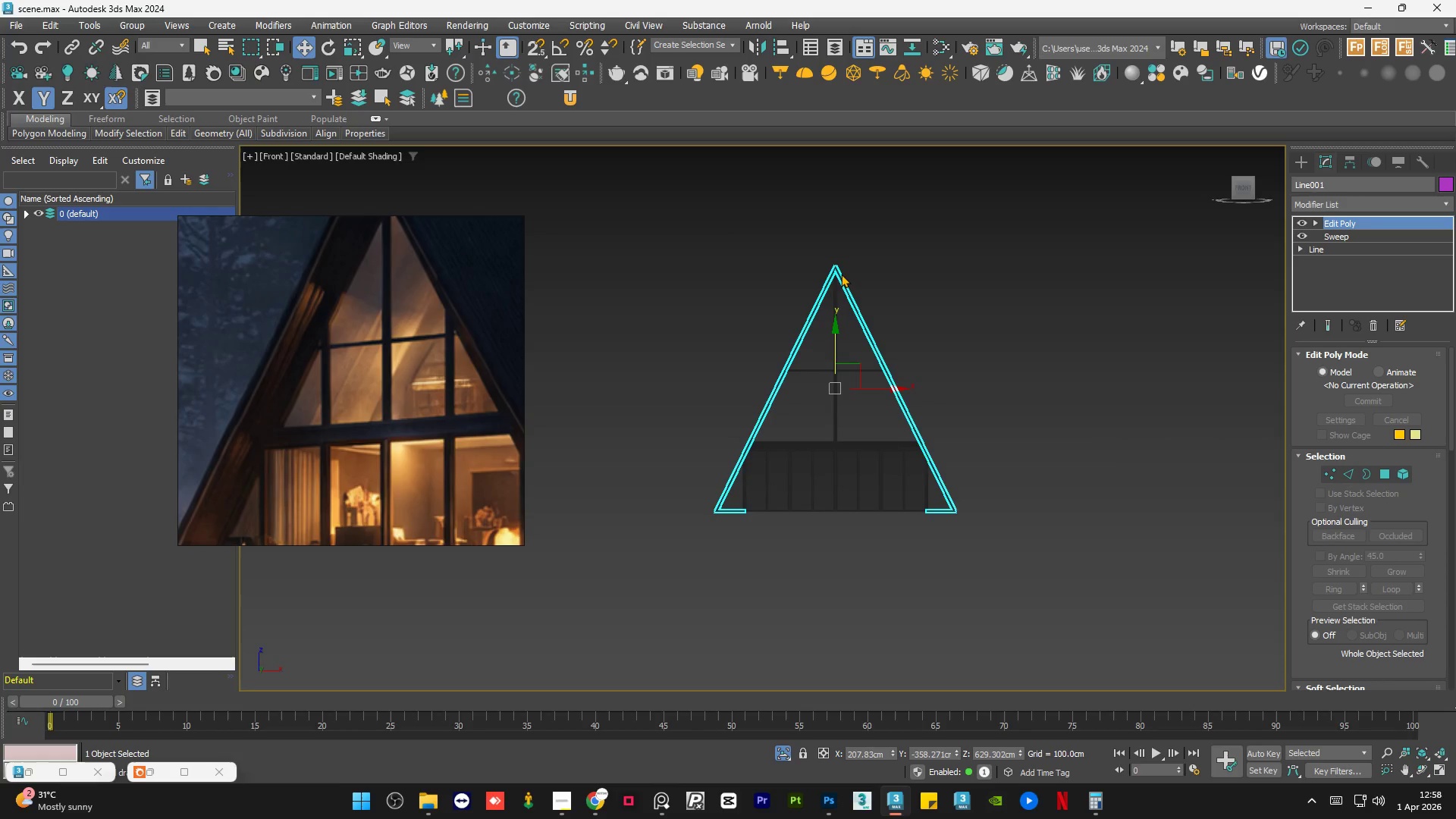 
wait(12.89)
 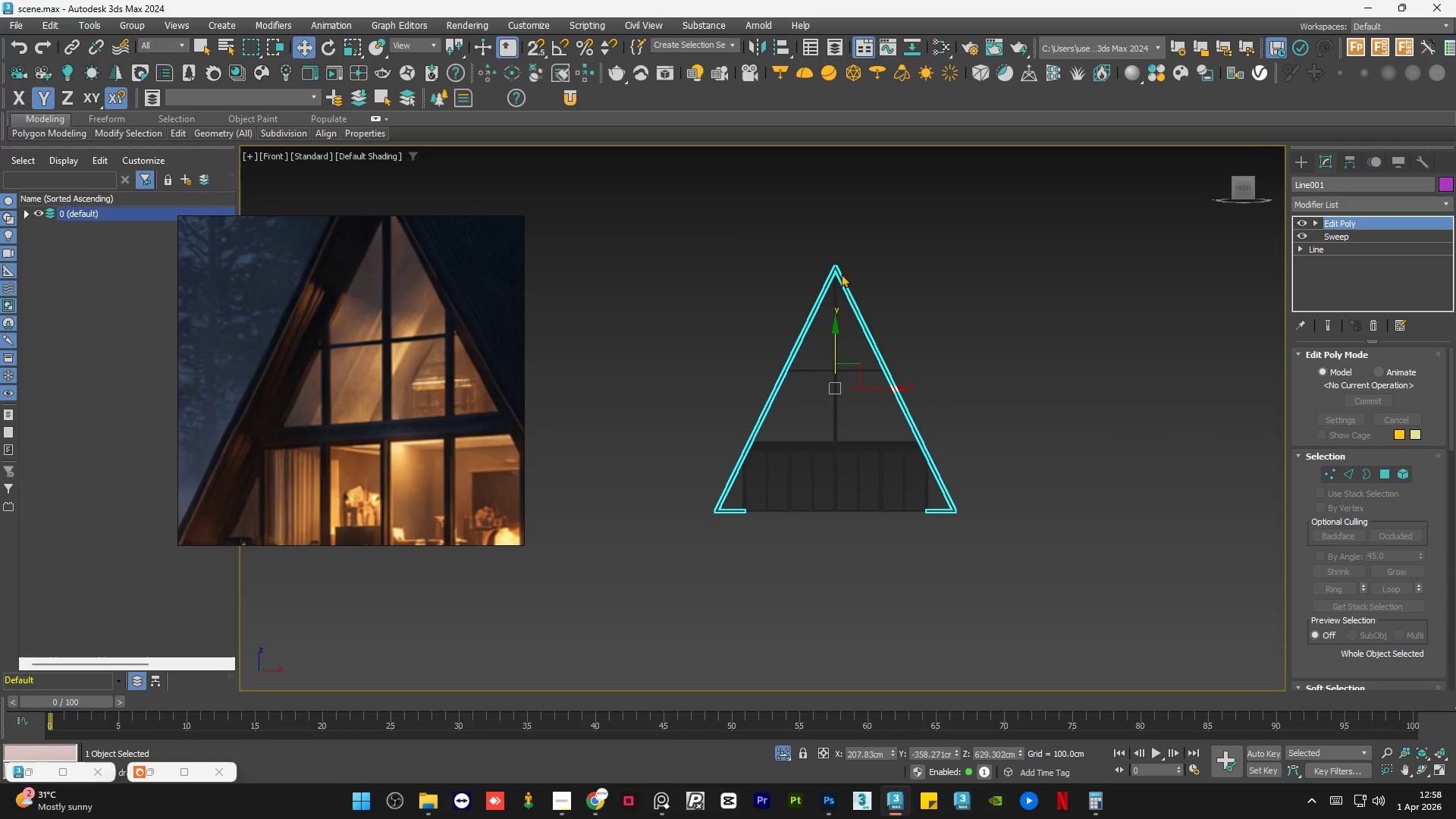 
left_click([849, 253])
 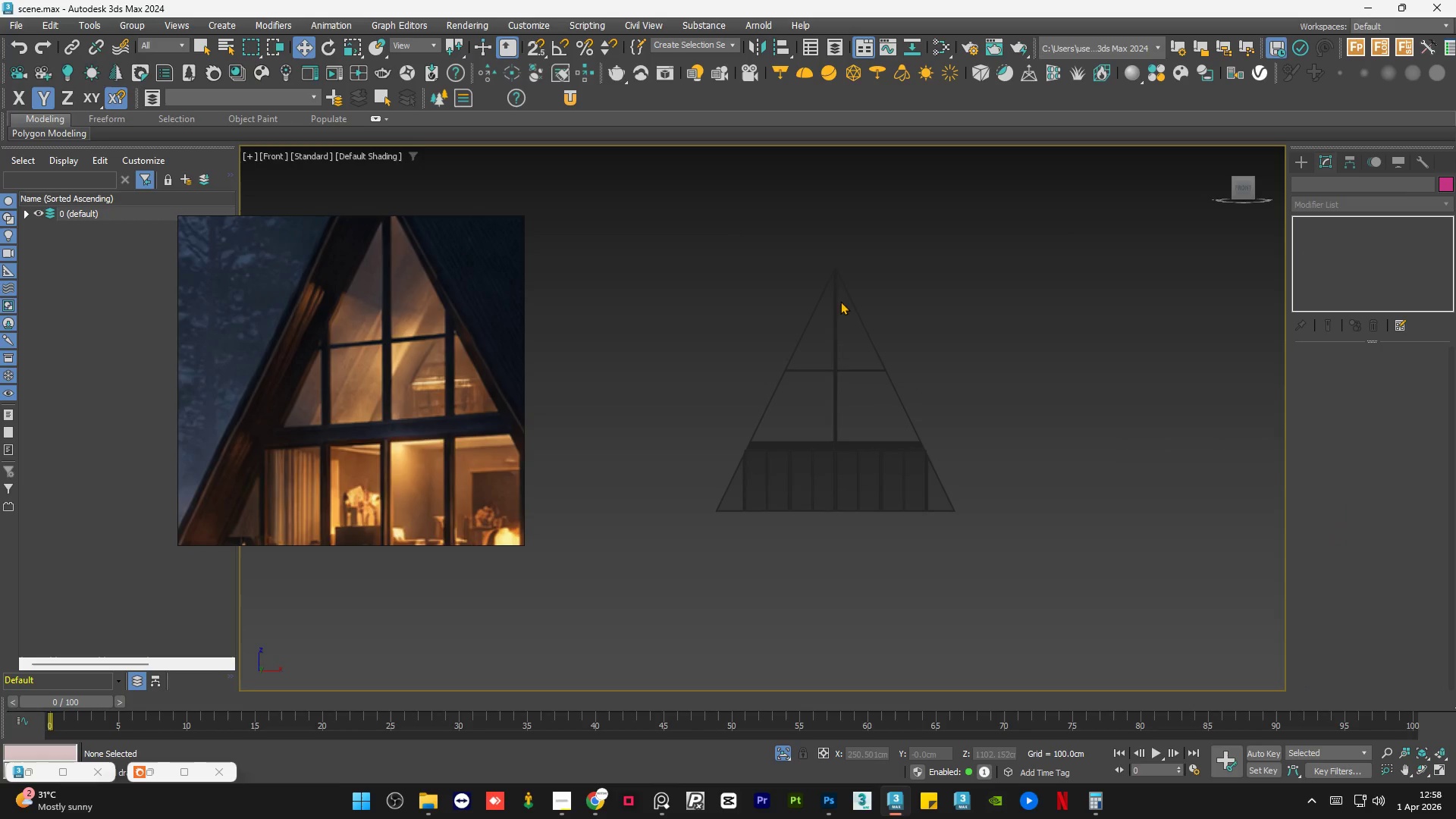 
mouse_move([808, 364])
 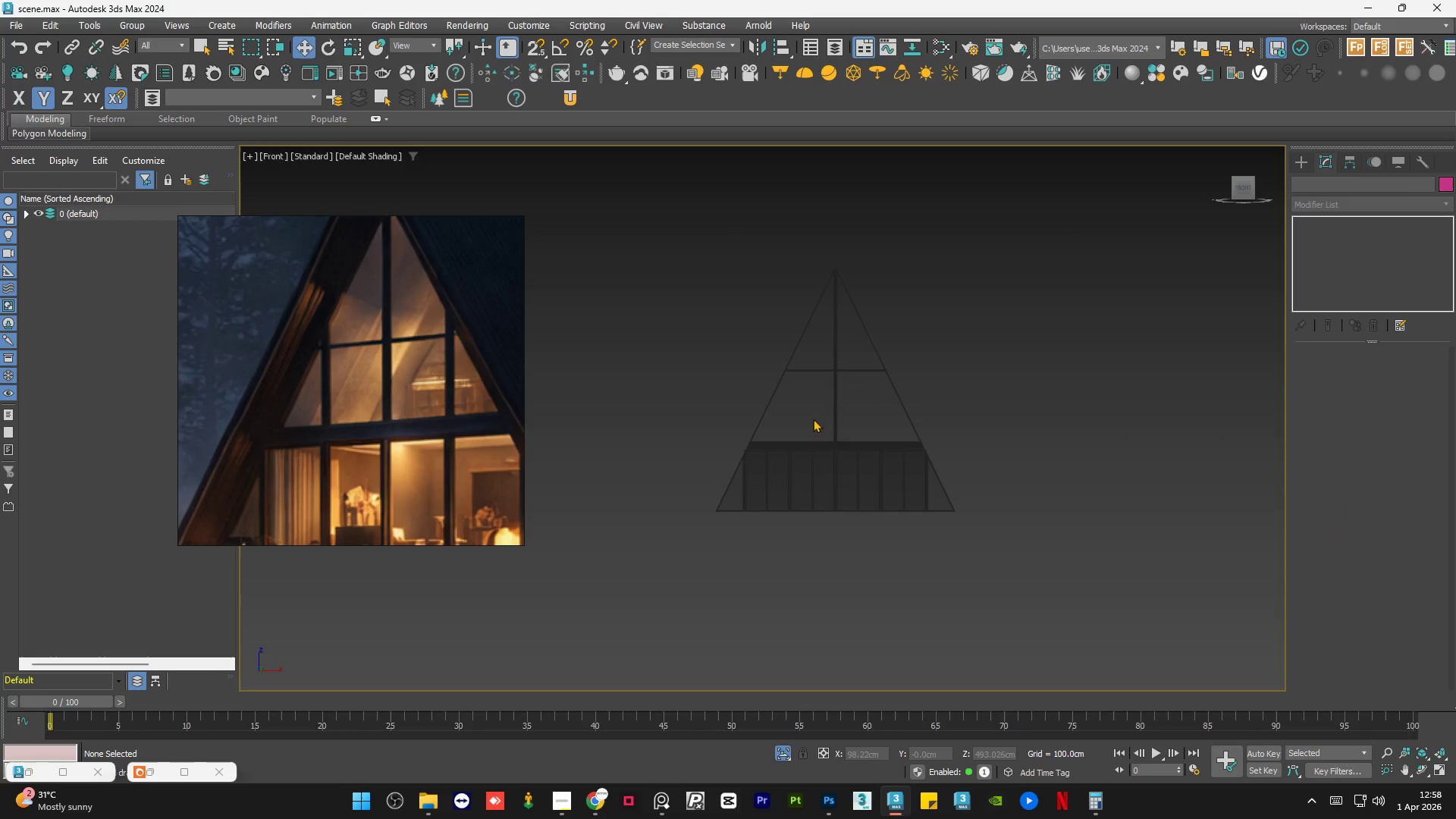 
left_click([836, 415])
 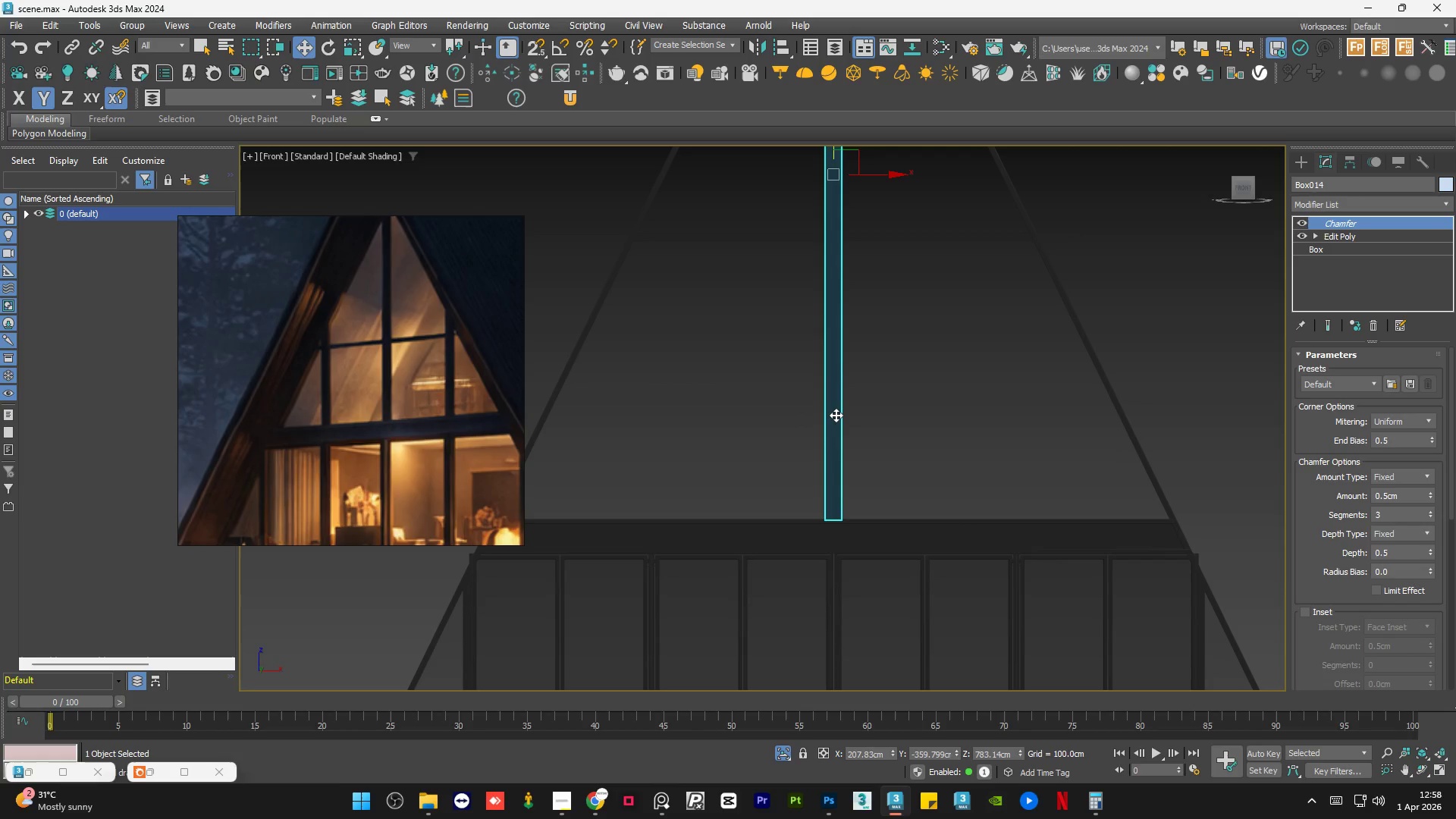 
scroll: coordinate [836, 415], scroll_direction: up, amount: 4.0
 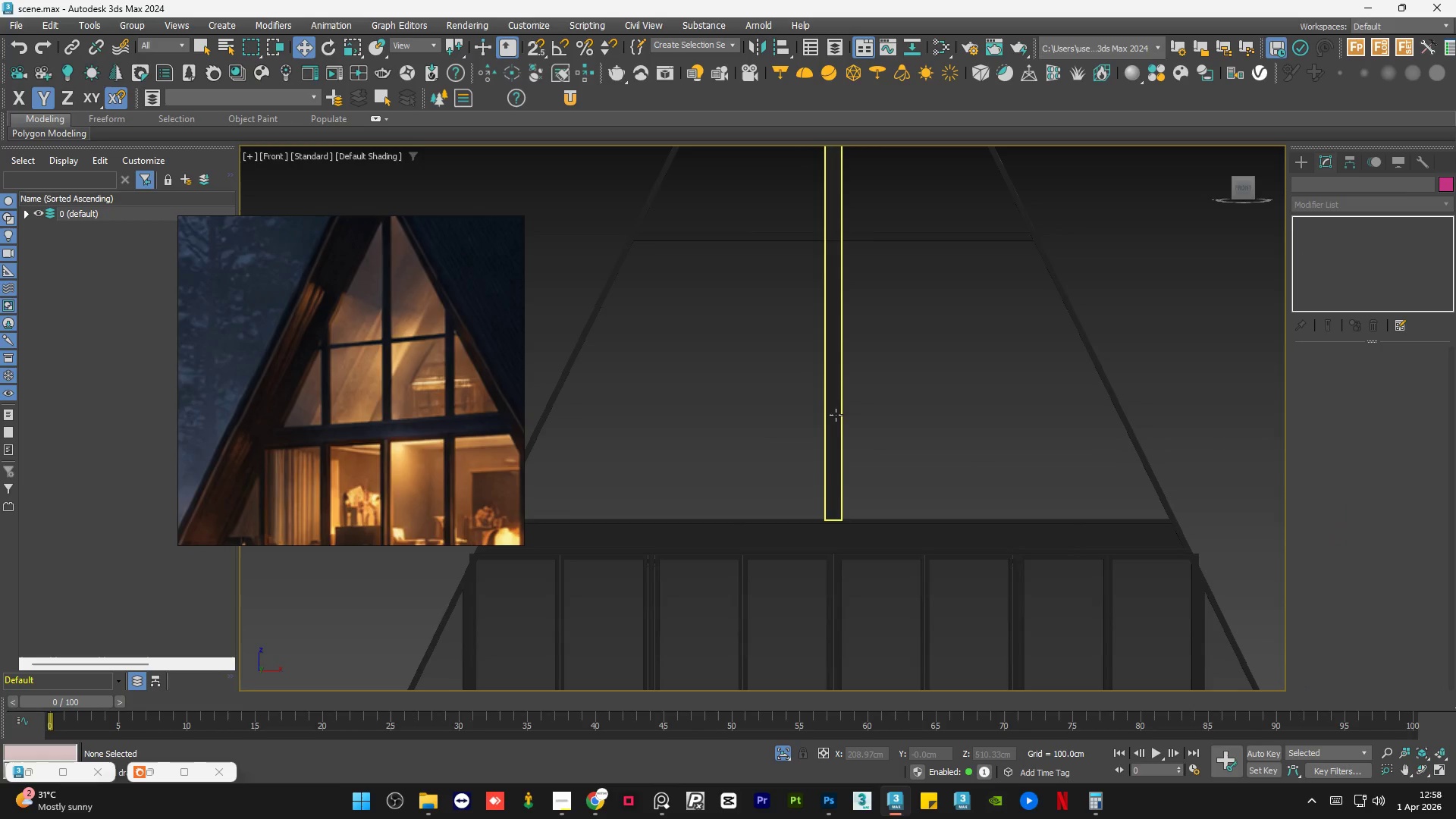 
wait(11.51)
 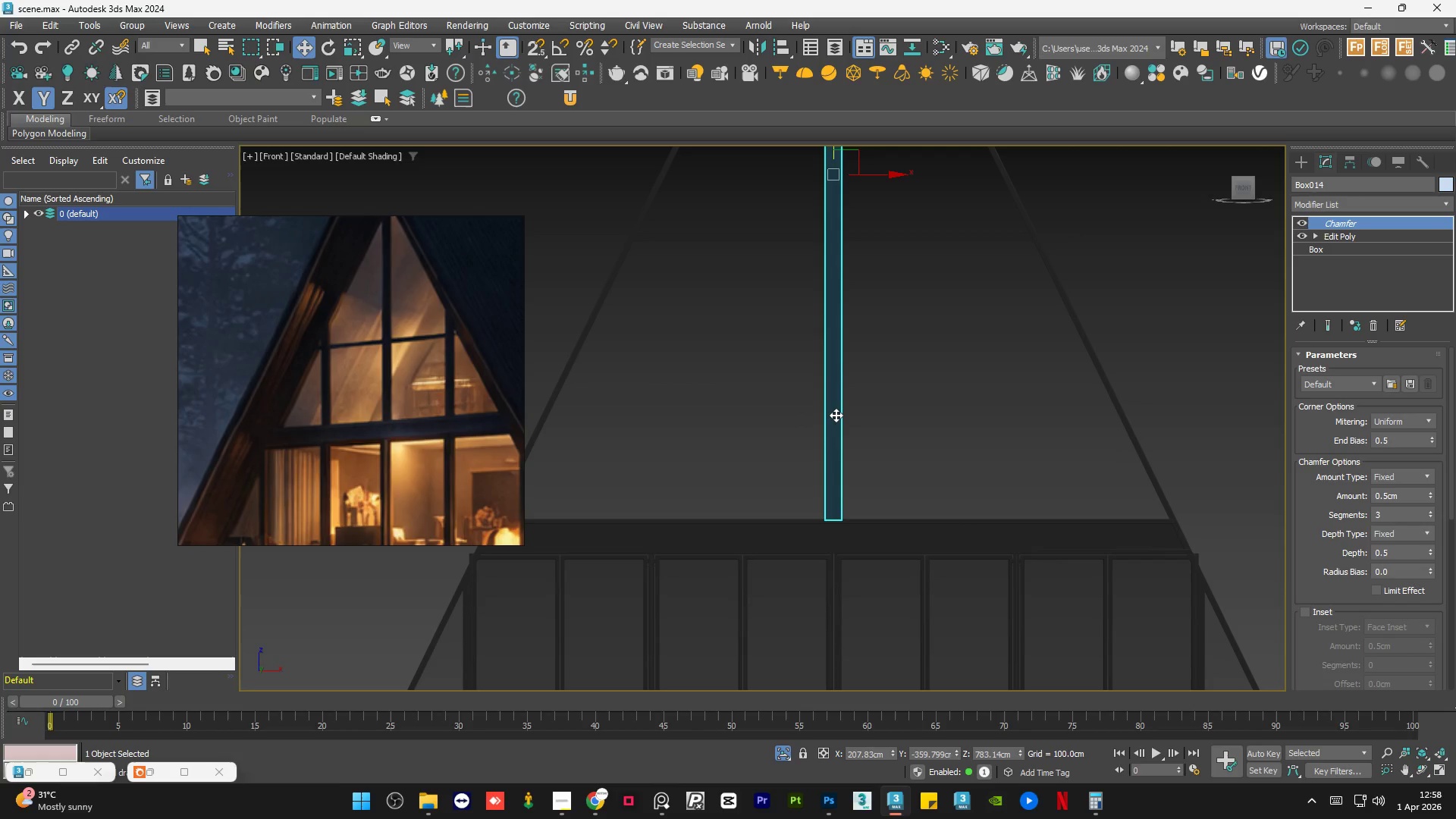 
scroll: coordinate [852, 389], scroll_direction: down, amount: 1.0
 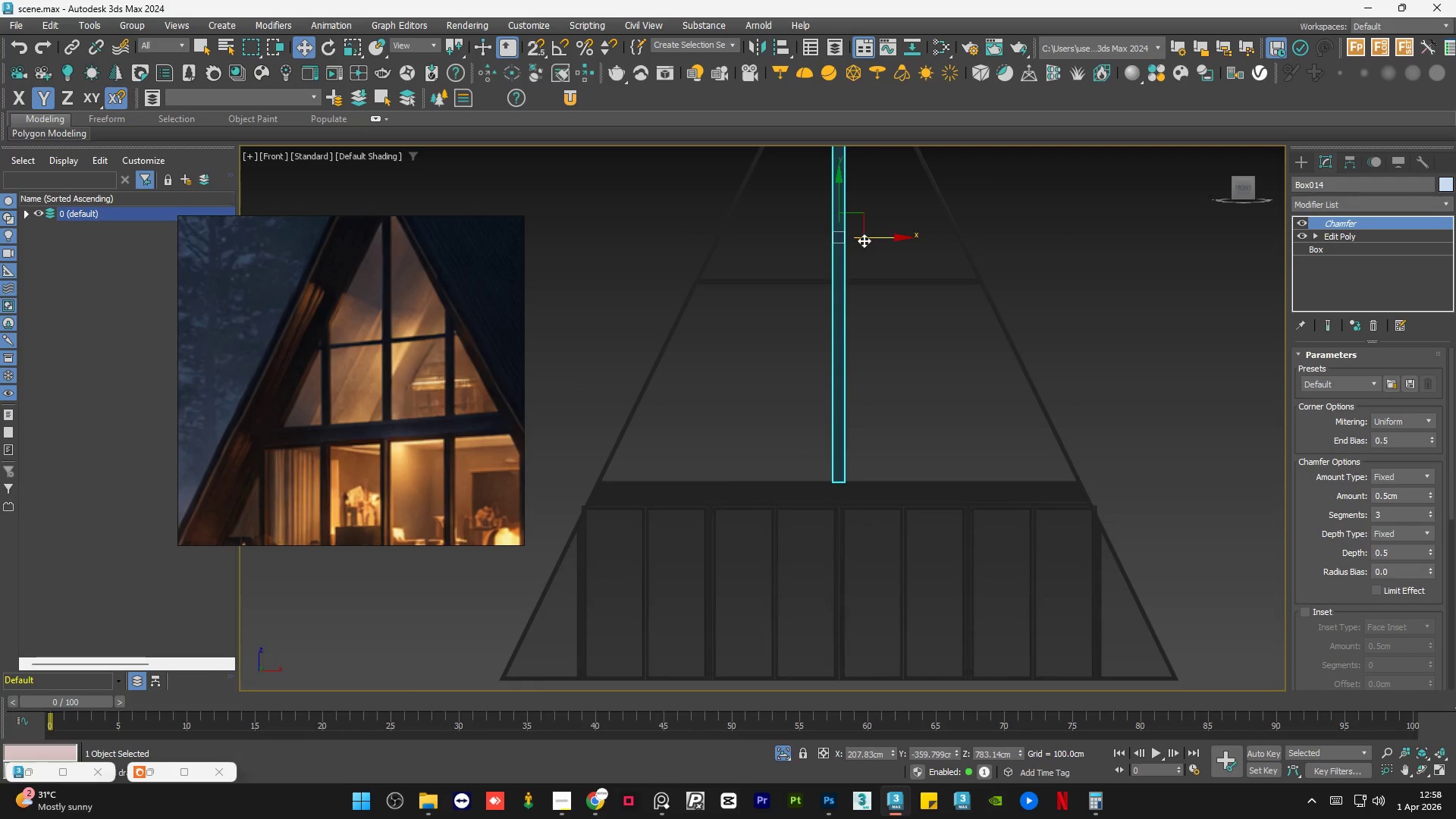 
hold_key(key=ShiftLeft, duration=1.5)
left_click_drag(start_coordinate=[868, 238], to_coordinate=[739, 255])
 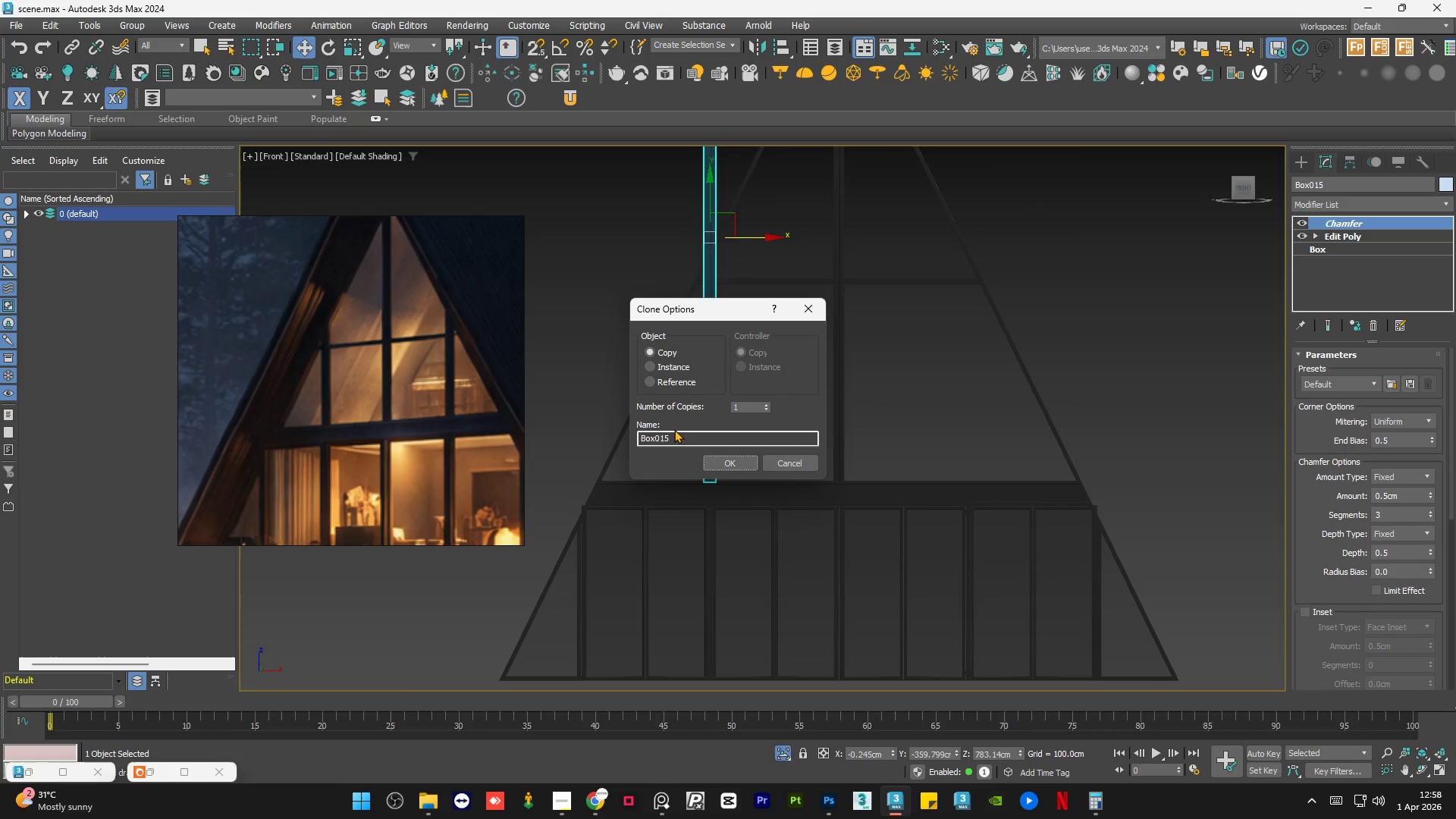 
hold_key(key=ShiftLeft, duration=0.58)
 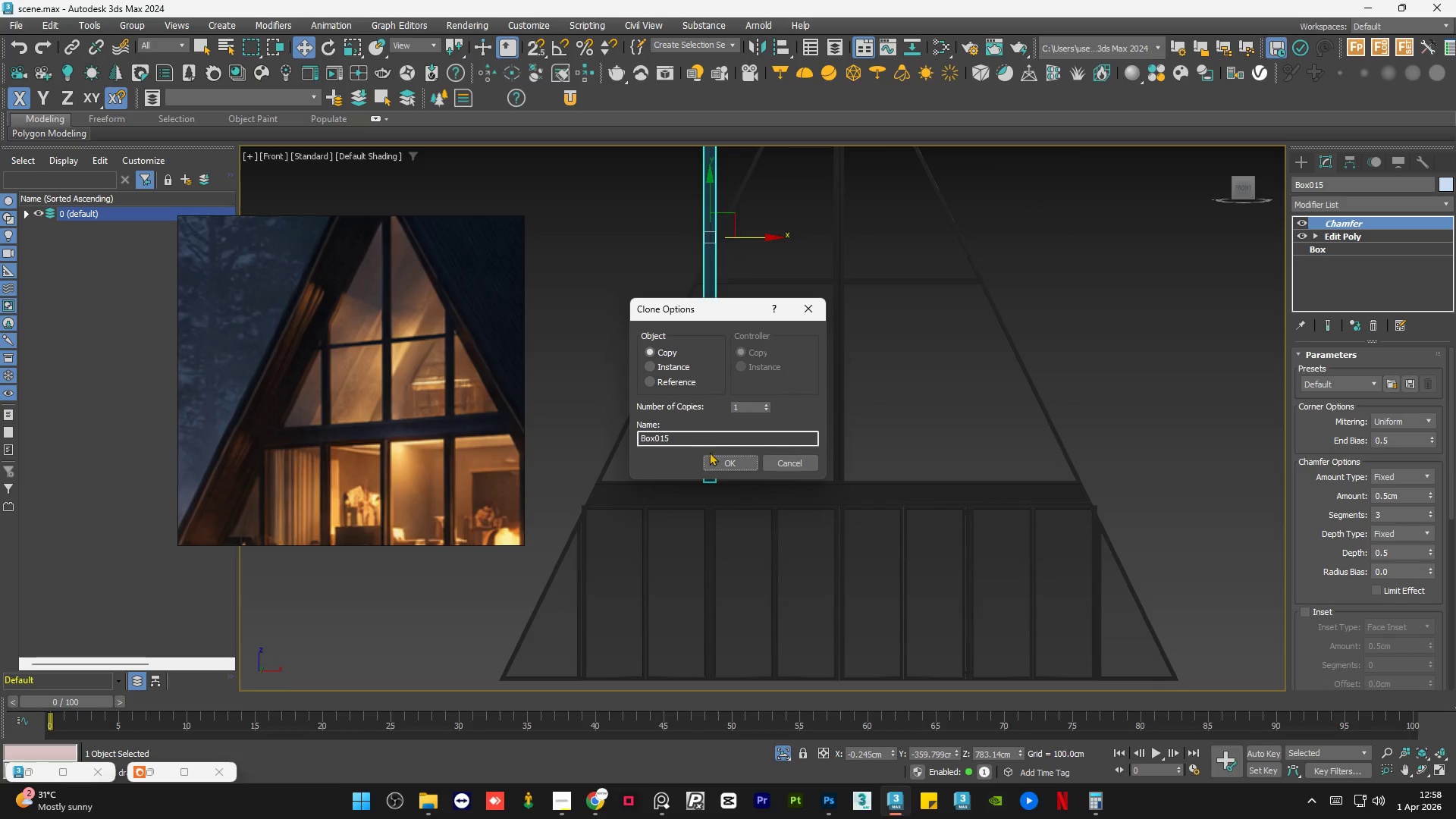 
left_click([713, 457])
 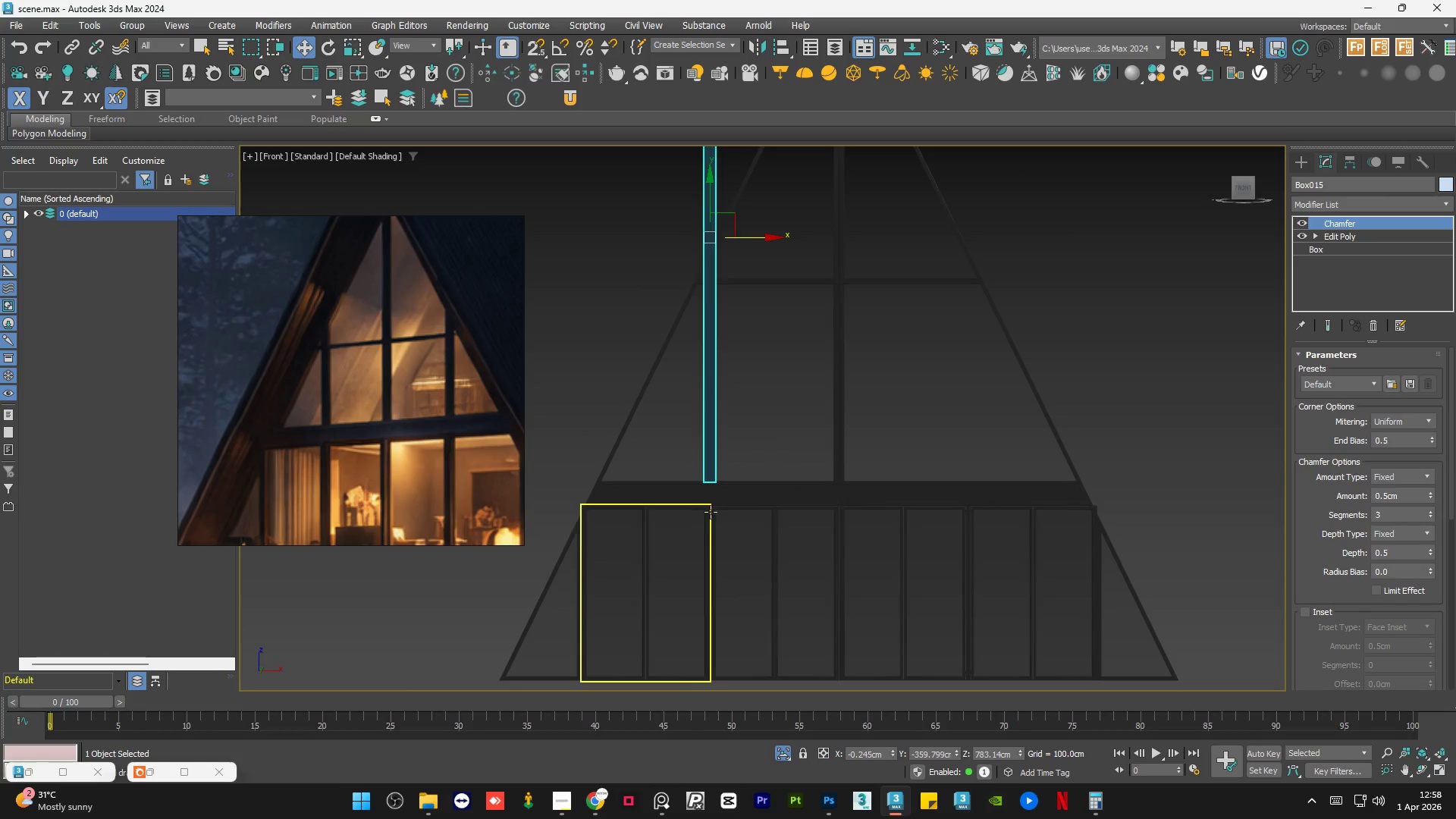 
scroll: coordinate [680, 346], scroll_direction: up, amount: 7.0
 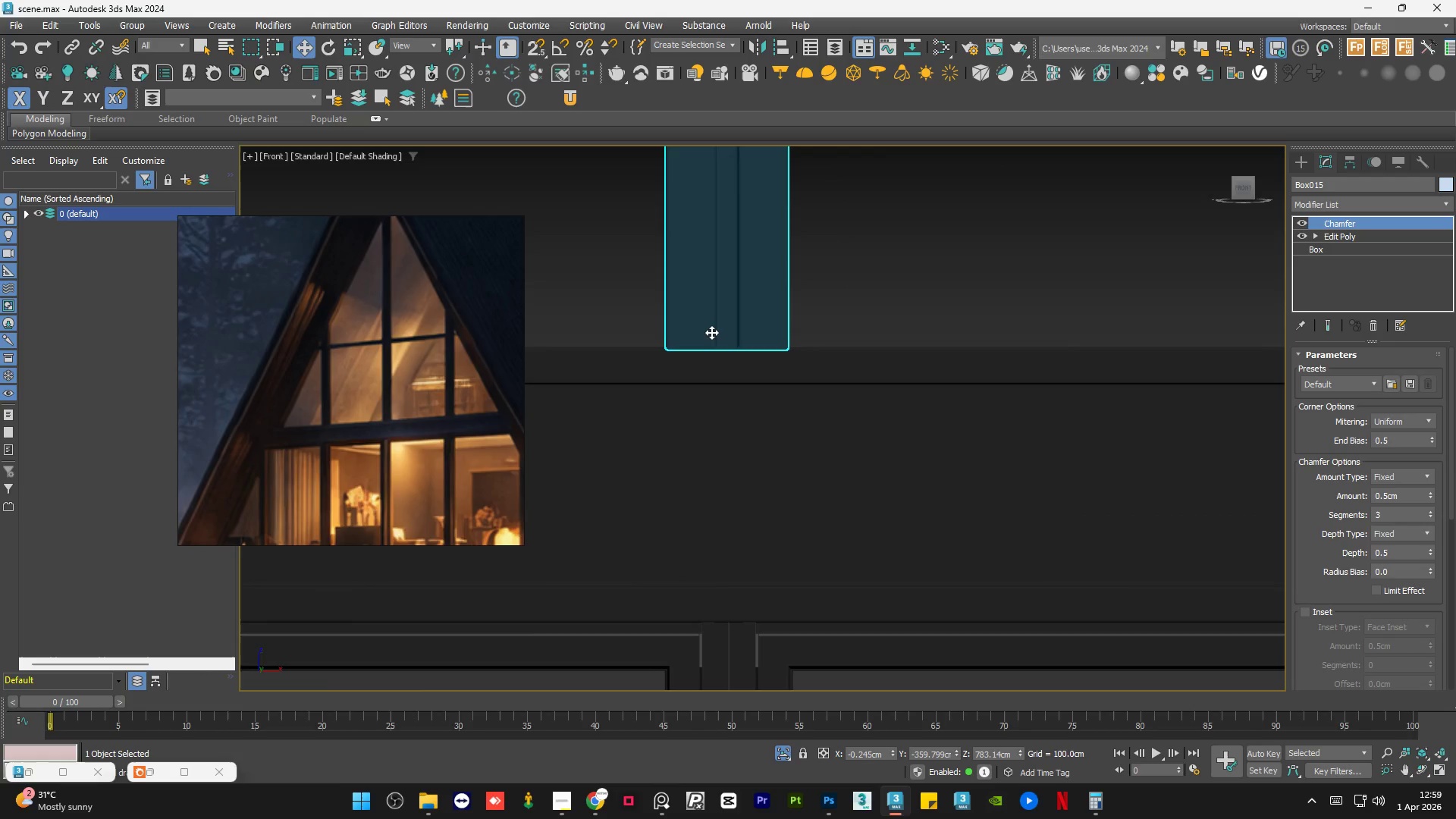 
left_click_drag(start_coordinate=[713, 331], to_coordinate=[721, 331])
 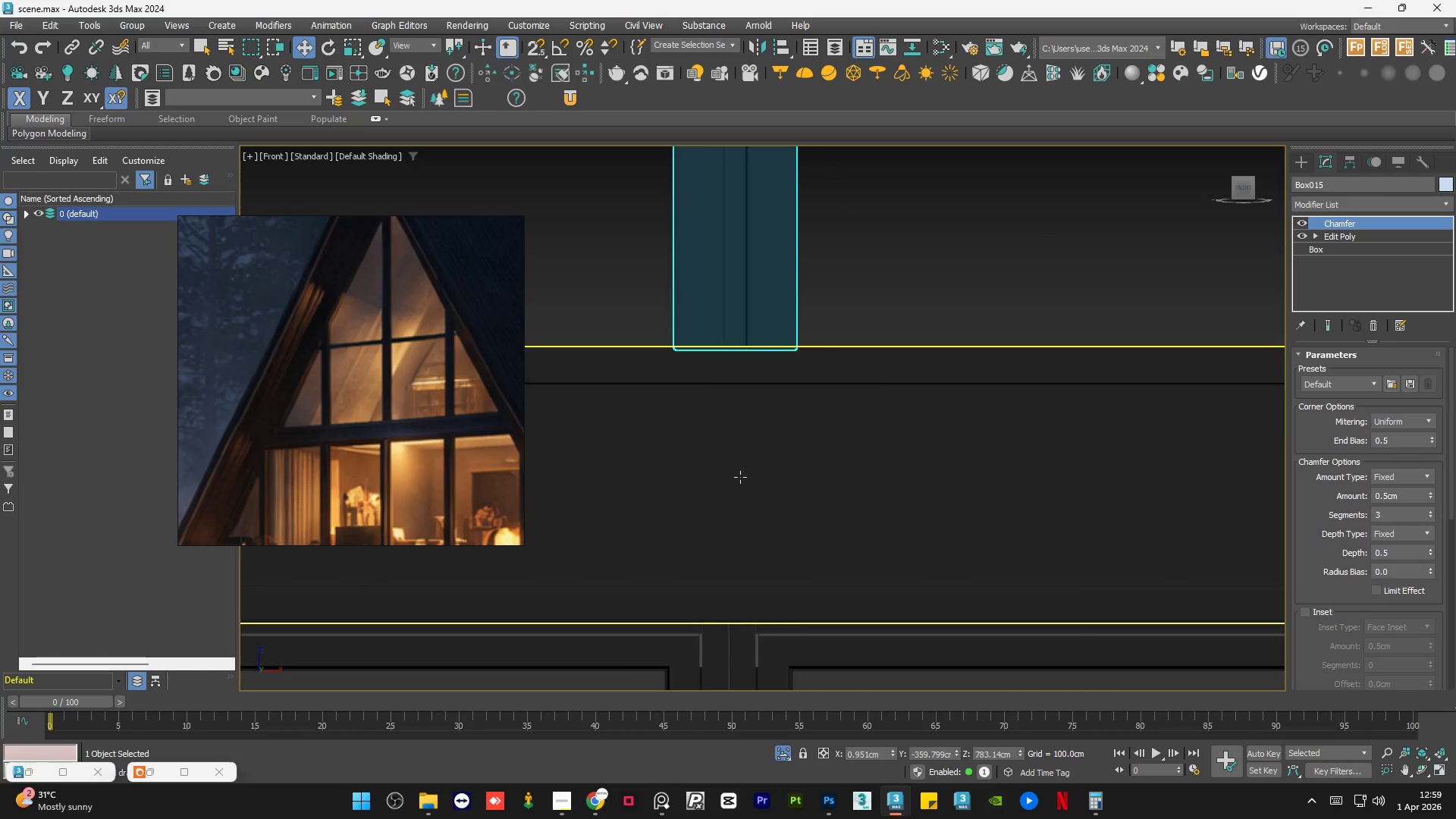 
scroll: coordinate [740, 489], scroll_direction: down, amount: 7.0
 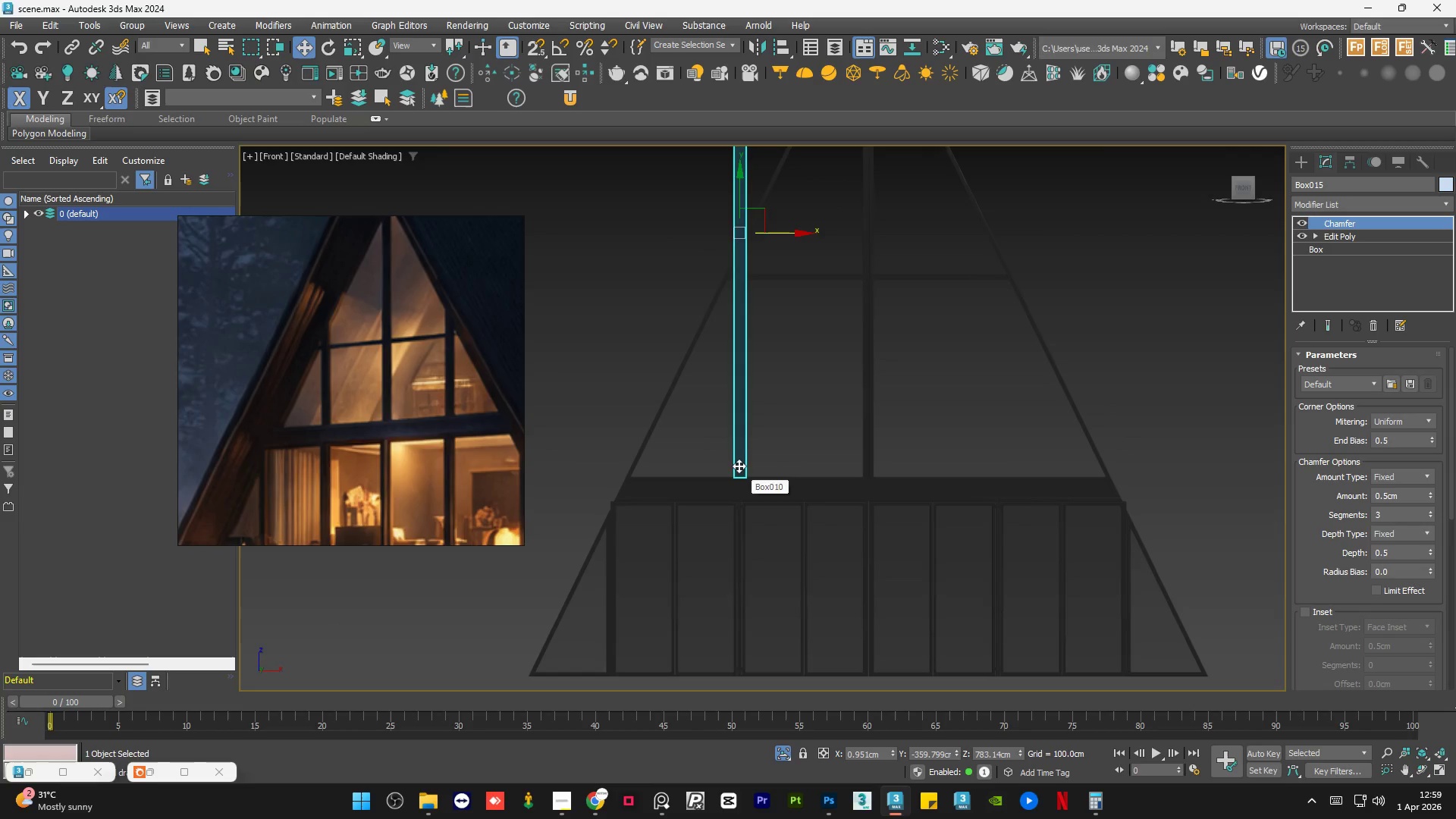 
left_click([800, 428])
 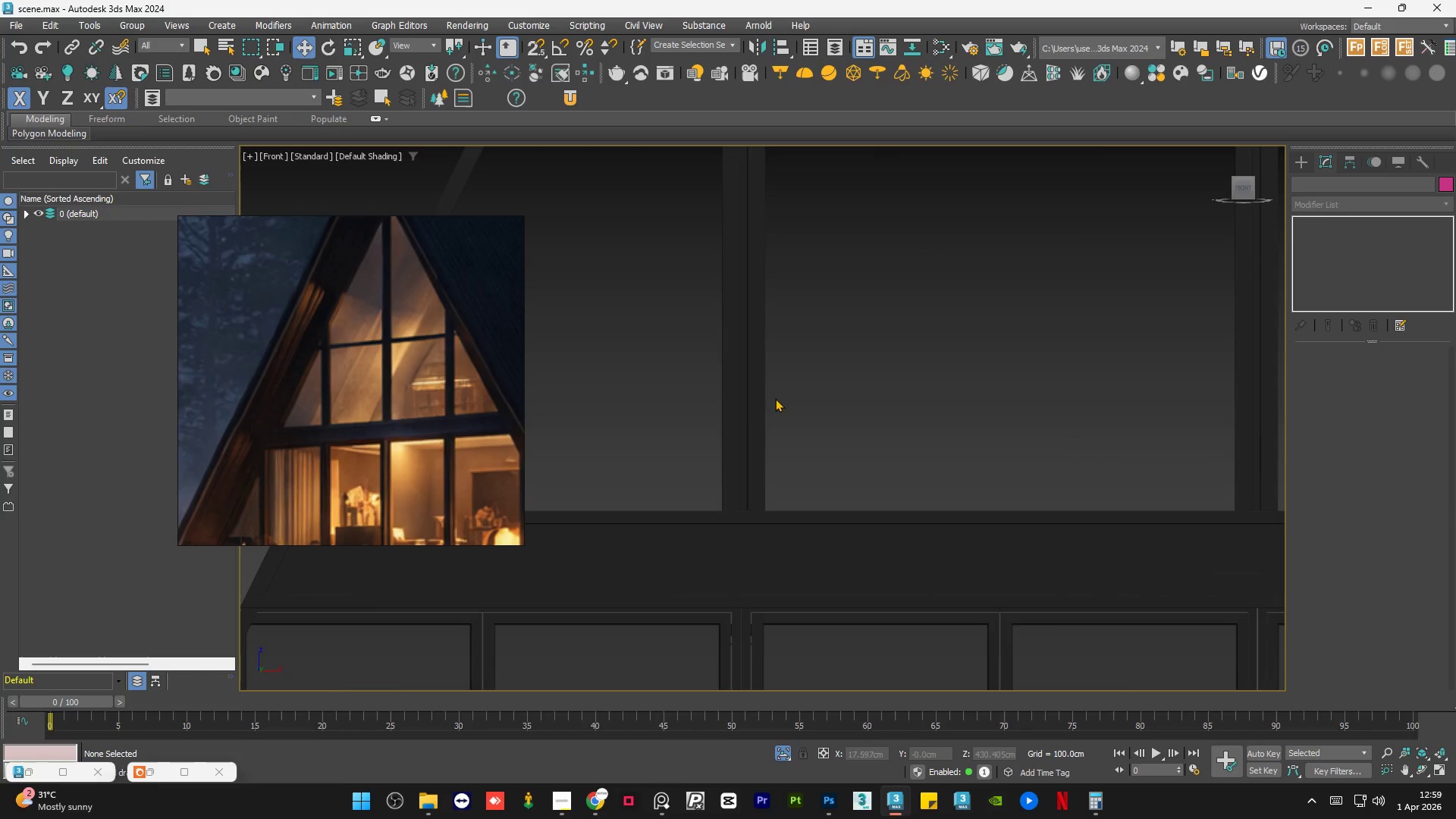 
scroll: coordinate [755, 474], scroll_direction: up, amount: 6.0
 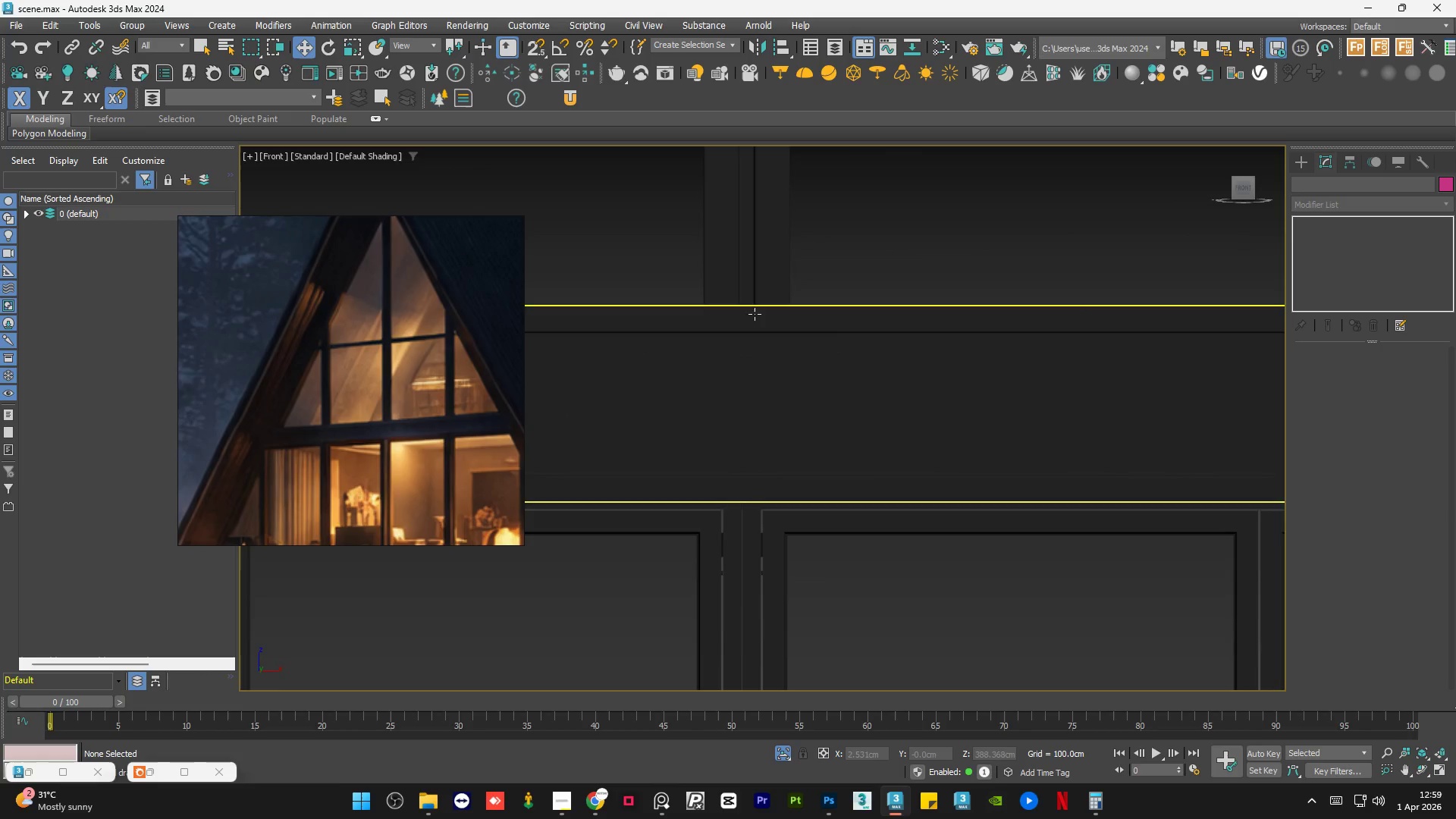 
left_click([750, 289])
 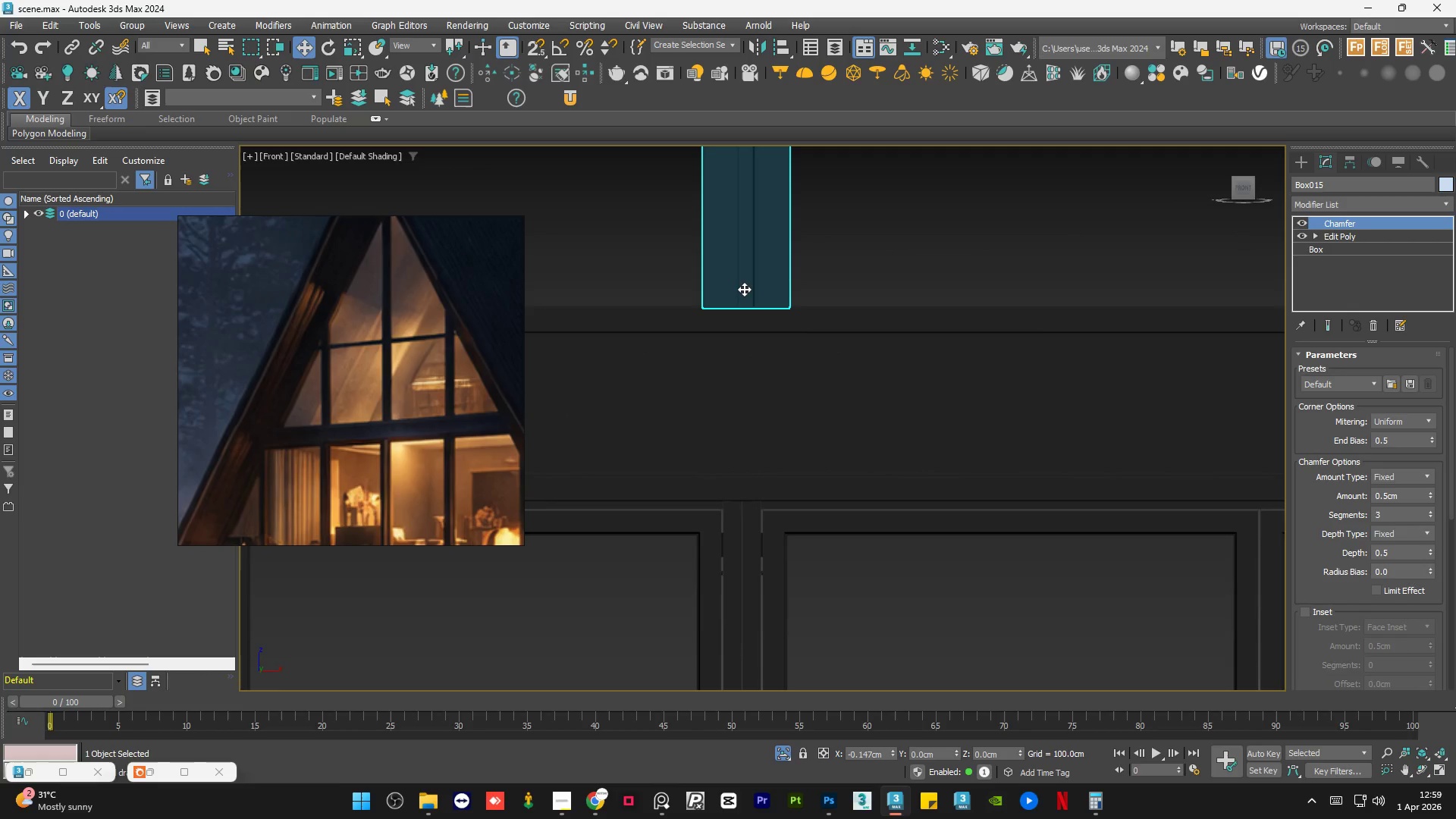 
scroll: coordinate [764, 529], scroll_direction: down, amount: 7.0
 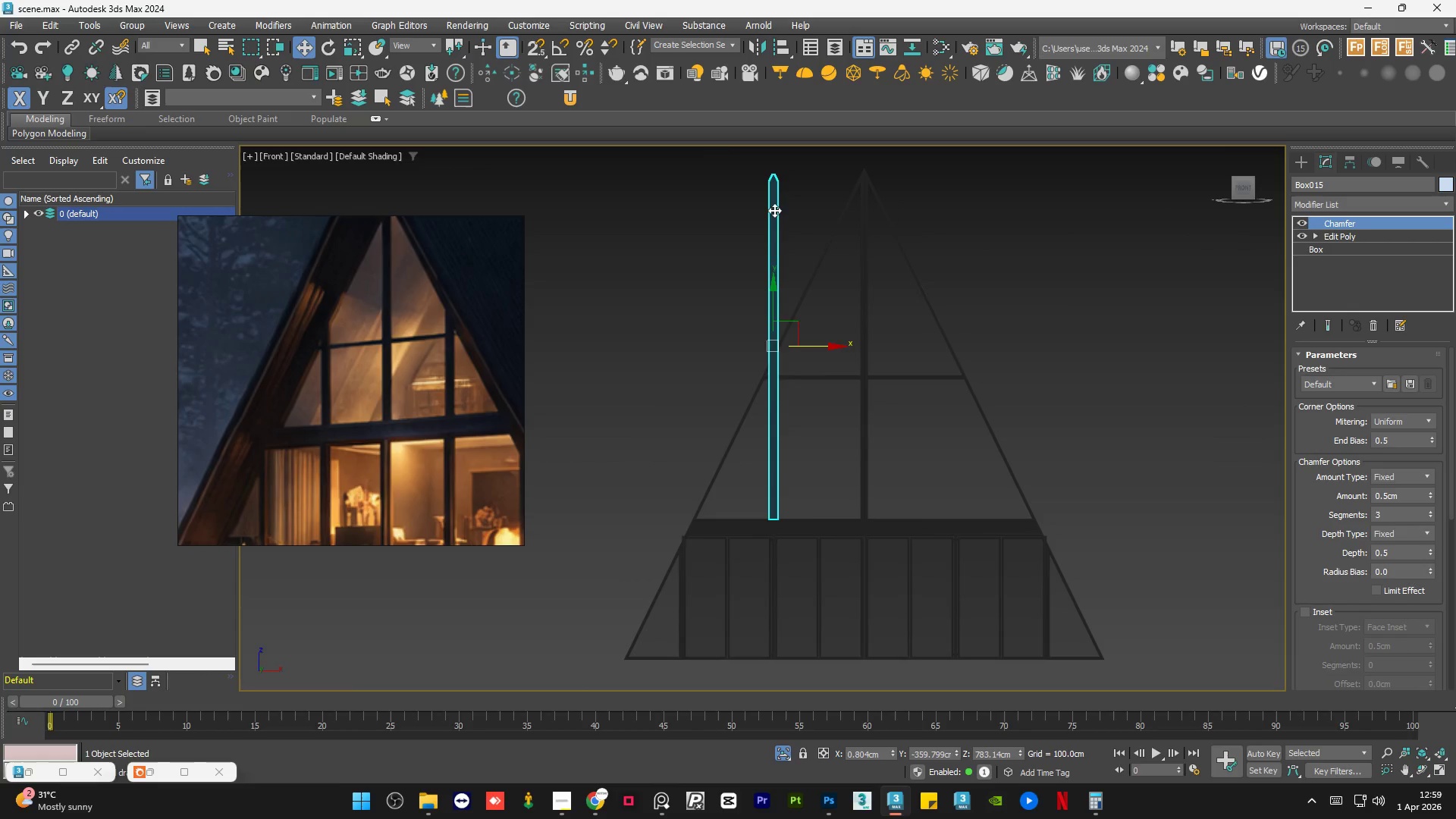 
scroll: coordinate [765, 212], scroll_direction: up, amount: 10.0
 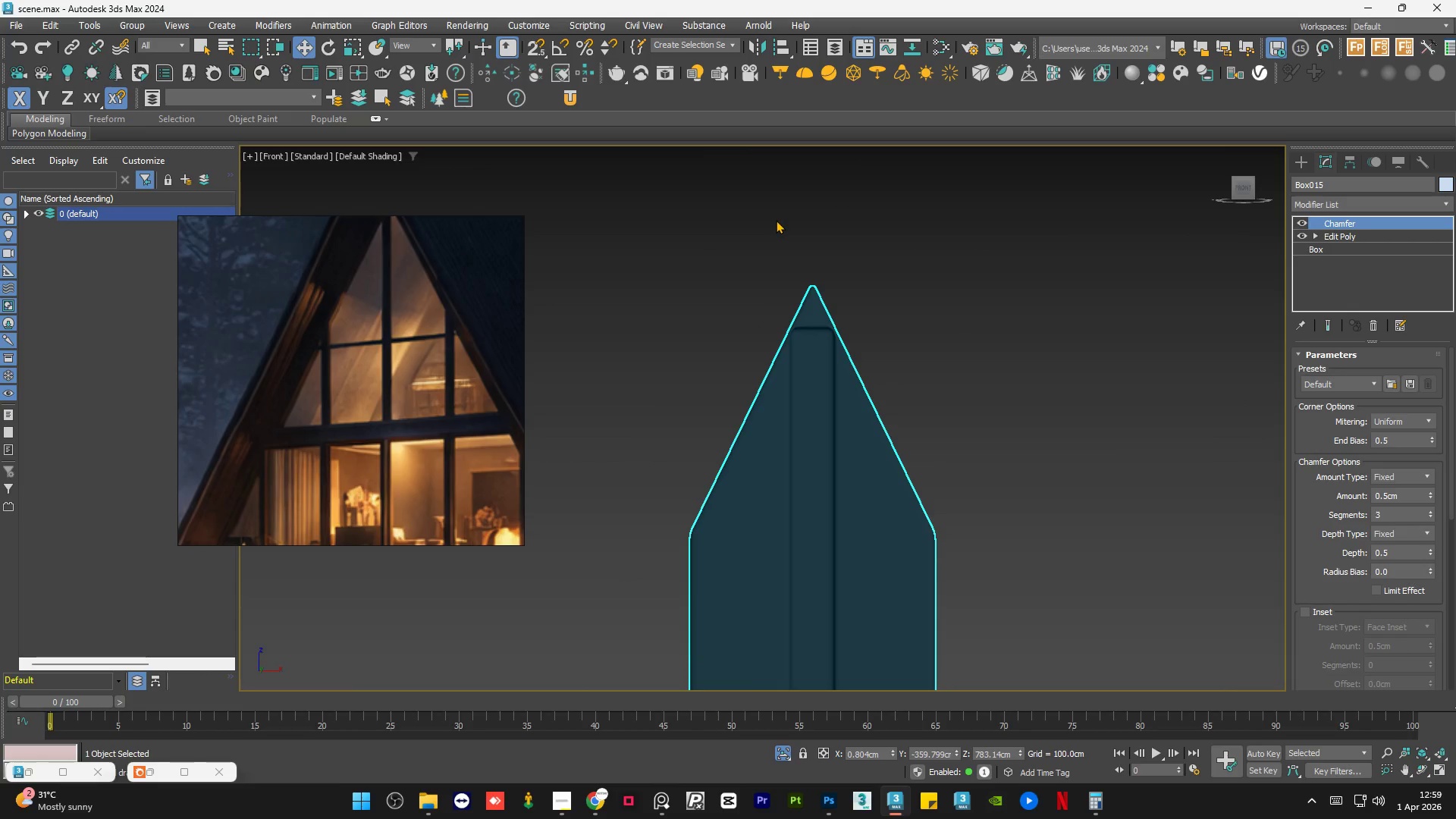 
left_click([776, 220])
 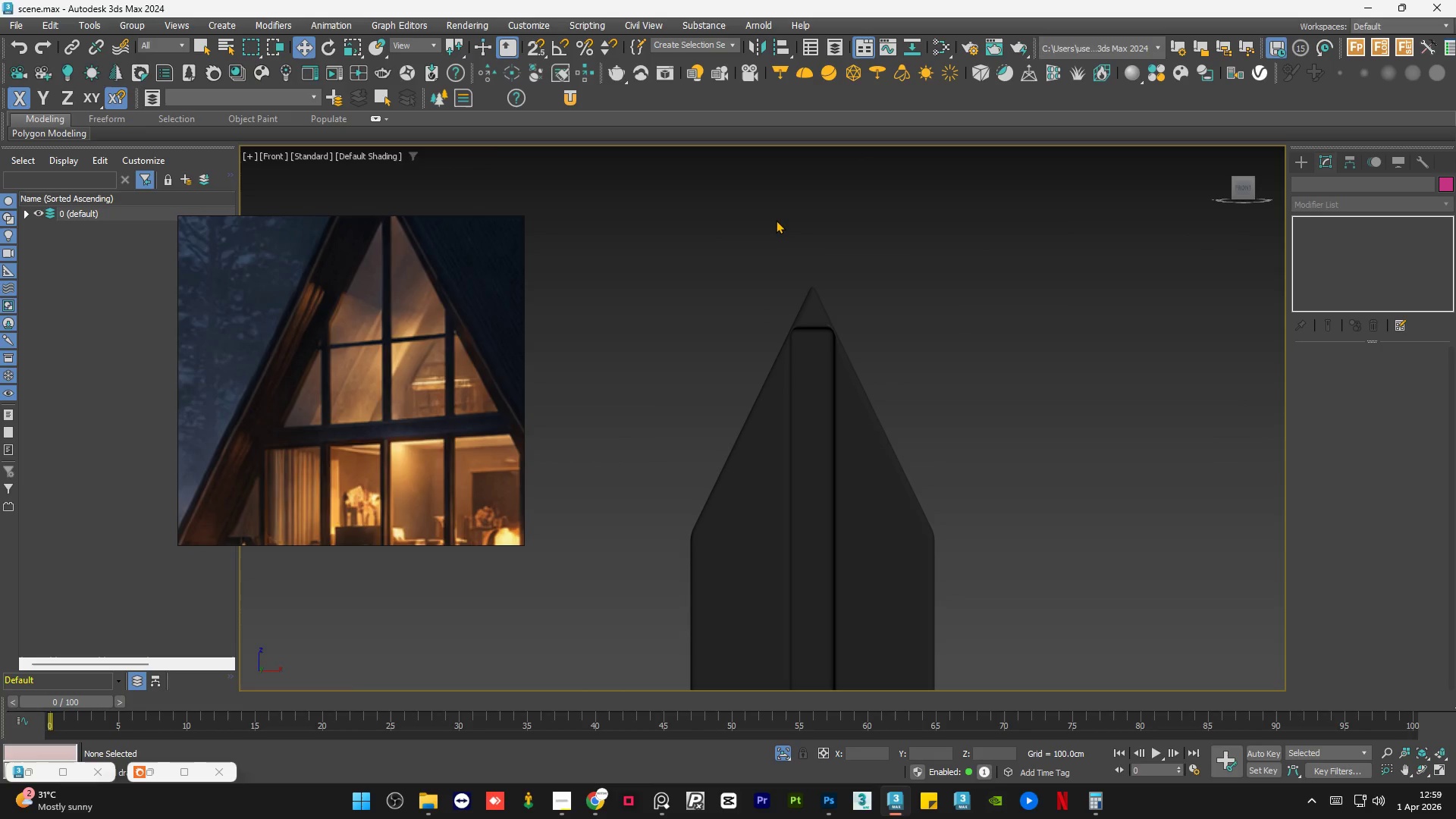 
scroll: coordinate [776, 220], scroll_direction: down, amount: 5.0
 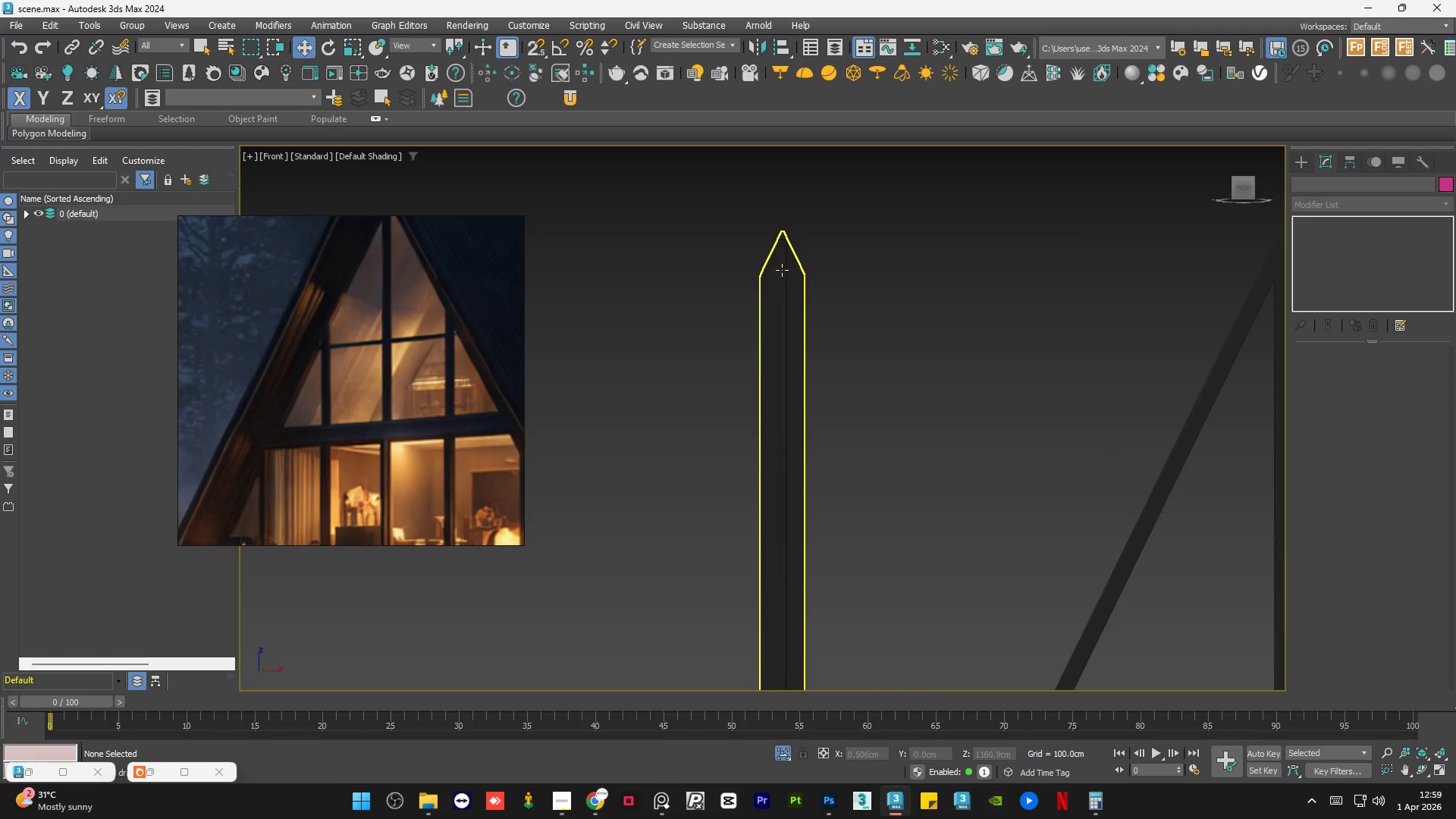 
left_click([782, 270])
 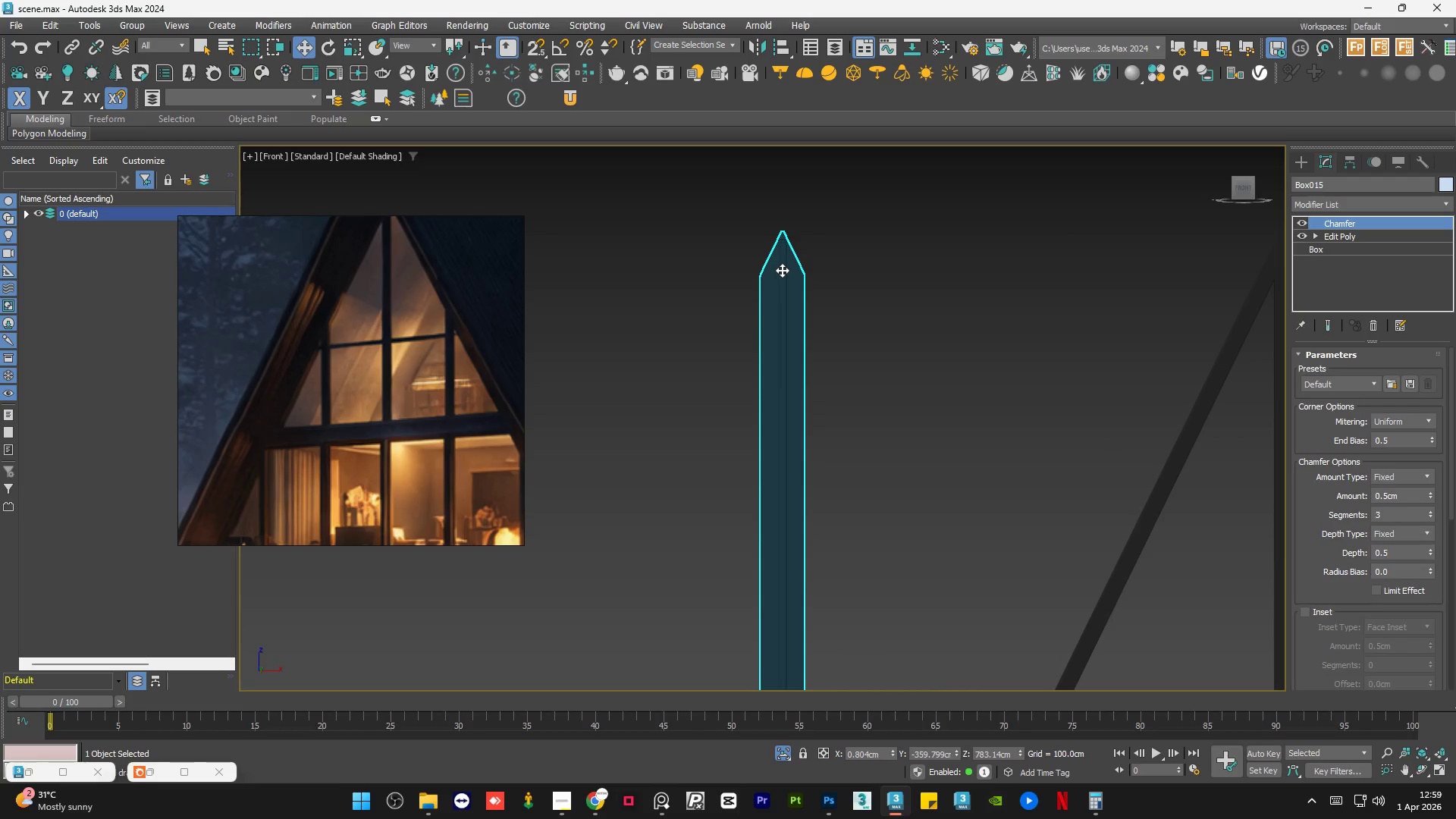 
scroll: coordinate [782, 270], scroll_direction: down, amount: 5.0
 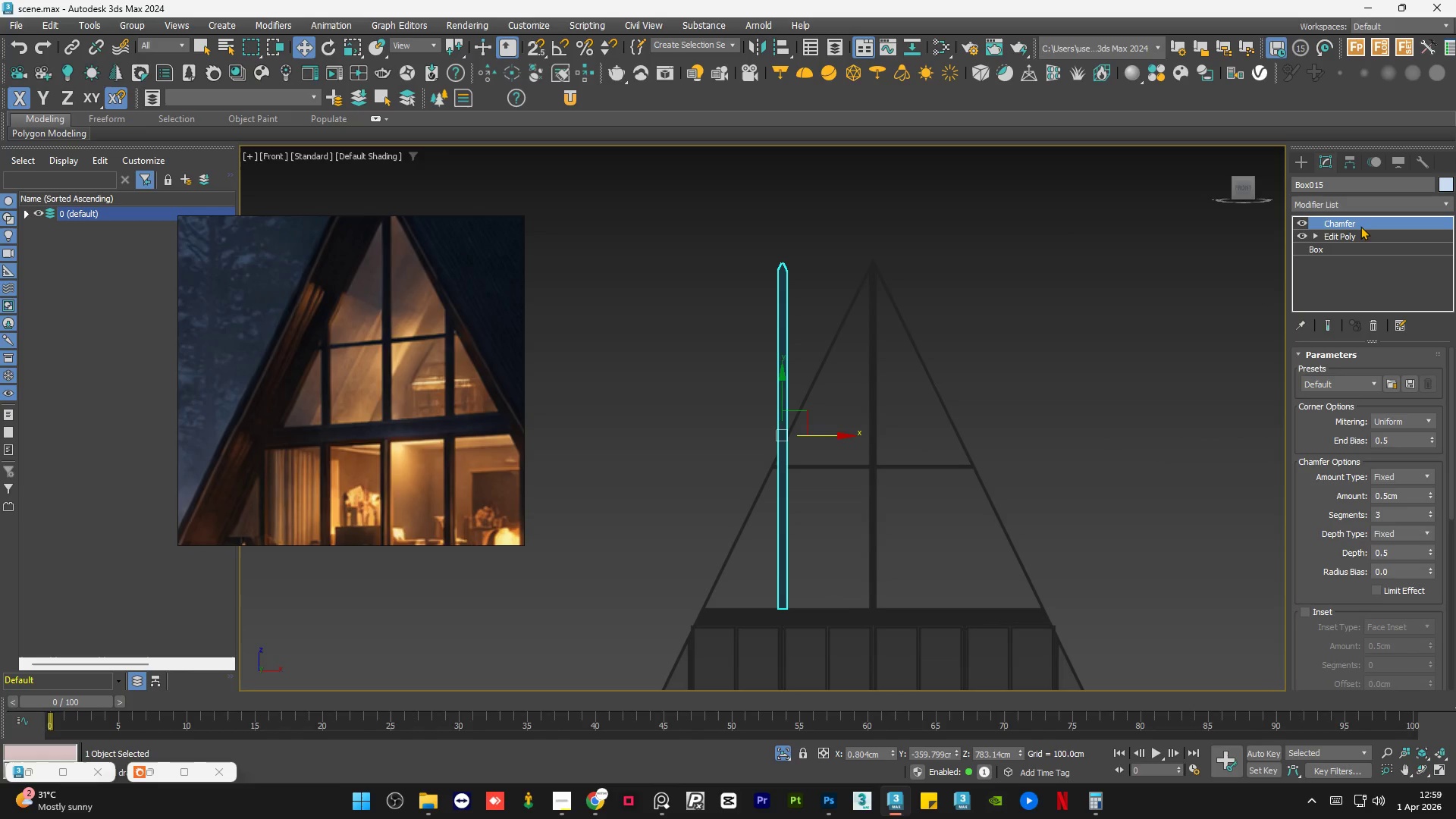 
right_click([1367, 224])
 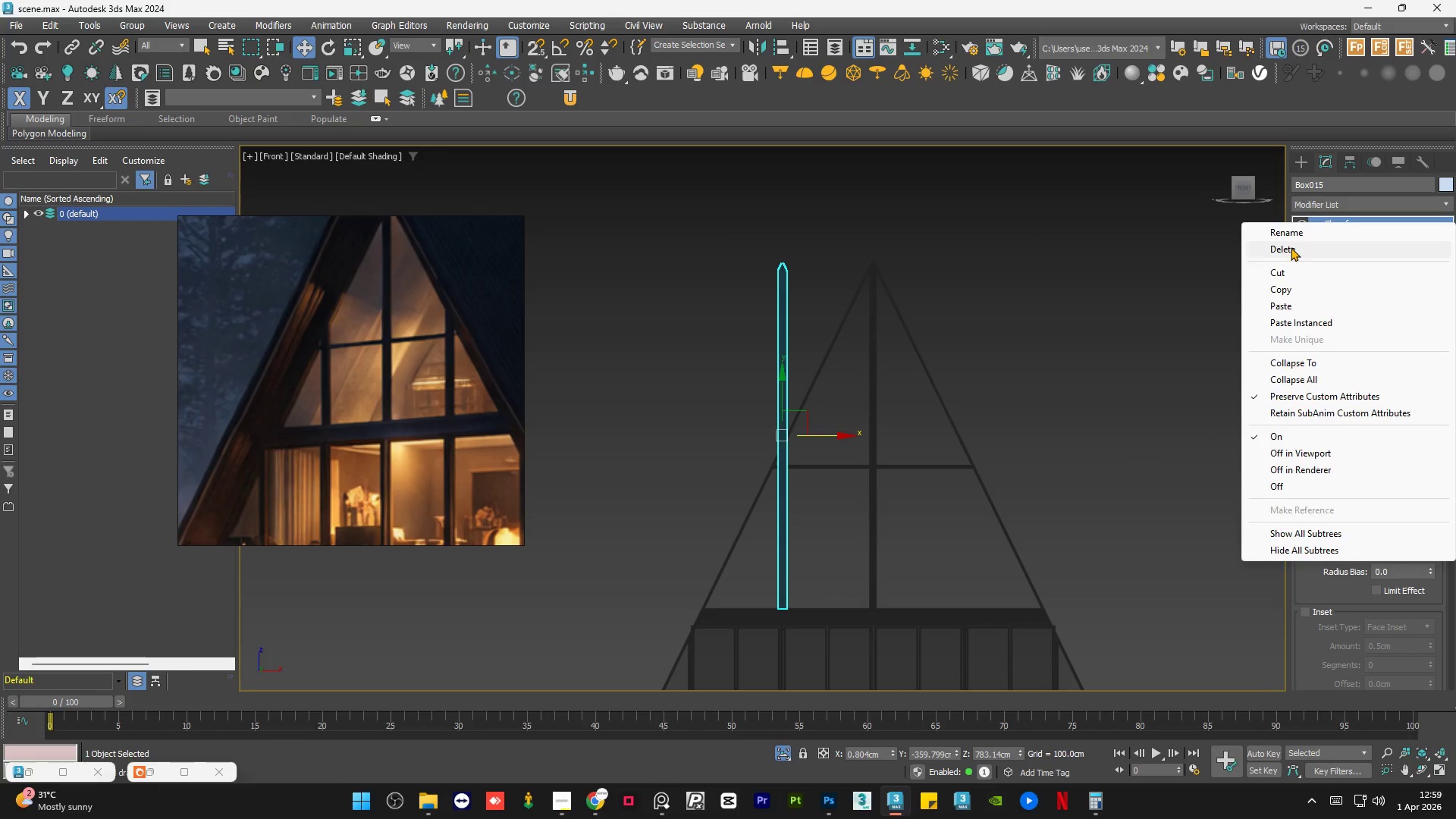 
left_click([1291, 247])
 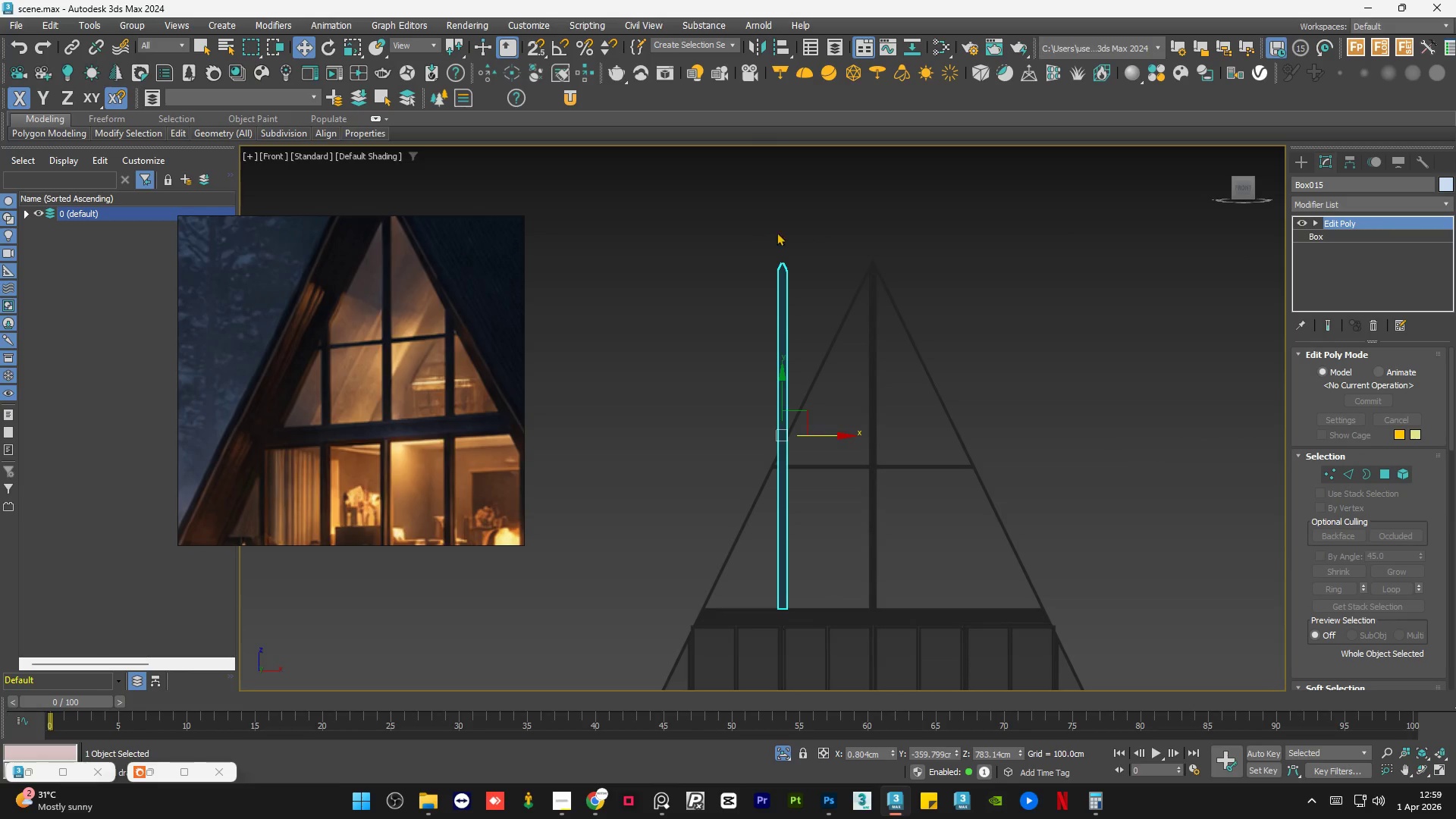 
left_click([790, 232])
 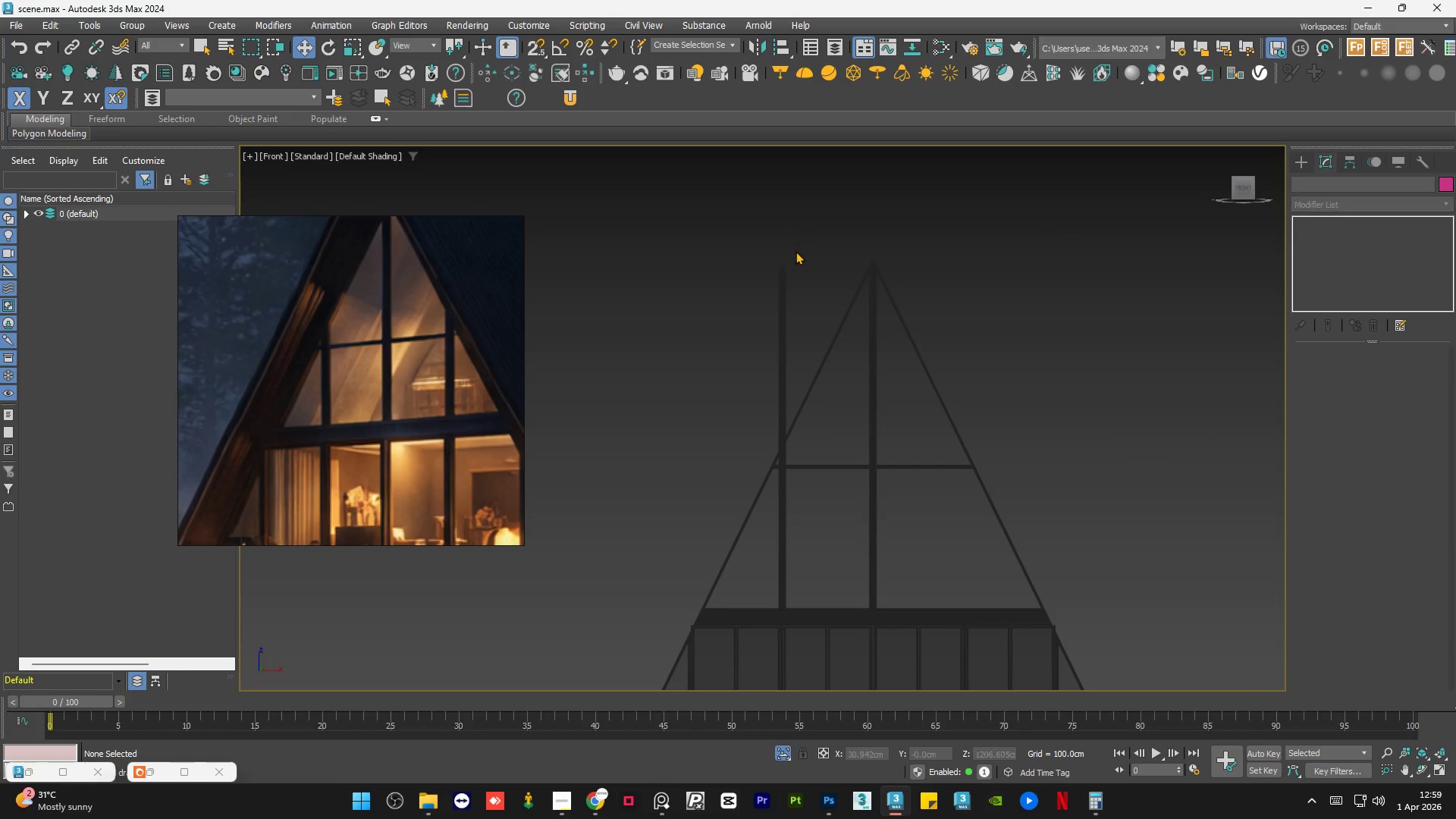 
left_click([987, 344])
 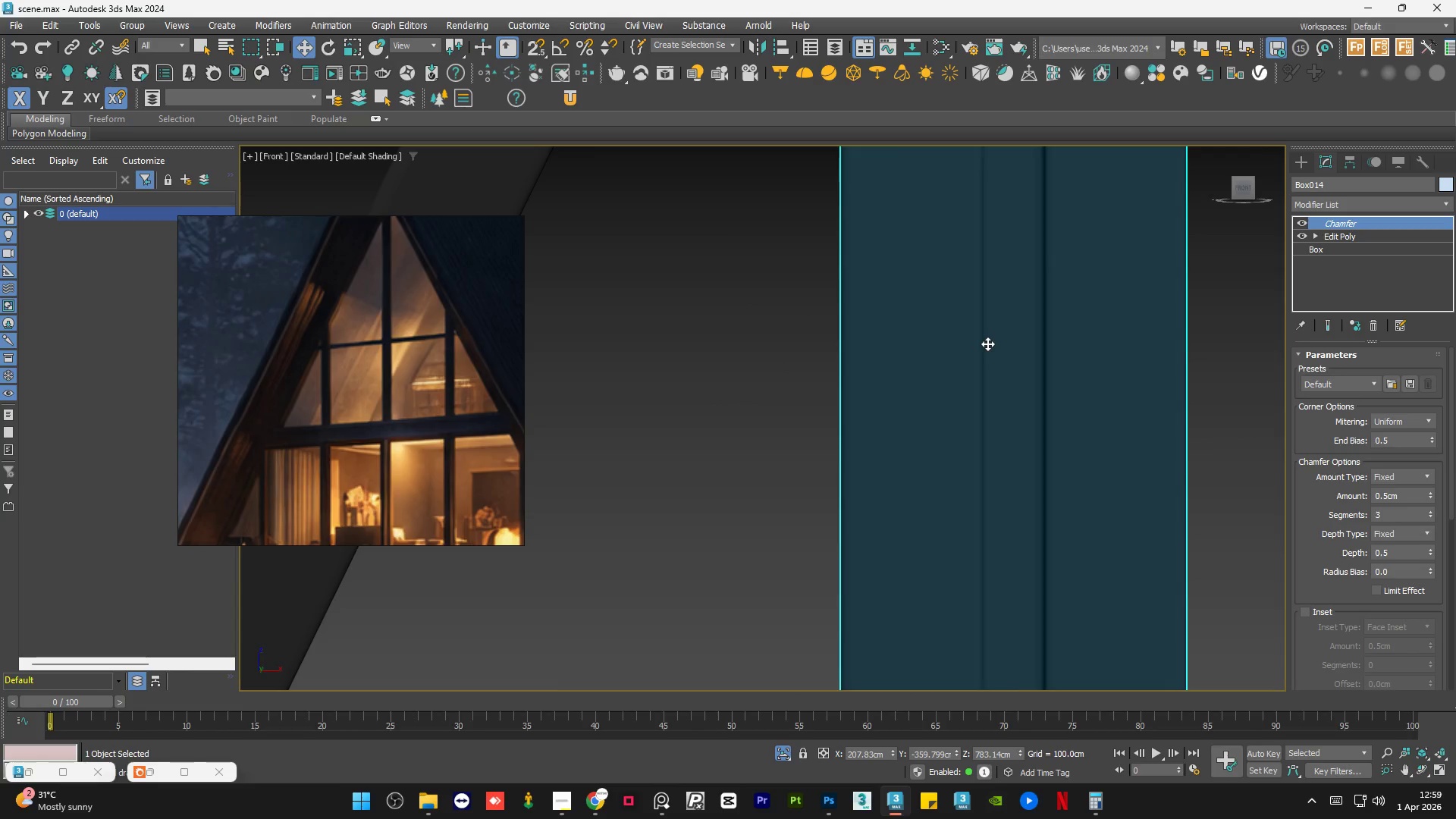 
scroll: coordinate [987, 344], scroll_direction: up, amount: 11.0
 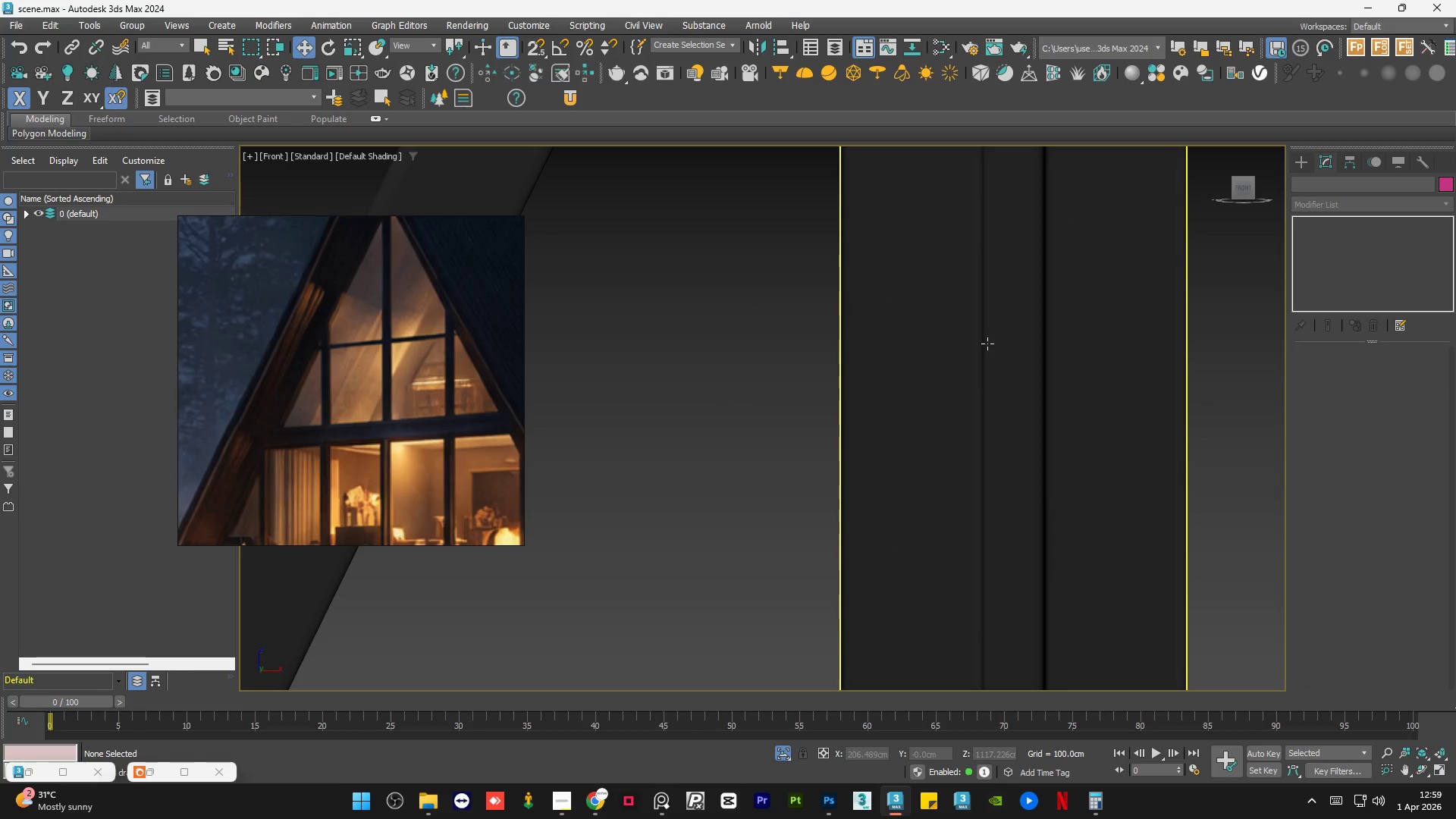 
scroll: coordinate [987, 344], scroll_direction: down, amount: 7.0
 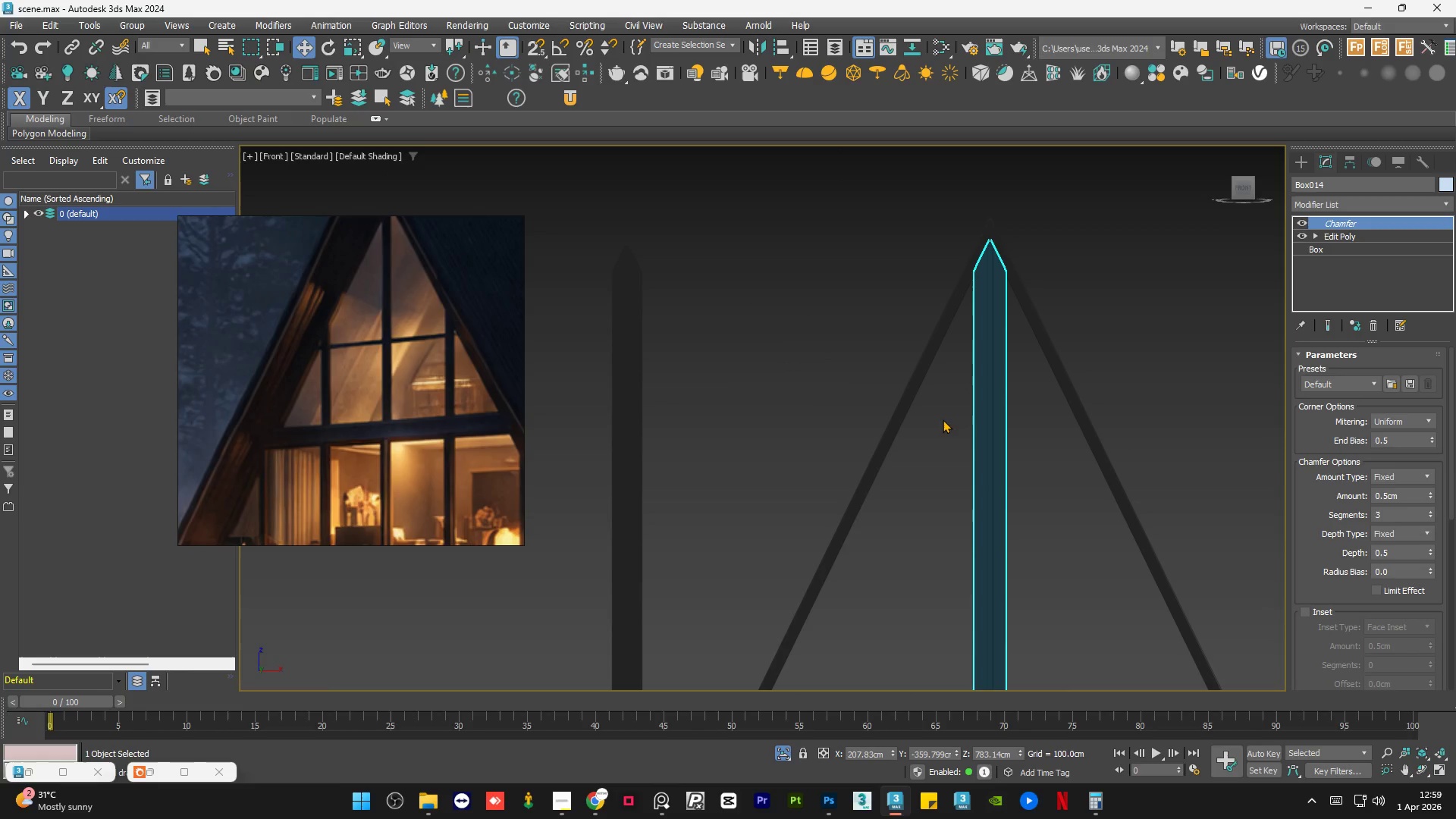 
key(F4)
 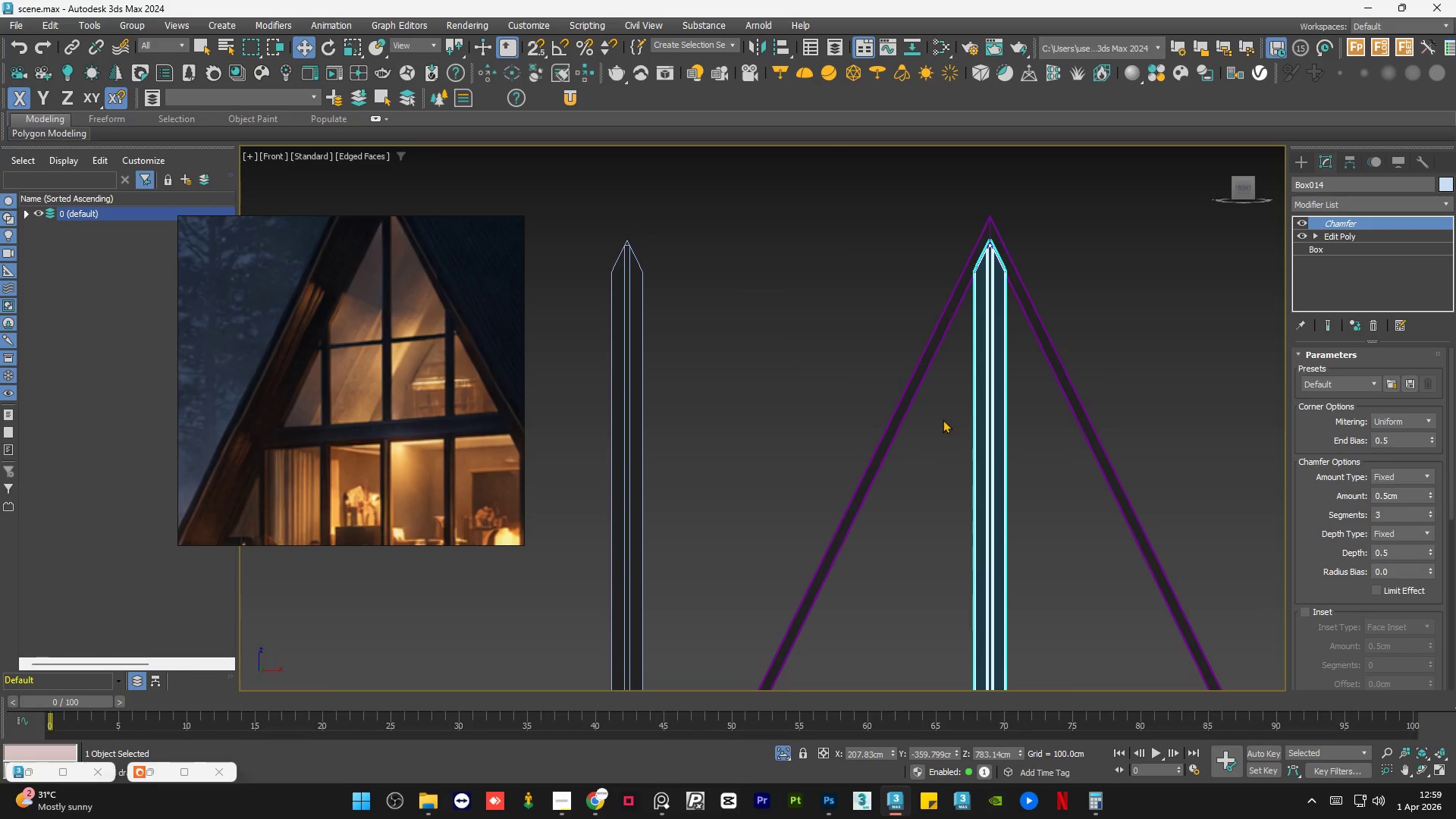 
left_click([943, 419])
 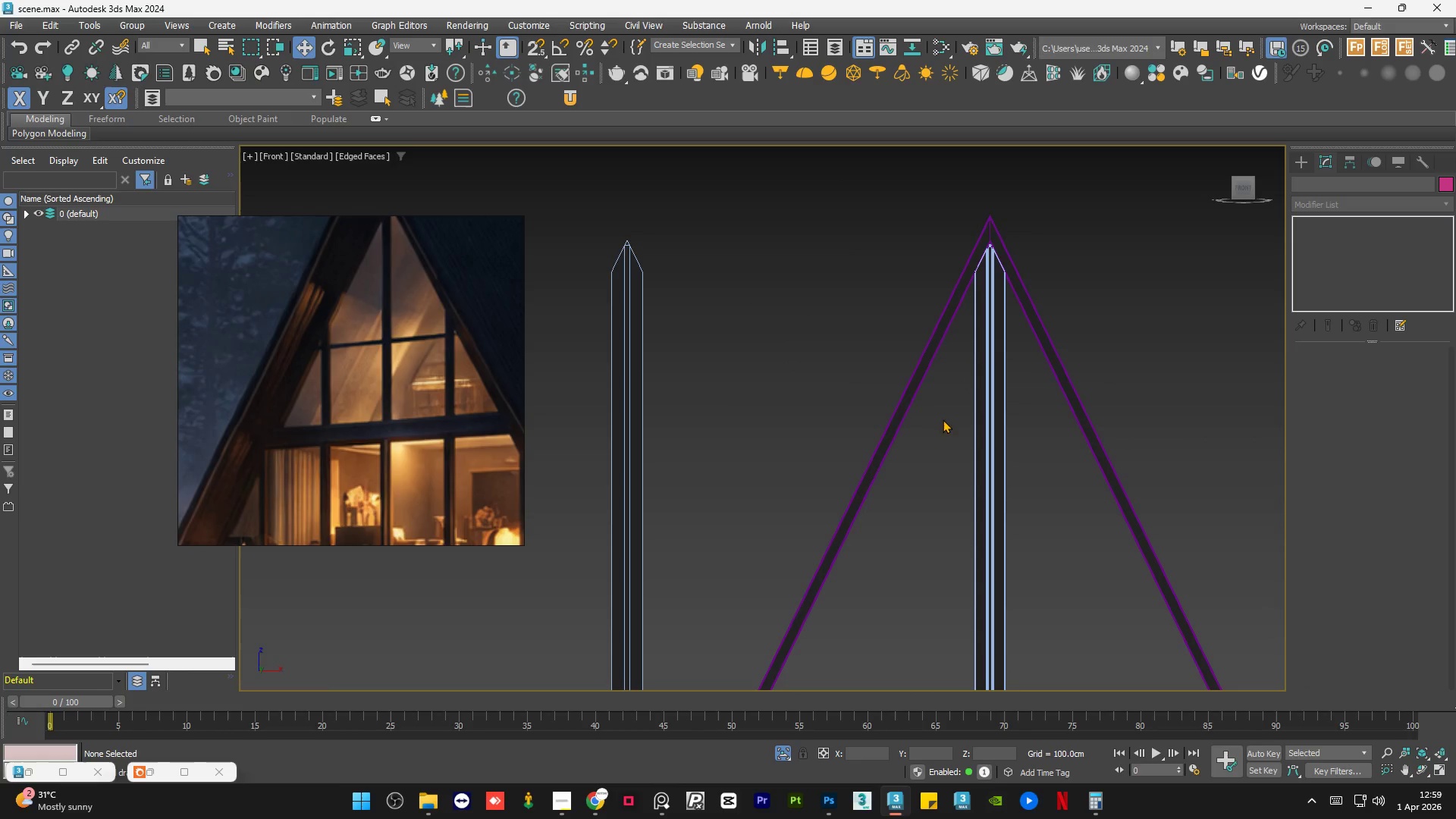 
key(F4)
 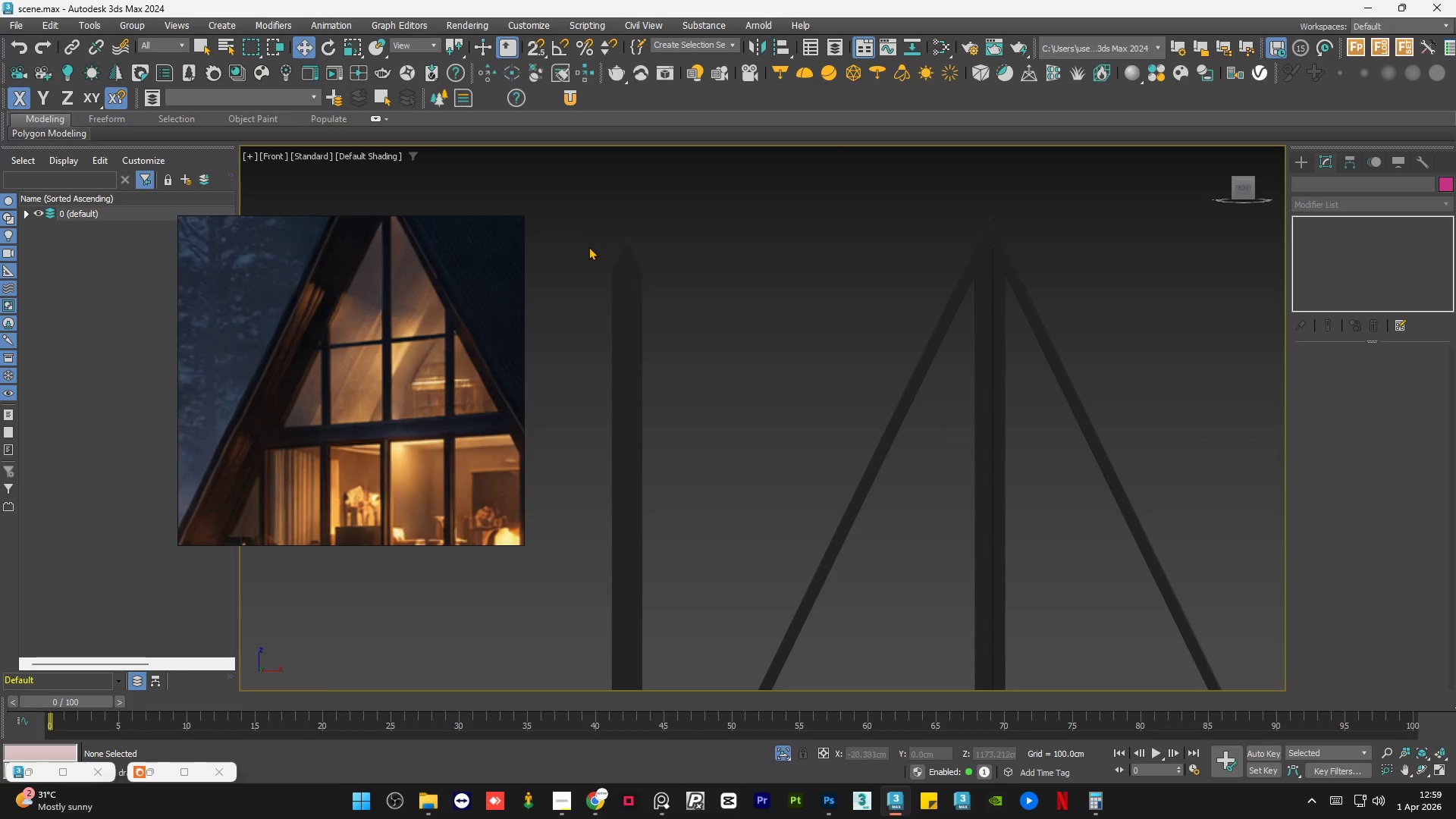 
left_click([620, 258])
 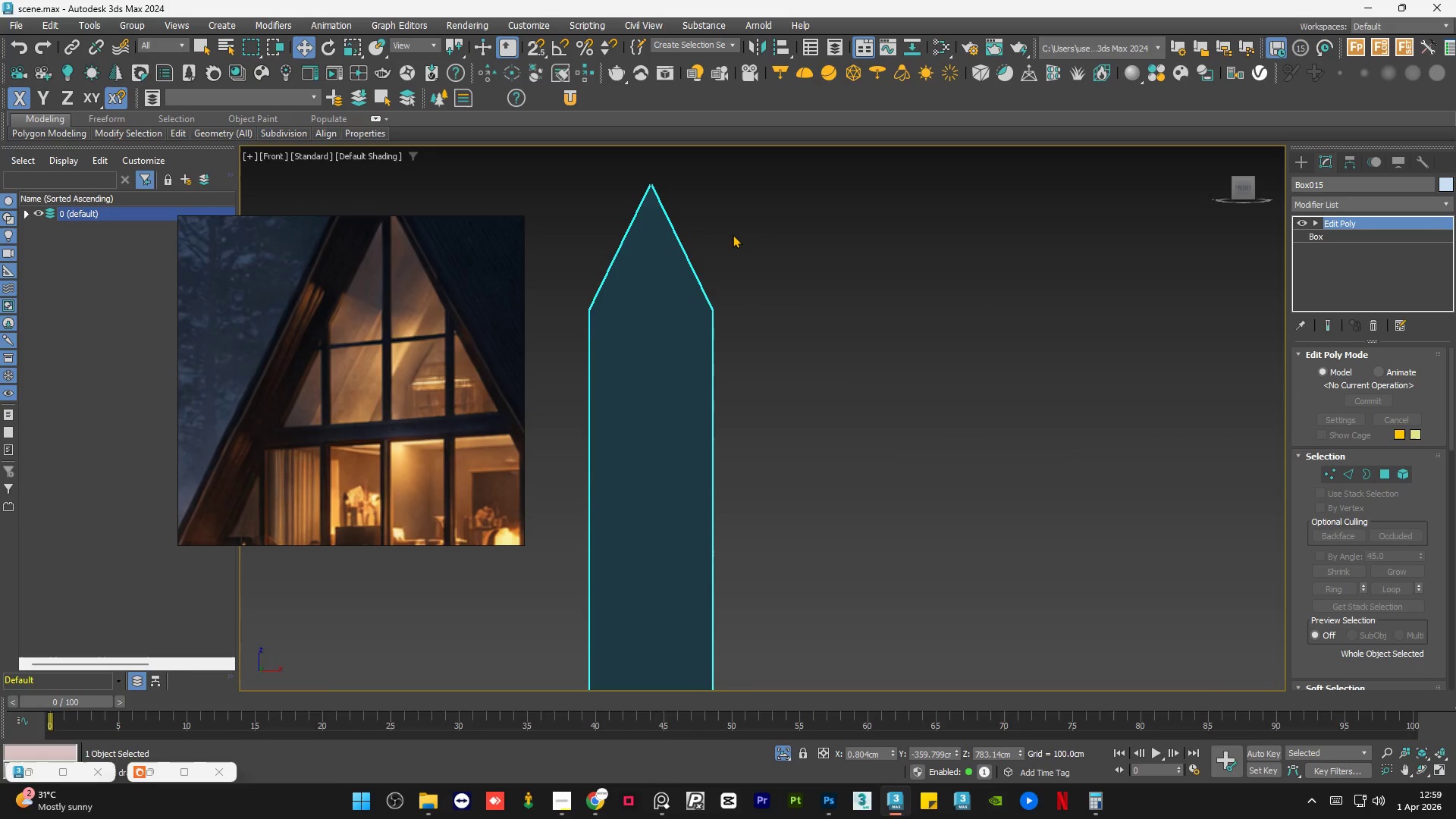 
scroll: coordinate [619, 258], scroll_direction: up, amount: 4.0
 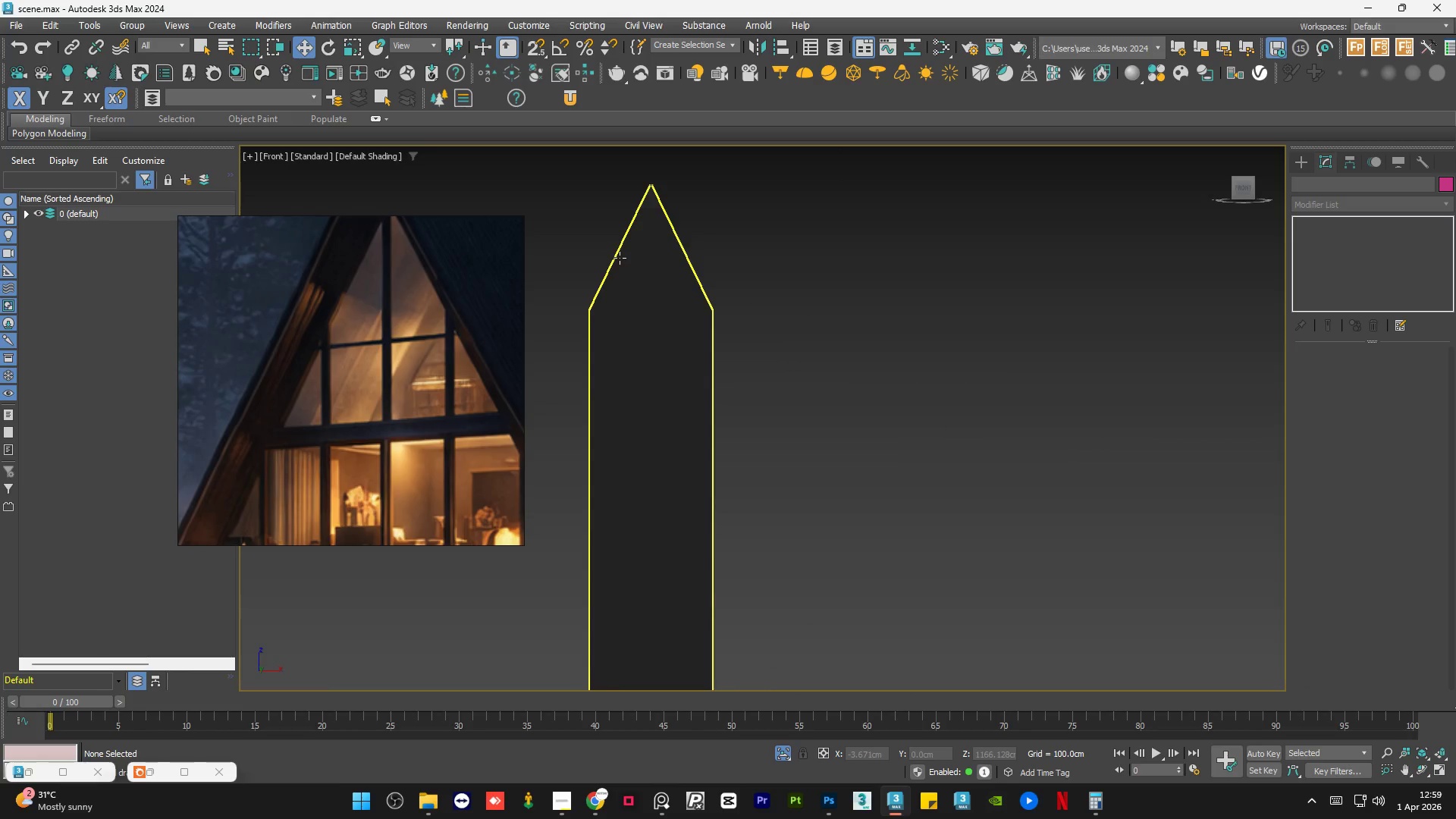 
key(F4)
 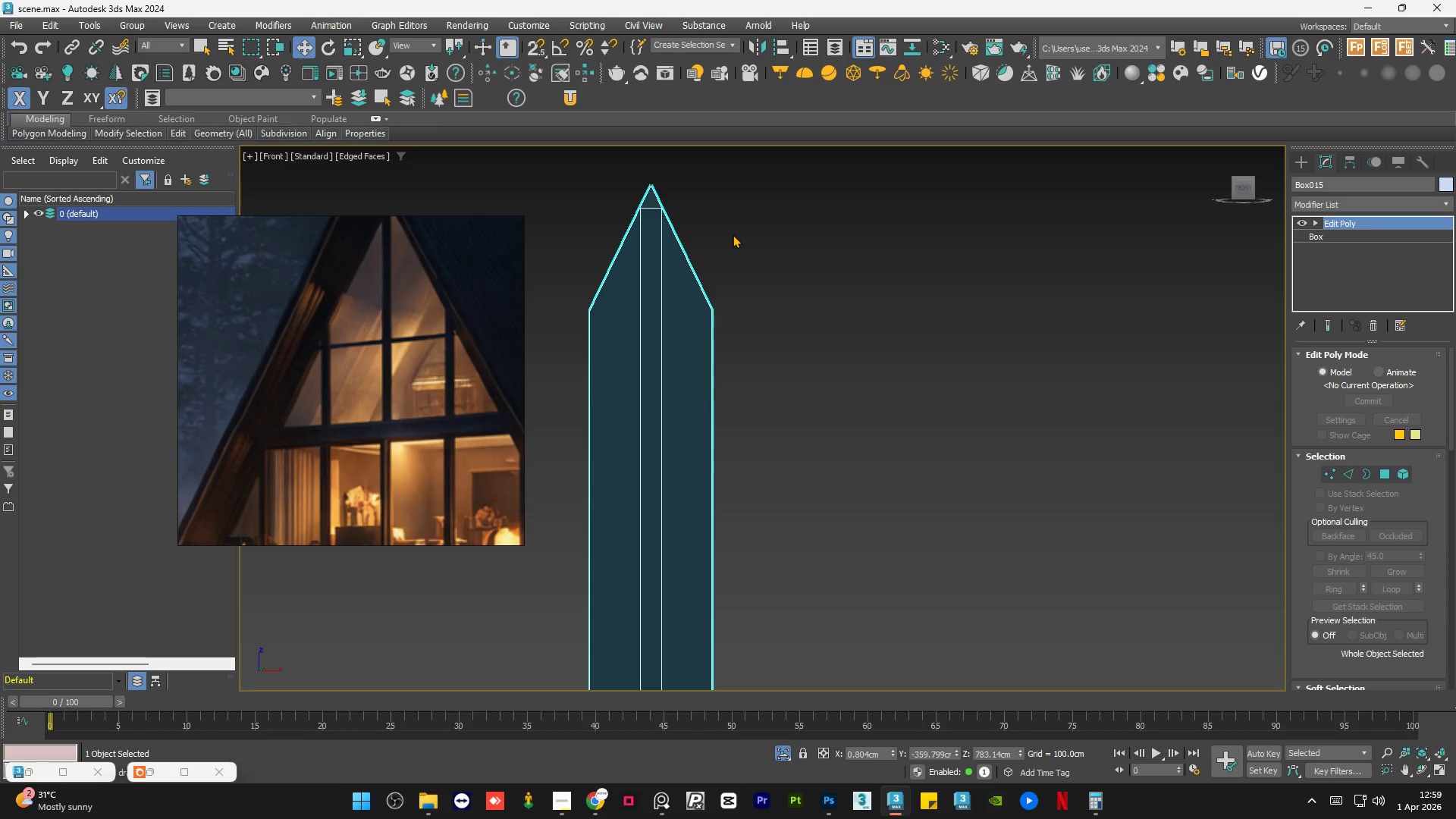 
scroll: coordinate [748, 243], scroll_direction: down, amount: 10.0
 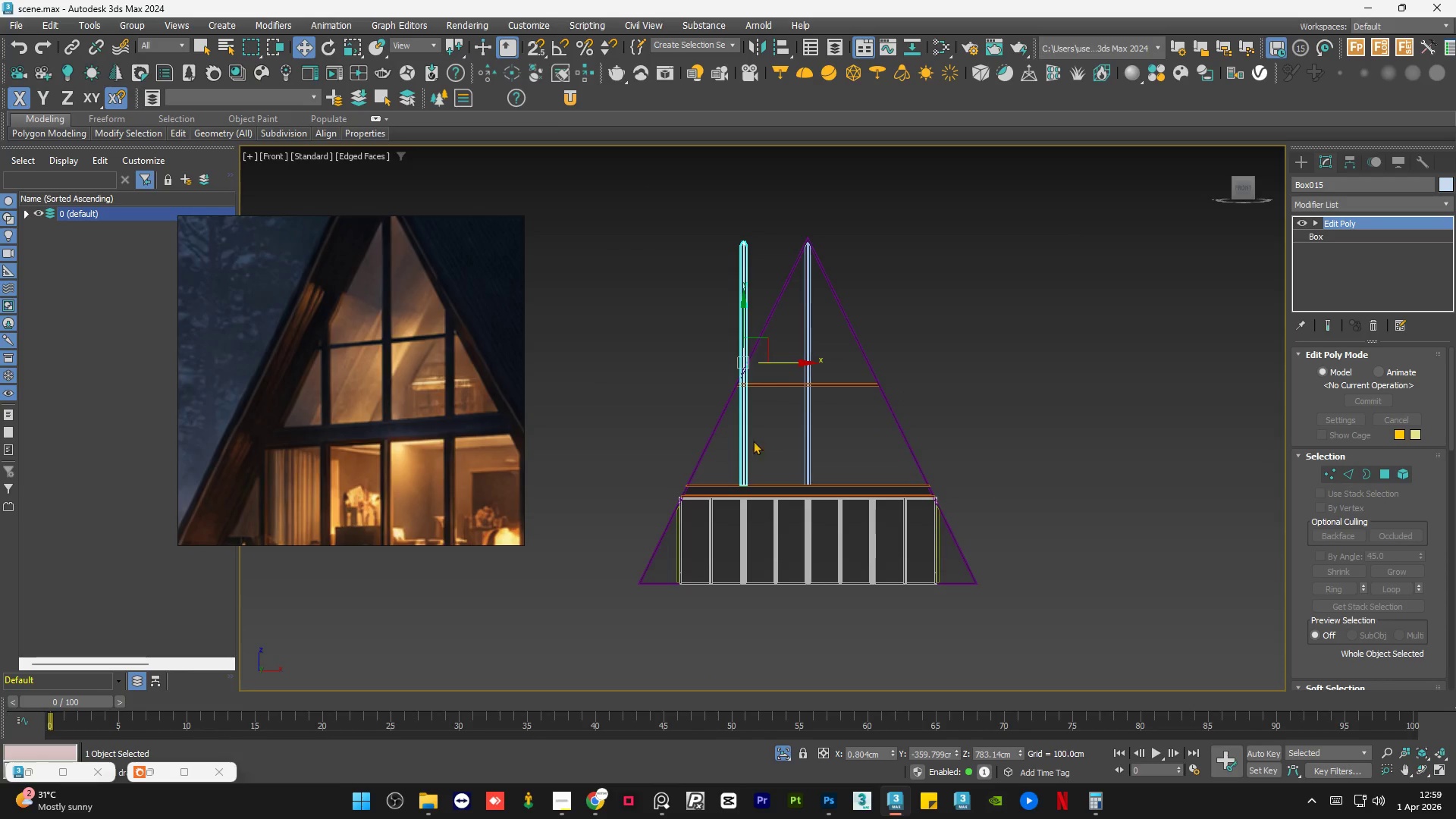 
scroll: coordinate [746, 455], scroll_direction: up, amount: 6.0
 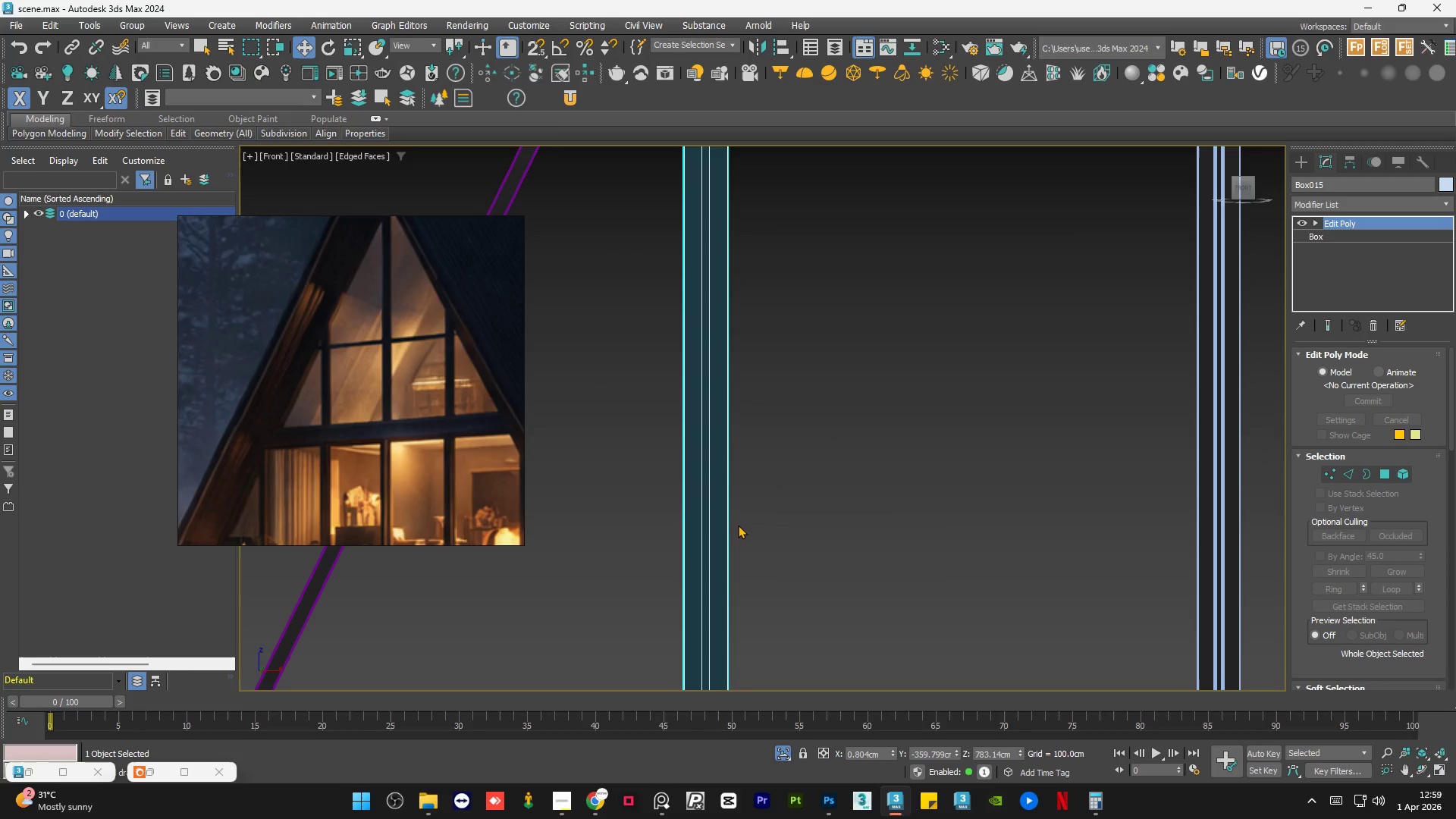 
scroll: coordinate [728, 535], scroll_direction: down, amount: 4.0
 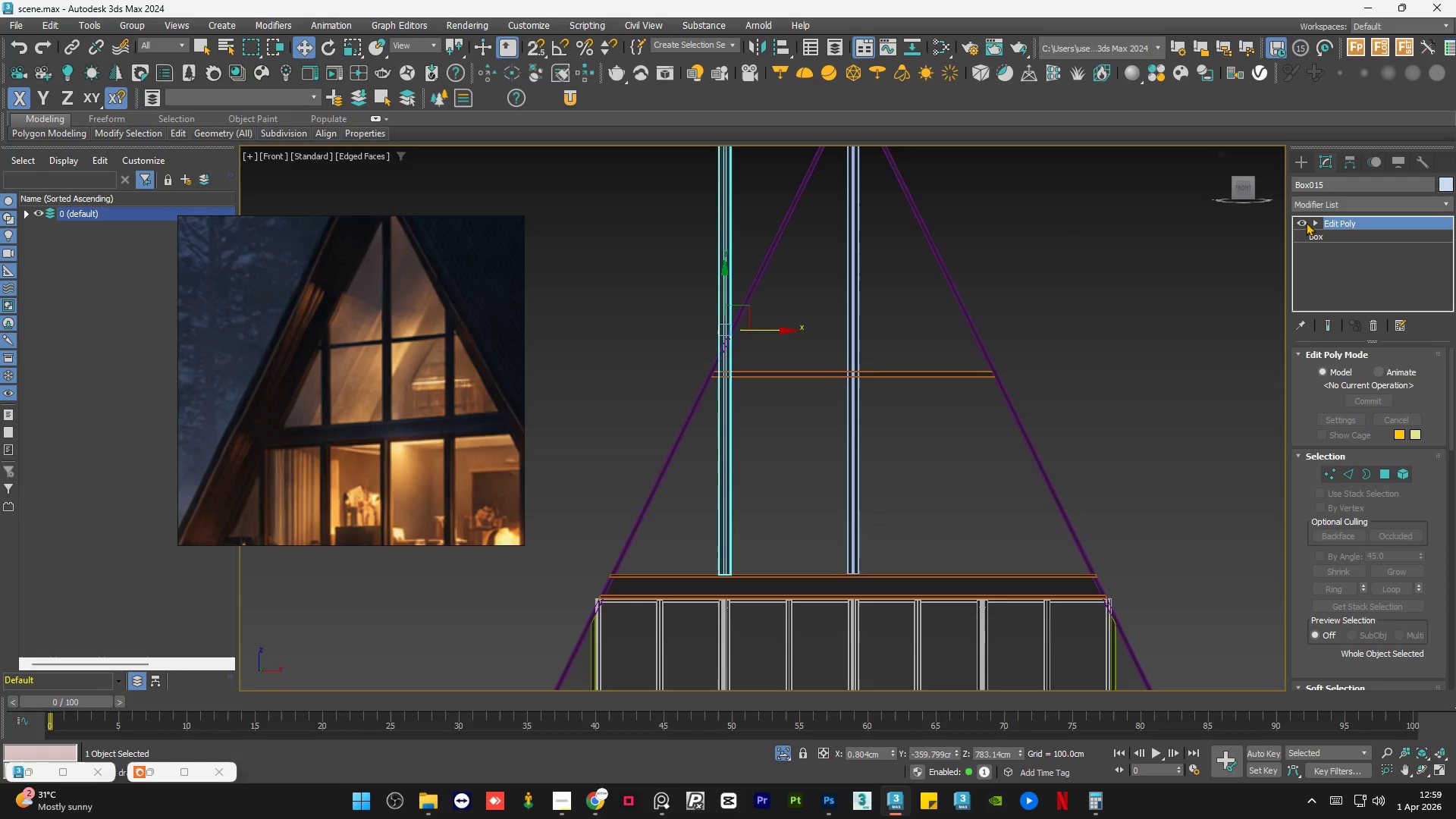 
double_click([1339, 237])
 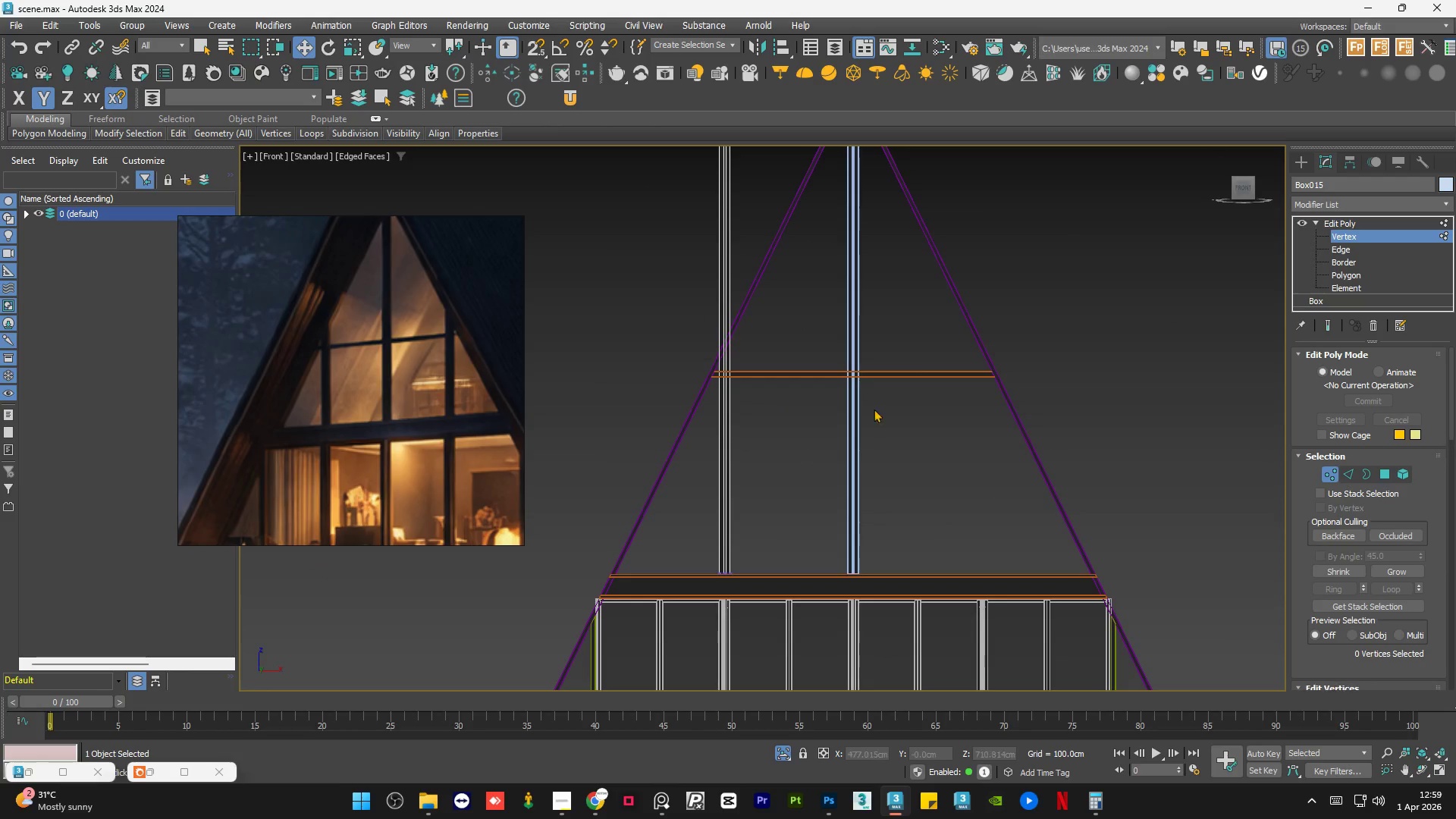 
scroll: coordinate [786, 457], scroll_direction: down, amount: 2.0
 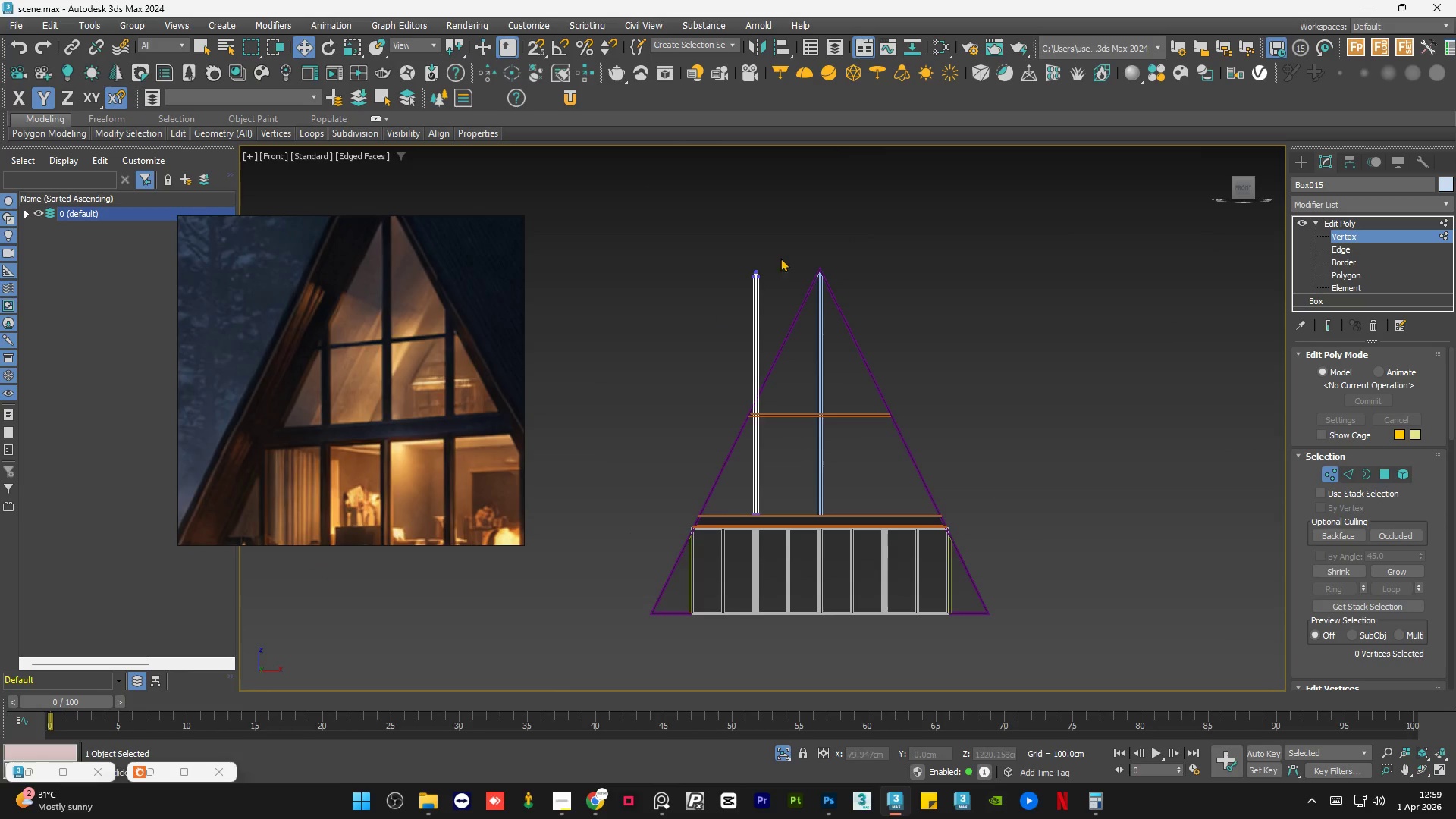 
left_click_drag(start_coordinate=[781, 256], to_coordinate=[712, 317])
 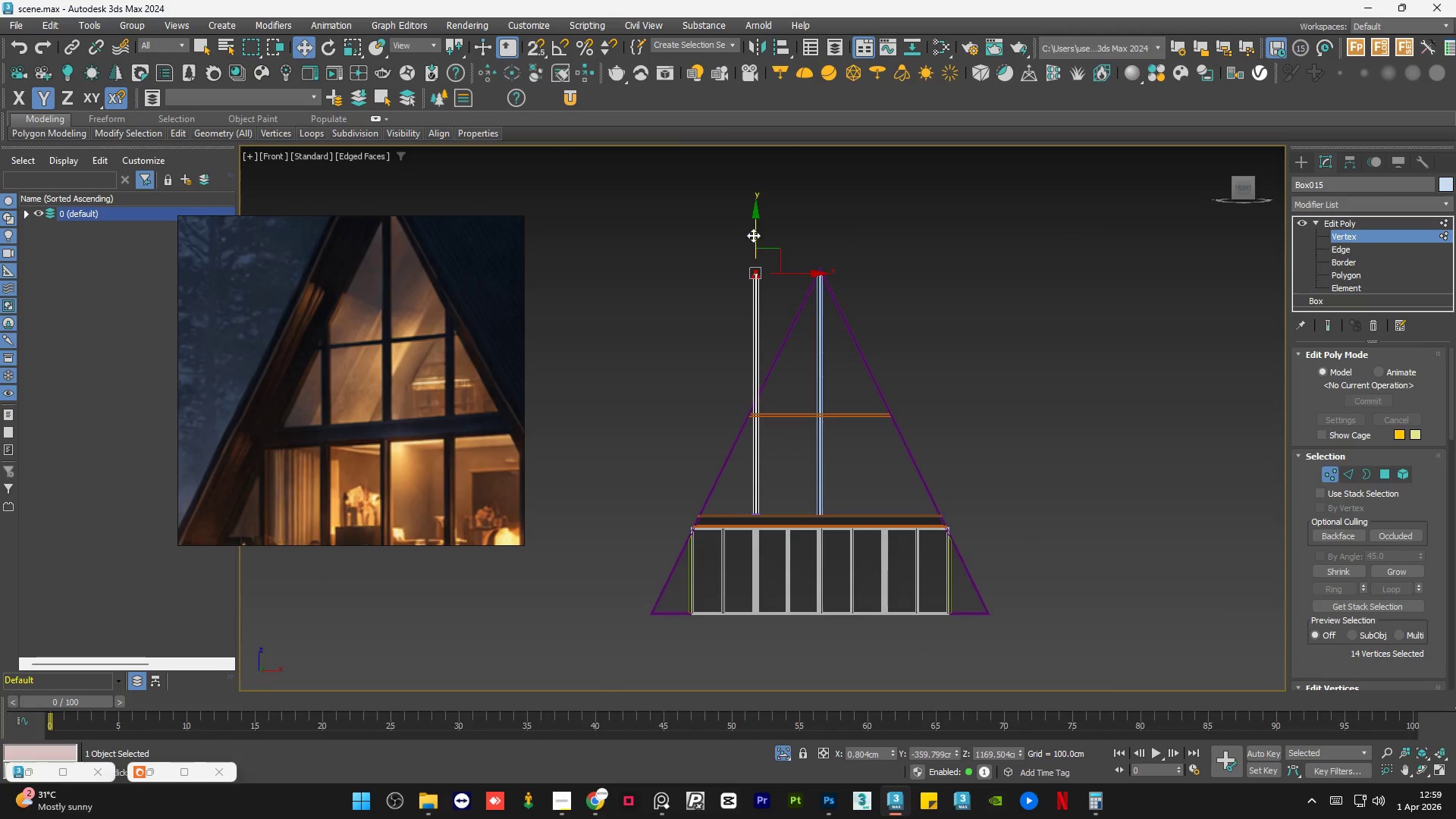 
left_click_drag(start_coordinate=[753, 234], to_coordinate=[764, 368])
 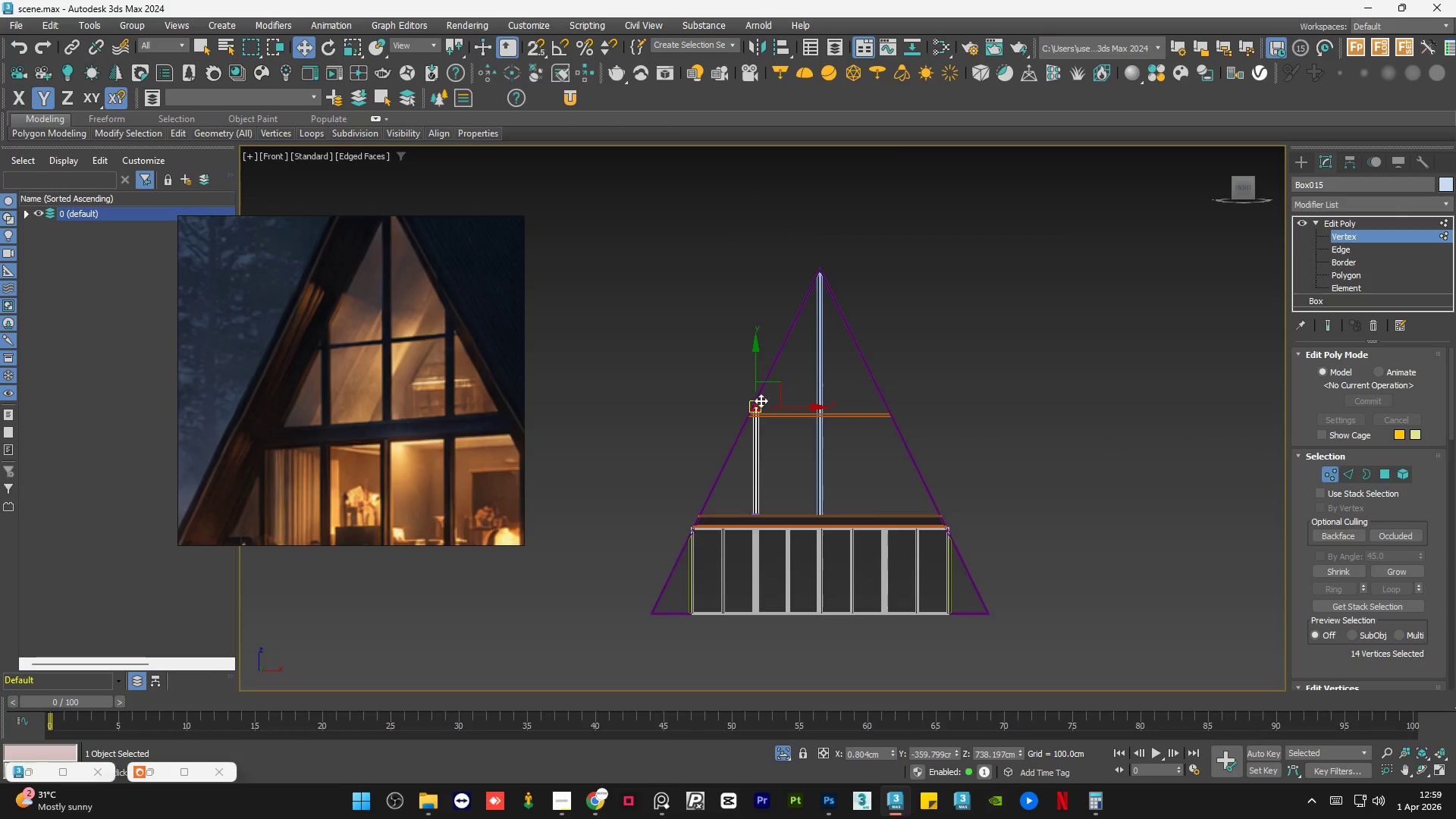 
scroll: coordinate [753, 335], scroll_direction: up, amount: 10.0
 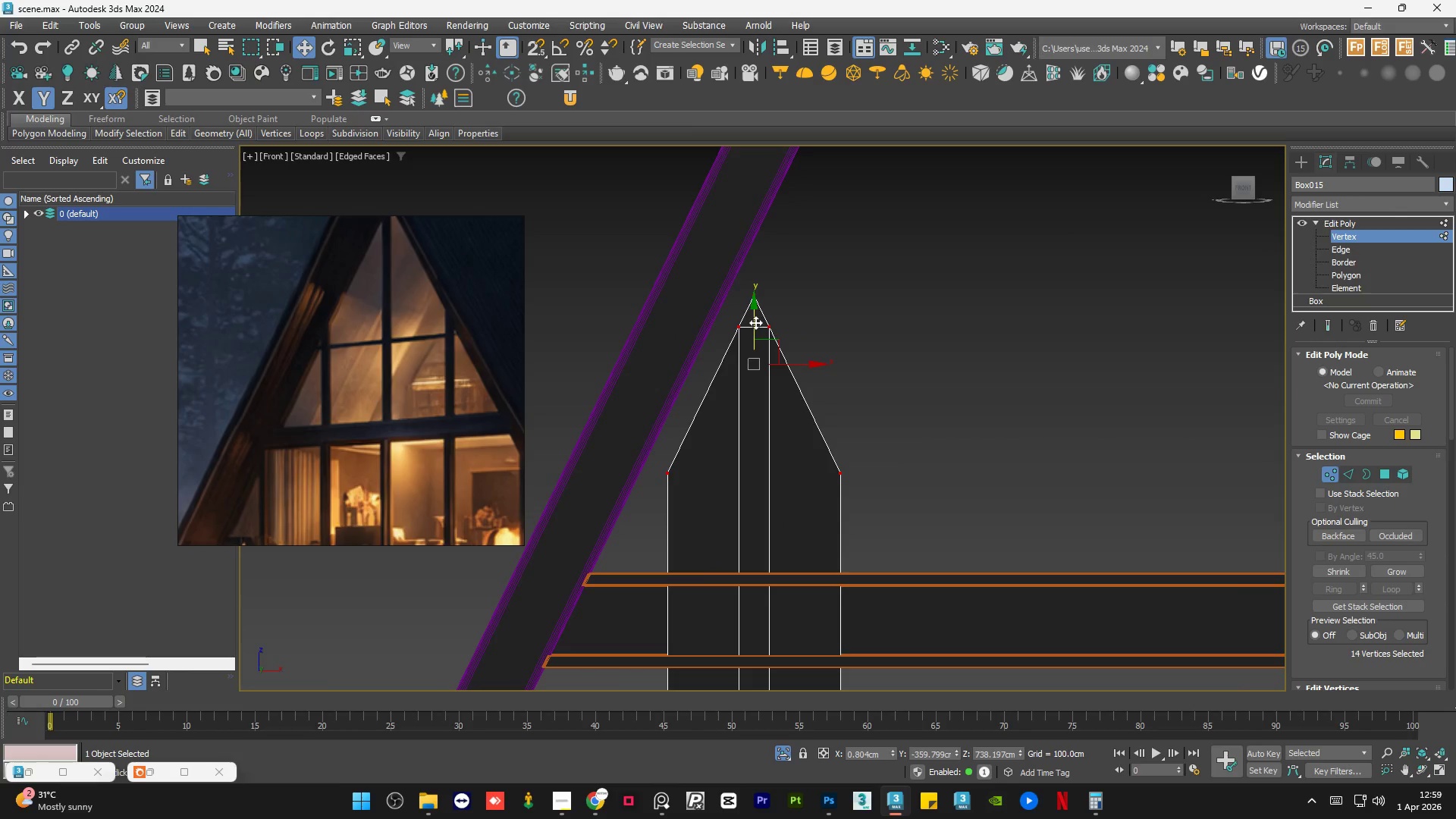 
left_click_drag(start_coordinate=[754, 321], to_coordinate=[758, 267])
 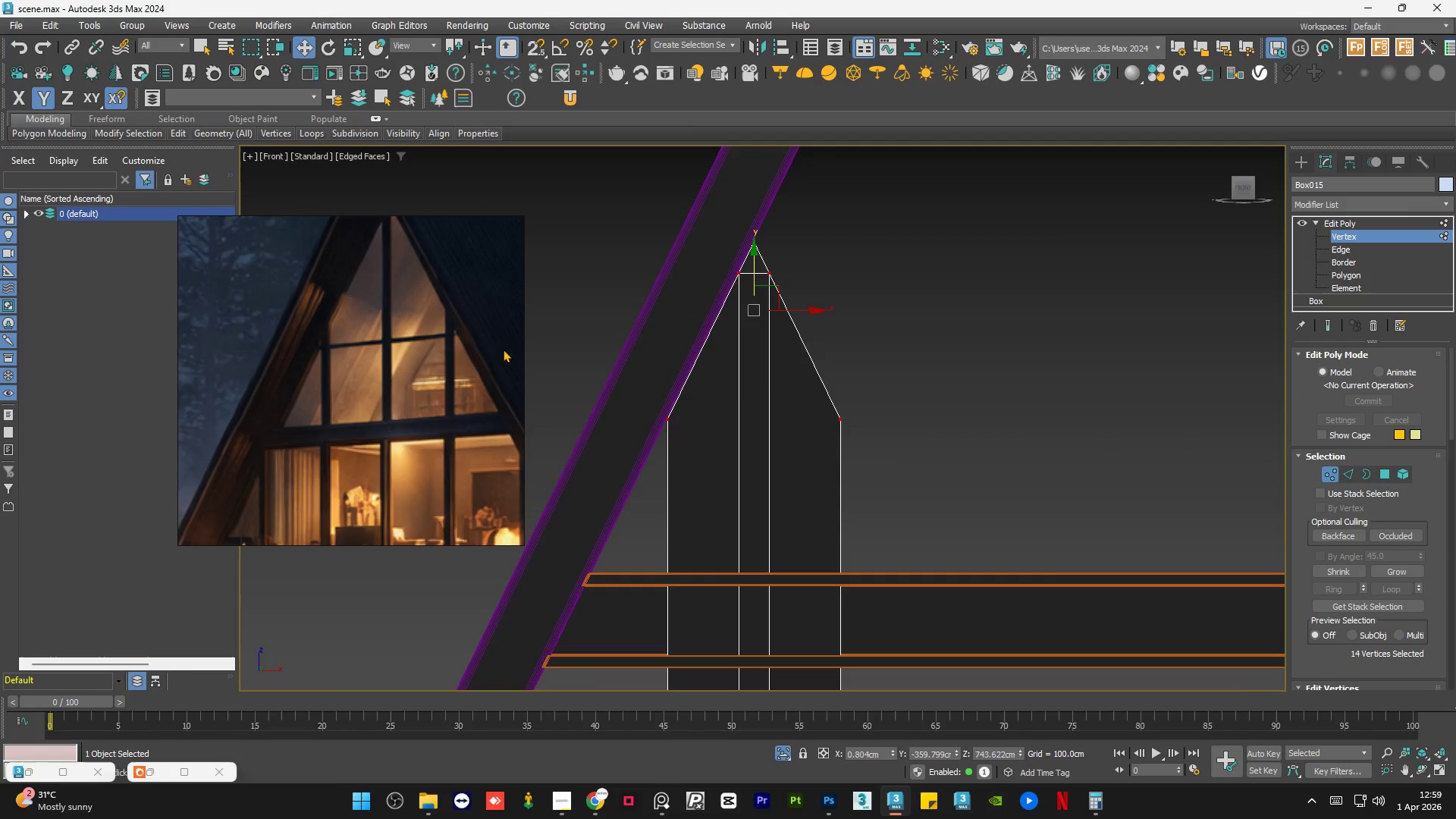 
scroll: coordinate [770, 405], scroll_direction: down, amount: 10.0
 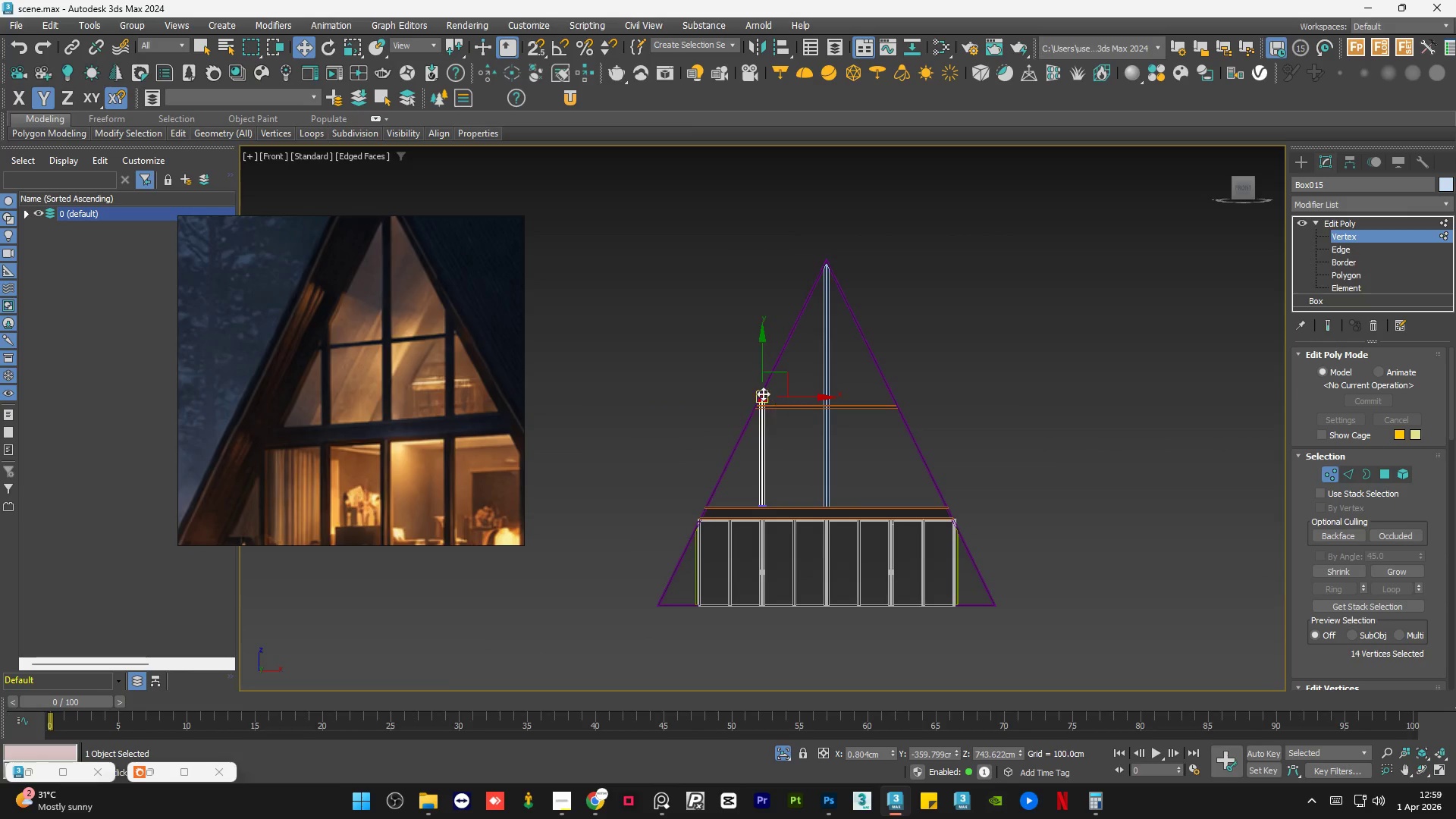 
scroll: coordinate [773, 536], scroll_direction: up, amount: 13.0
 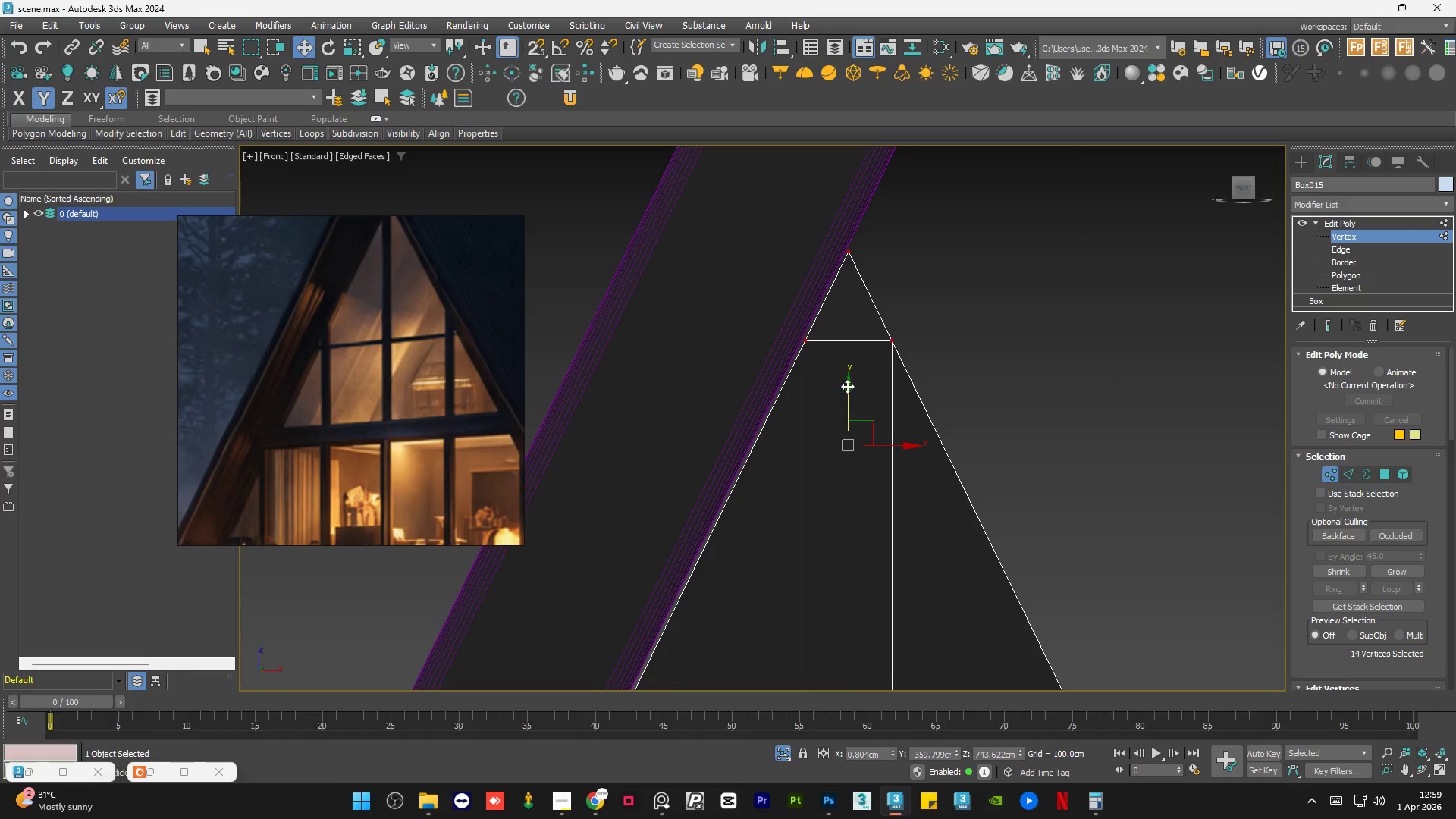 
left_click_drag(start_coordinate=[847, 386], to_coordinate=[855, 366])
 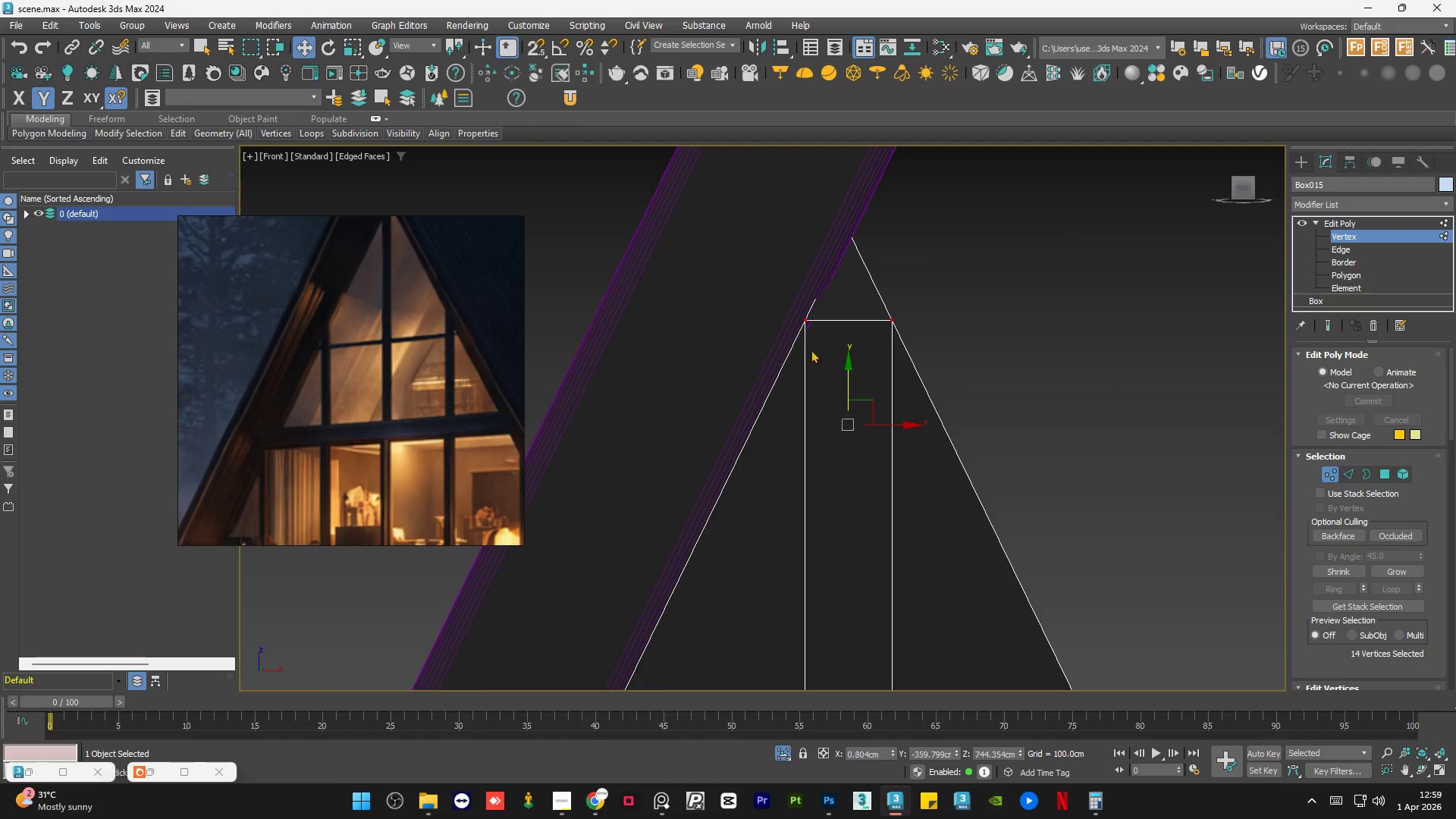 
scroll: coordinate [810, 355], scroll_direction: down, amount: 5.0
 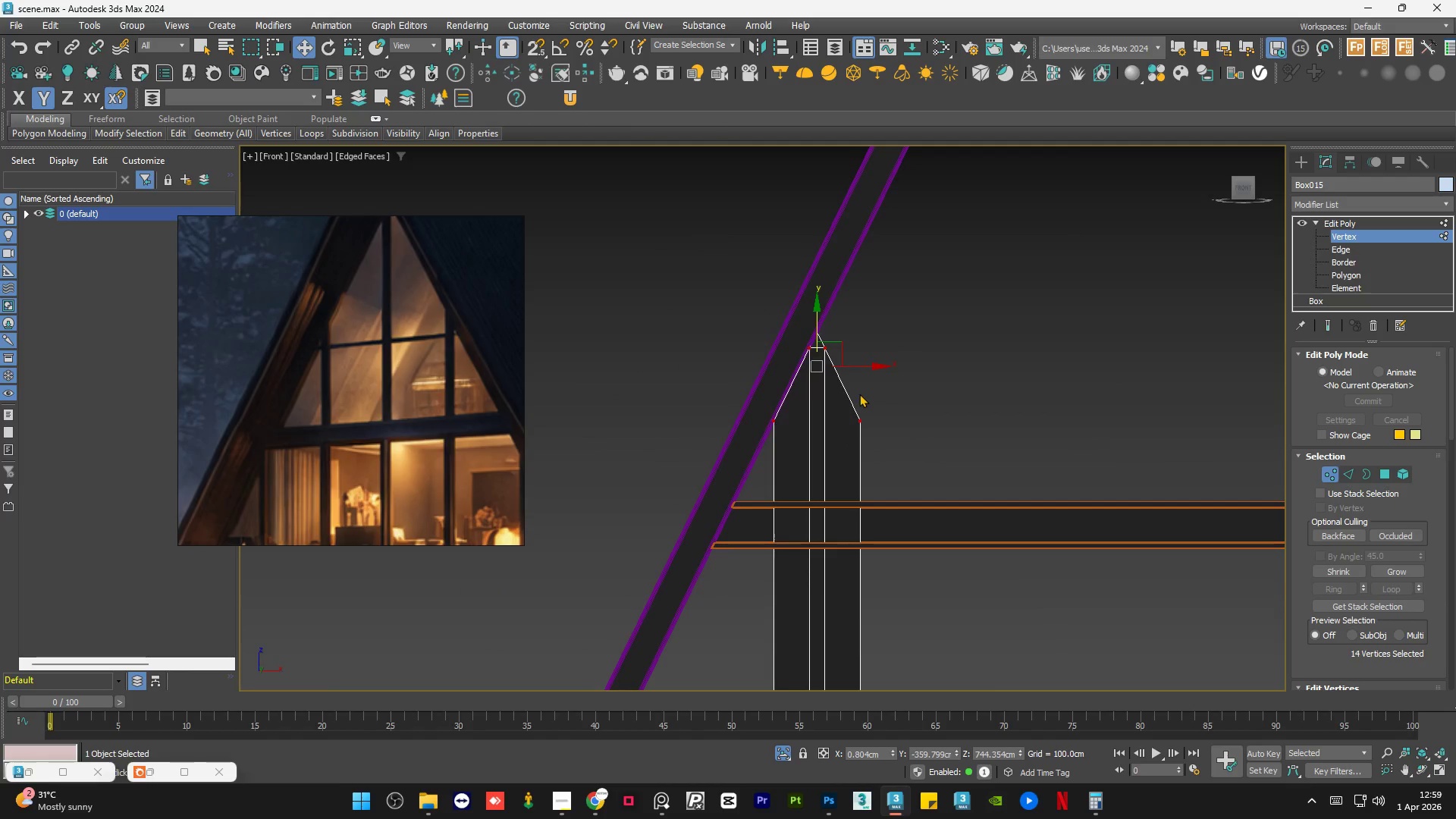 
scroll: coordinate [803, 282], scroll_direction: up, amount: 4.0
 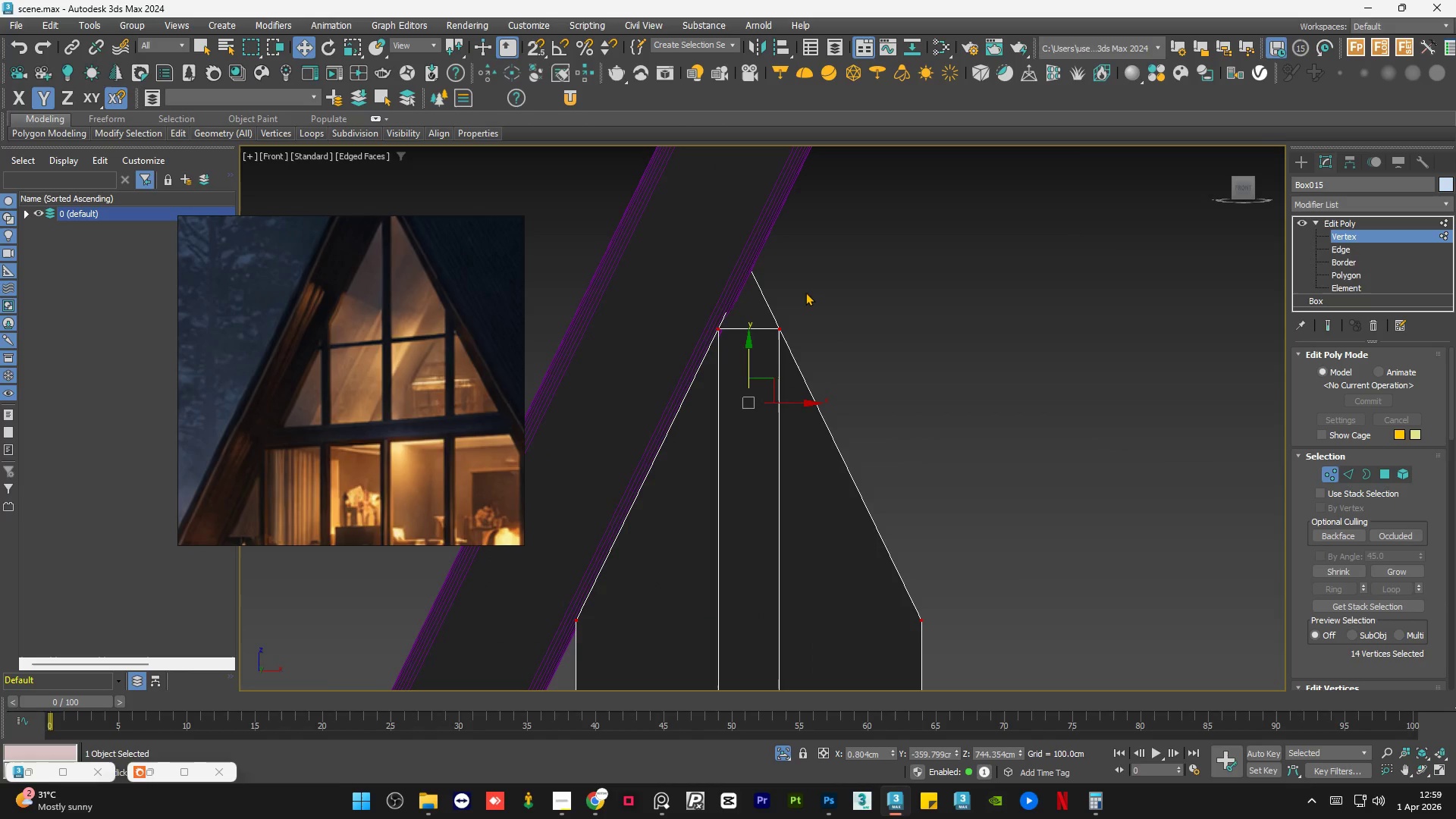 
left_click_drag(start_coordinate=[806, 295], to_coordinate=[761, 374])
 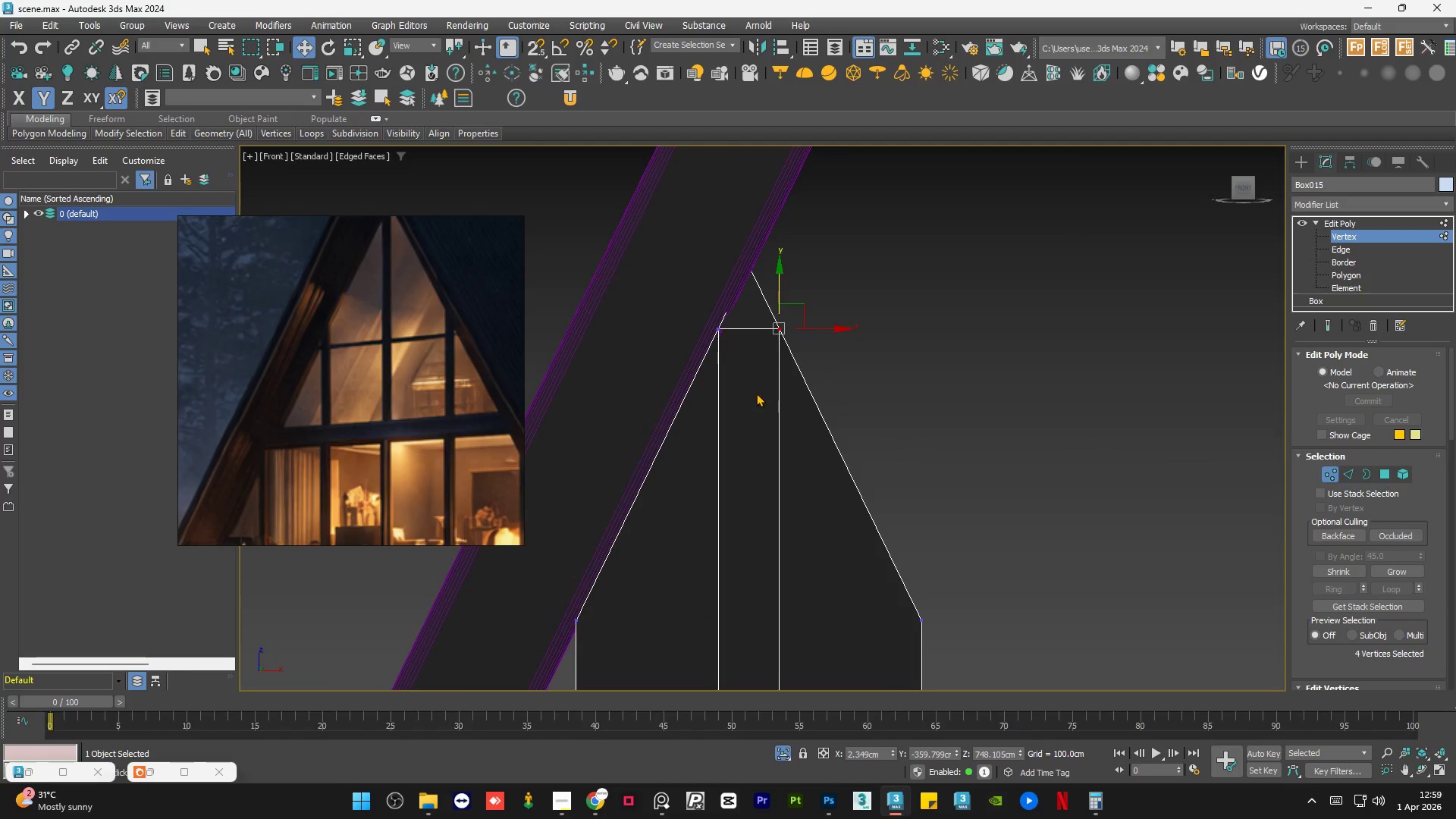 
scroll: coordinate [773, 324], scroll_direction: none, amount: 0.0
 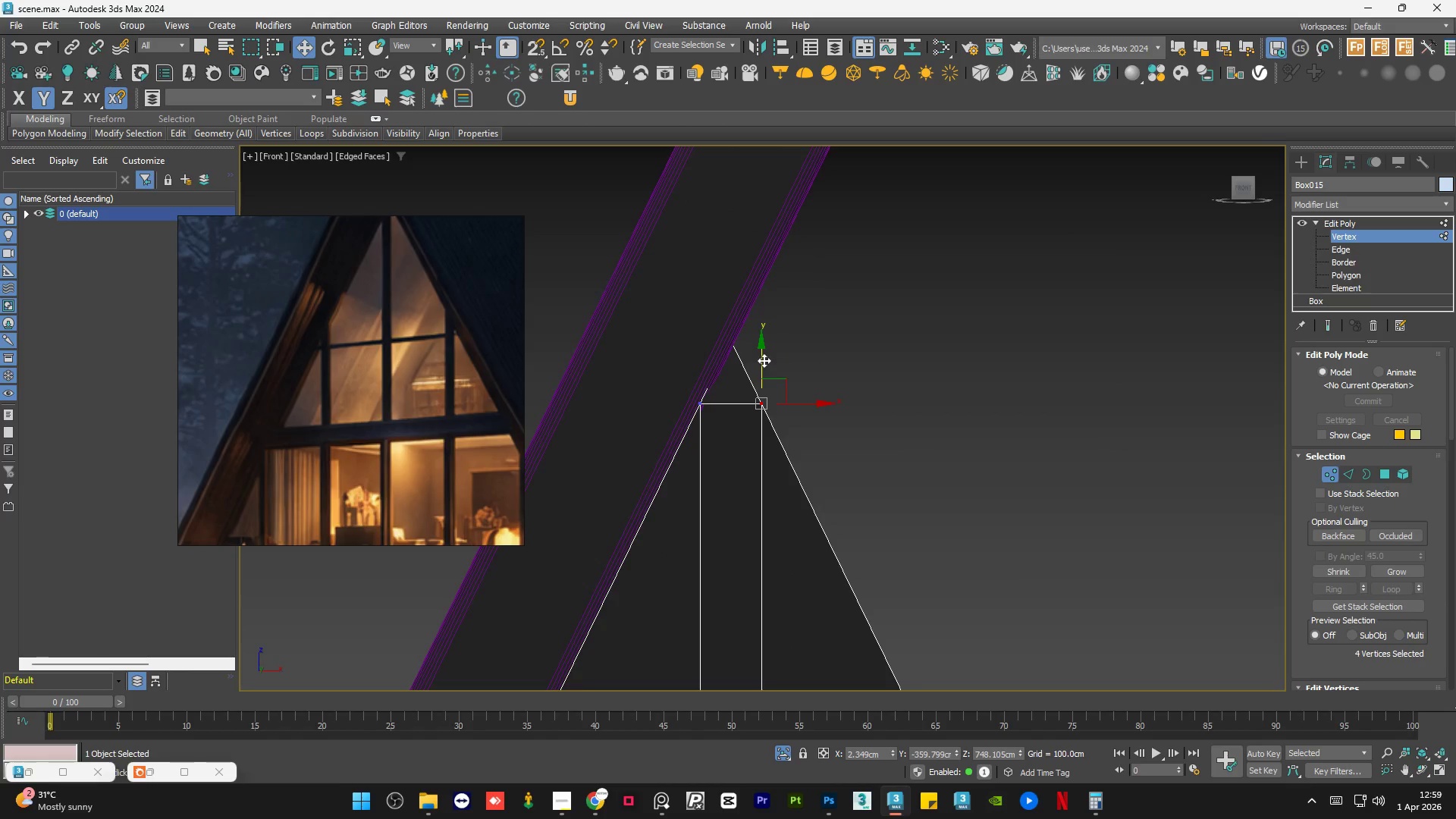 
left_click_drag(start_coordinate=[764, 360], to_coordinate=[774, 242])
 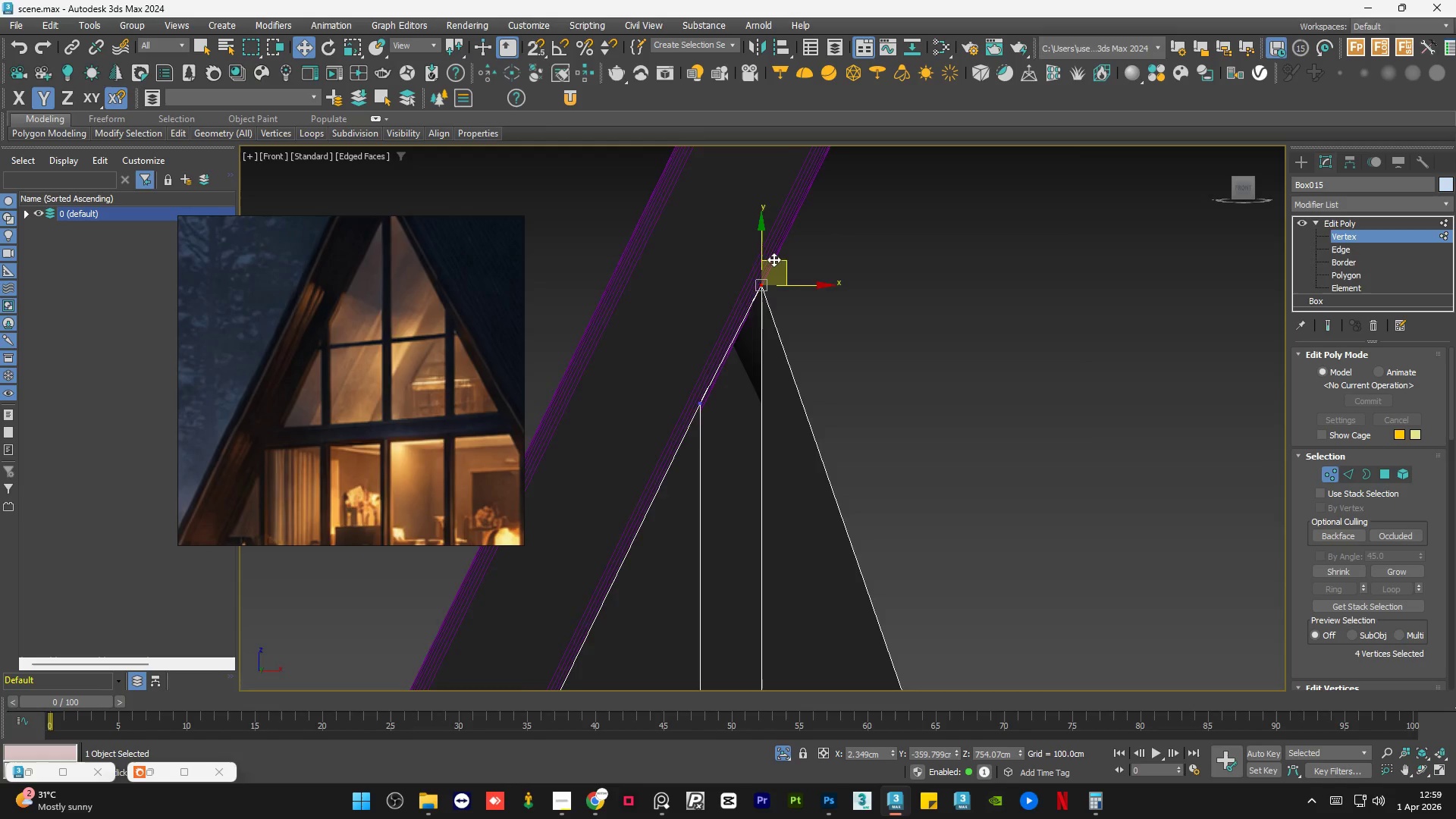 
scroll: coordinate [770, 265], scroll_direction: up, amount: 3.0
 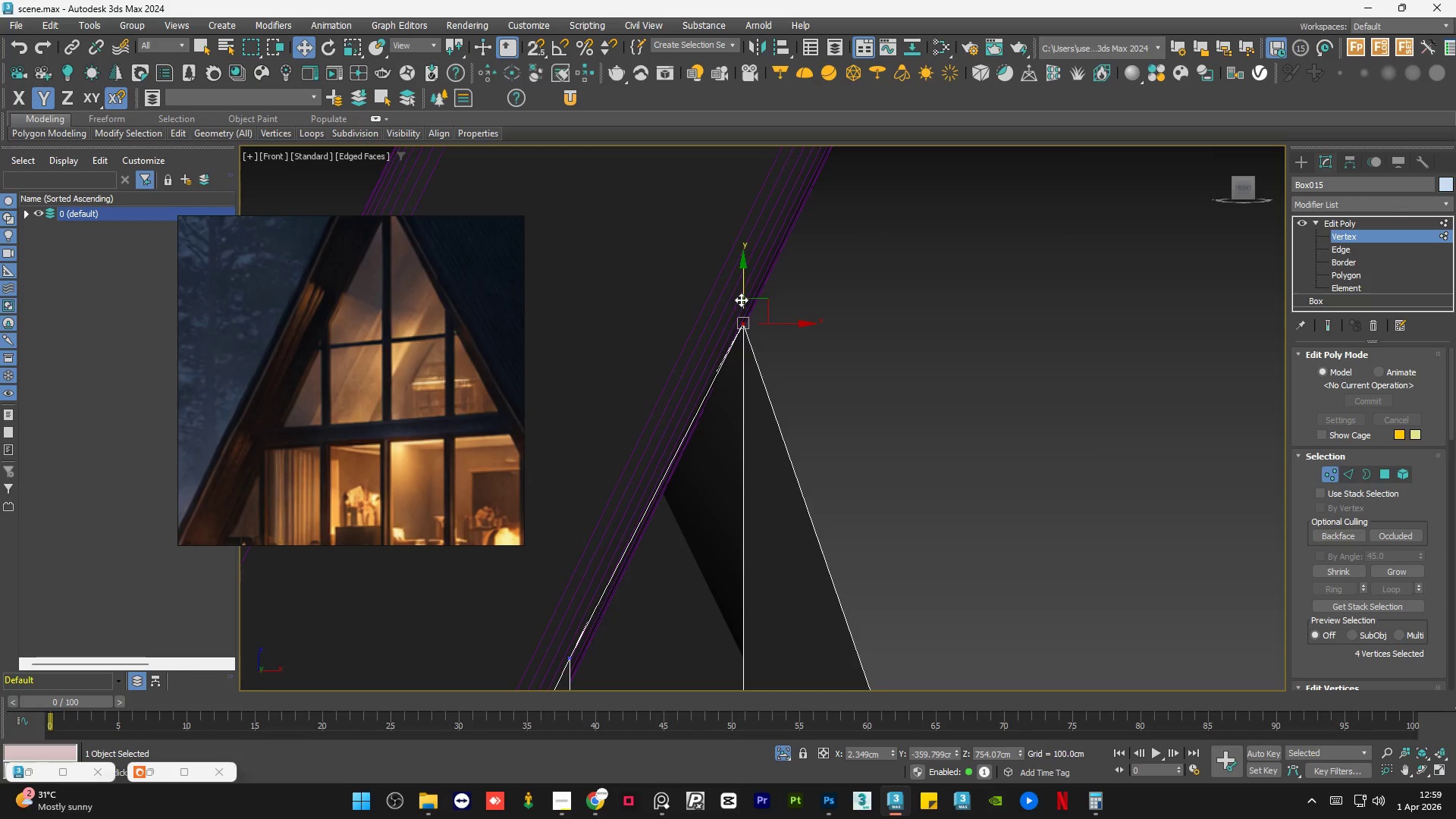 
left_click_drag(start_coordinate=[743, 295], to_coordinate=[753, 272])
 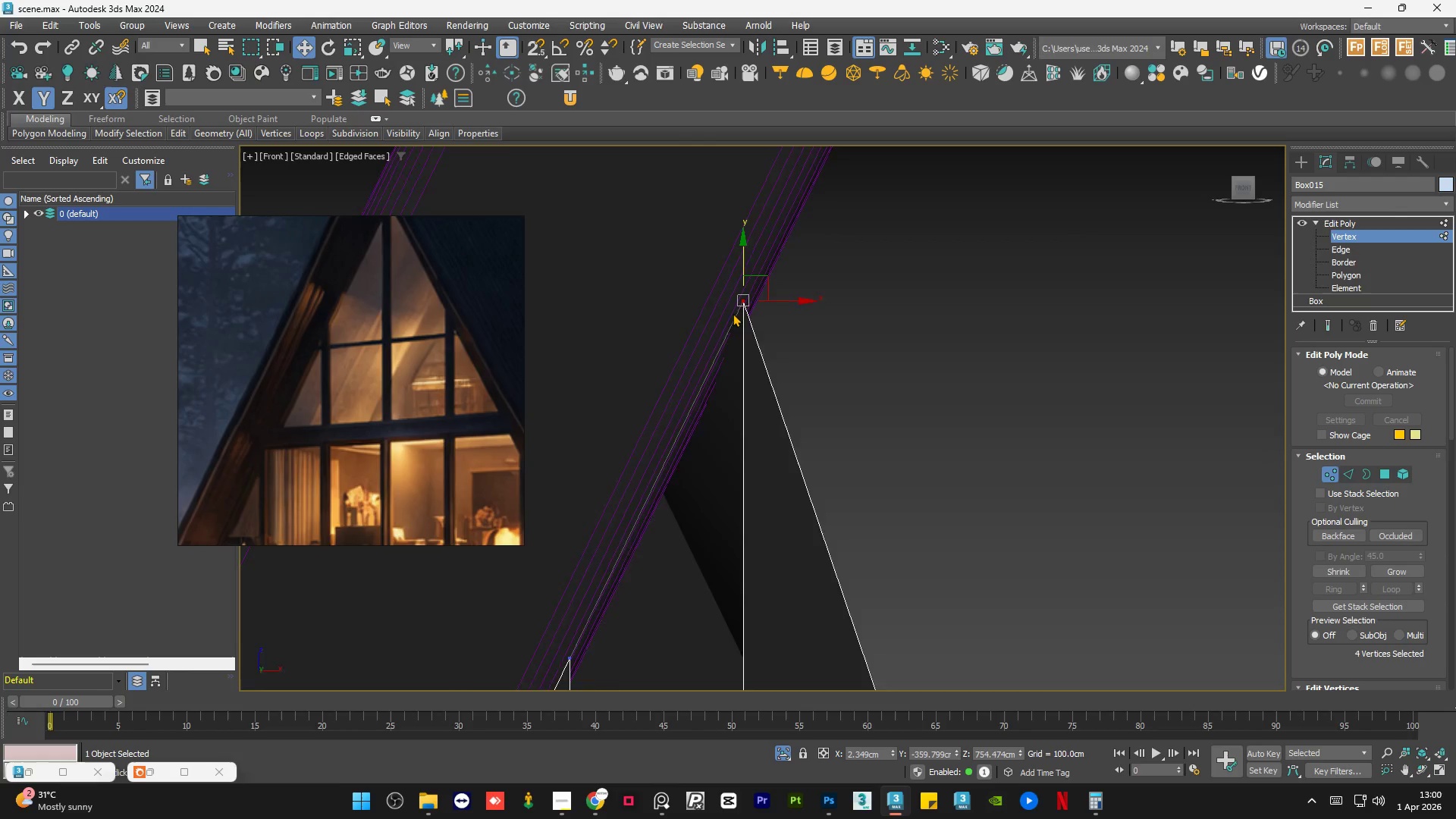 
left_click_drag(start_coordinate=[809, 421], to_coordinate=[755, 497])
 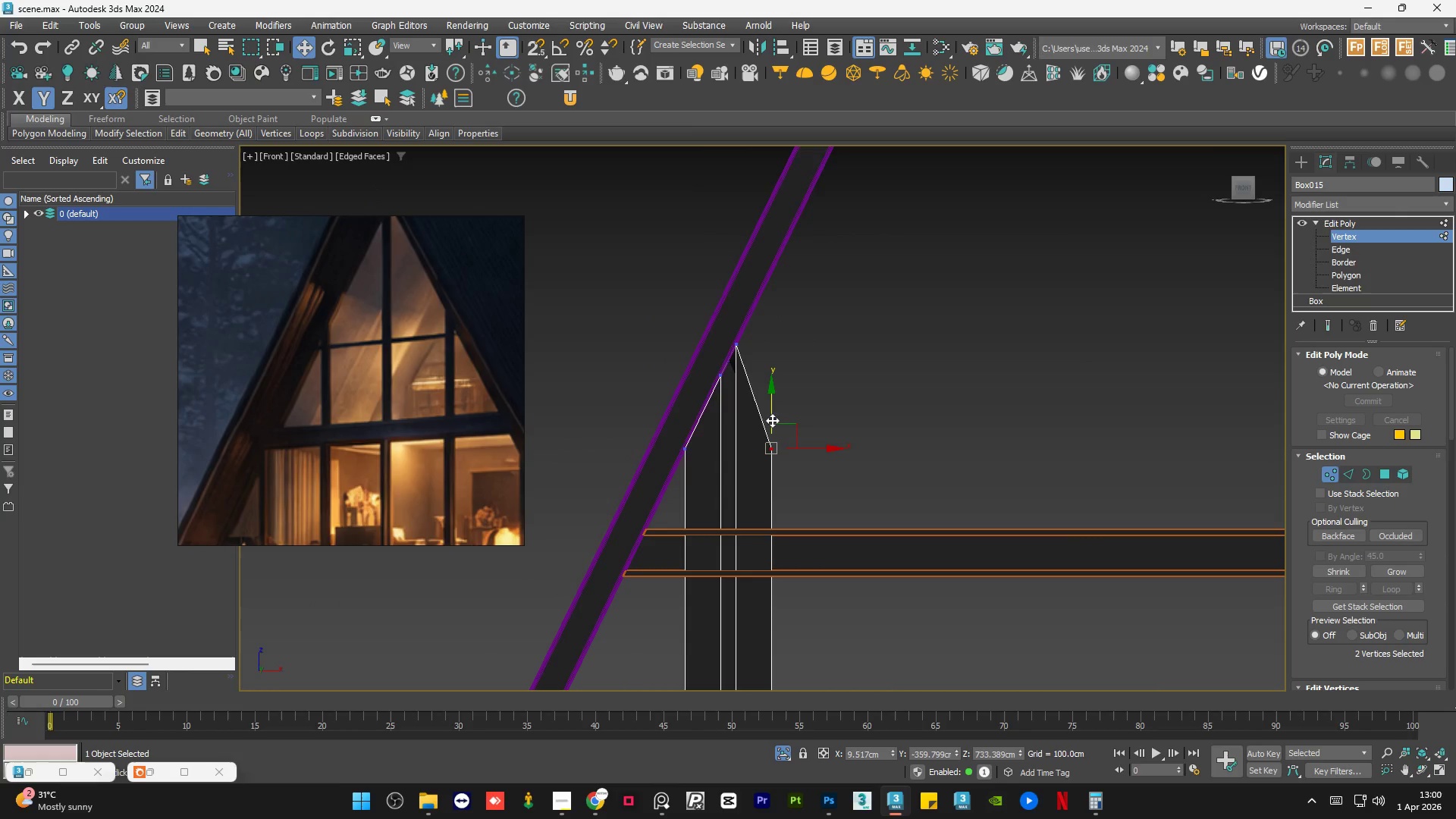 
scroll: coordinate [737, 371], scroll_direction: down, amount: 7.0
 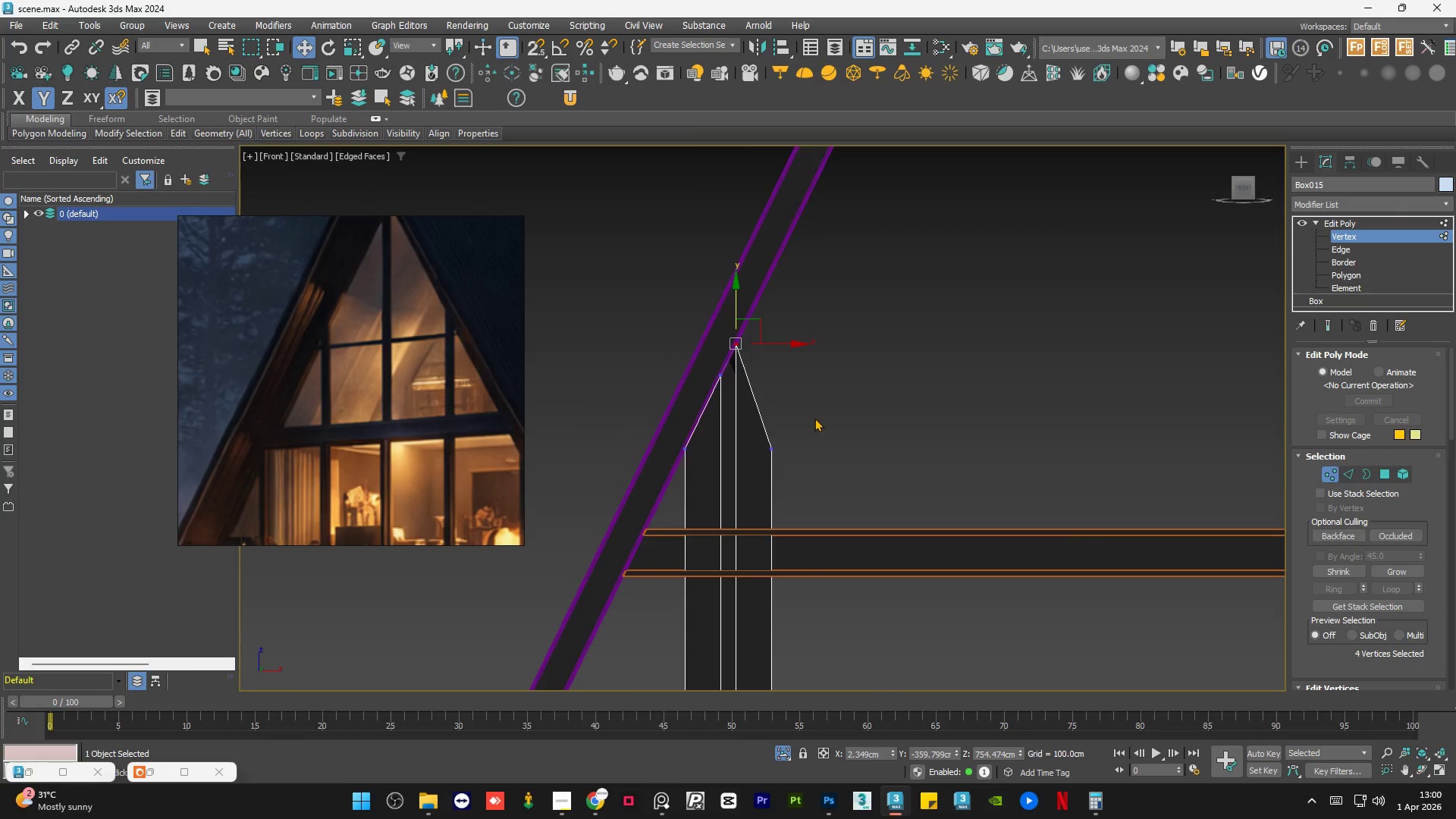 
left_click_drag(start_coordinate=[773, 418], to_coordinate=[767, 245])
 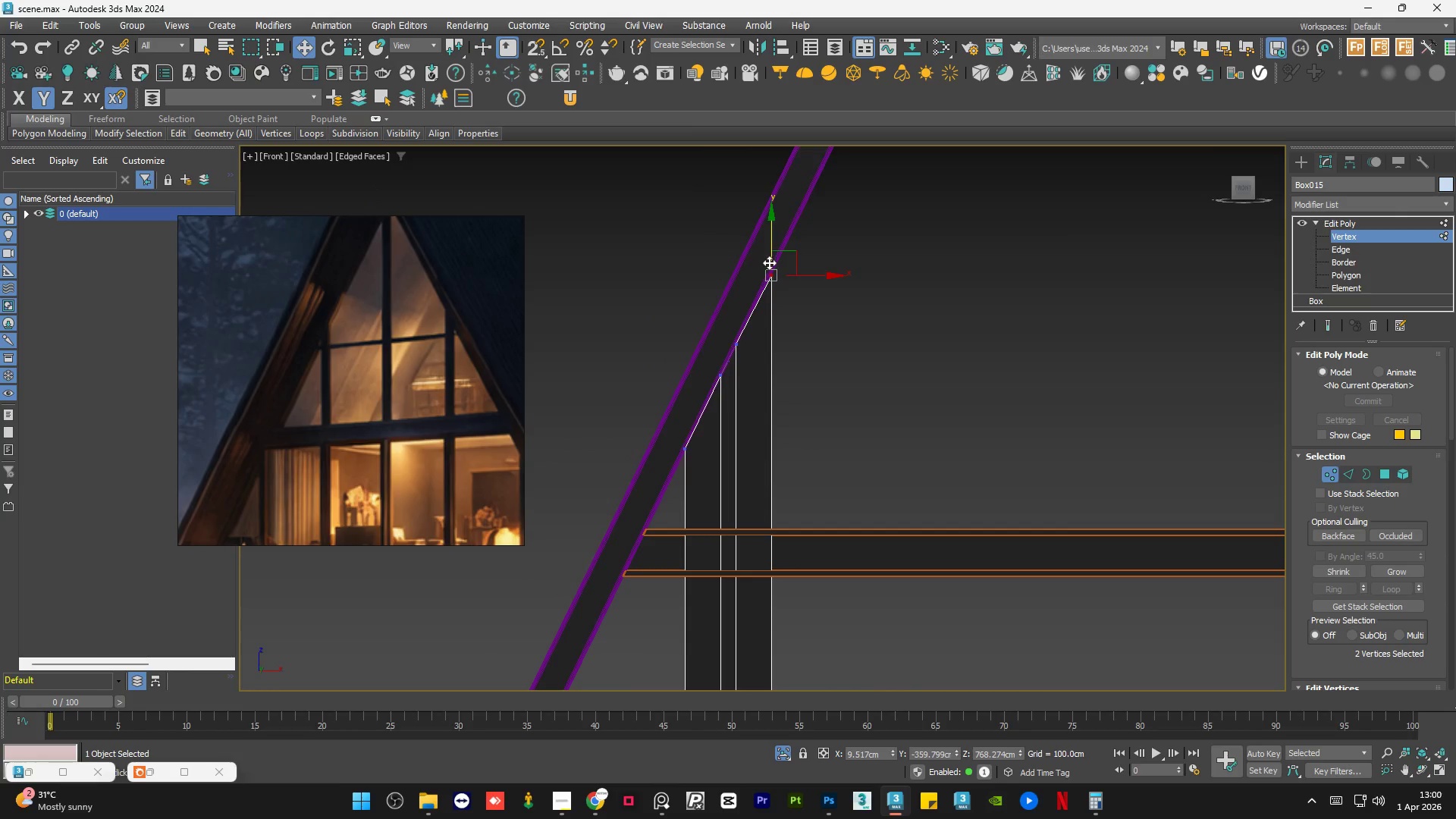 
scroll: coordinate [772, 296], scroll_direction: up, amount: 6.0
 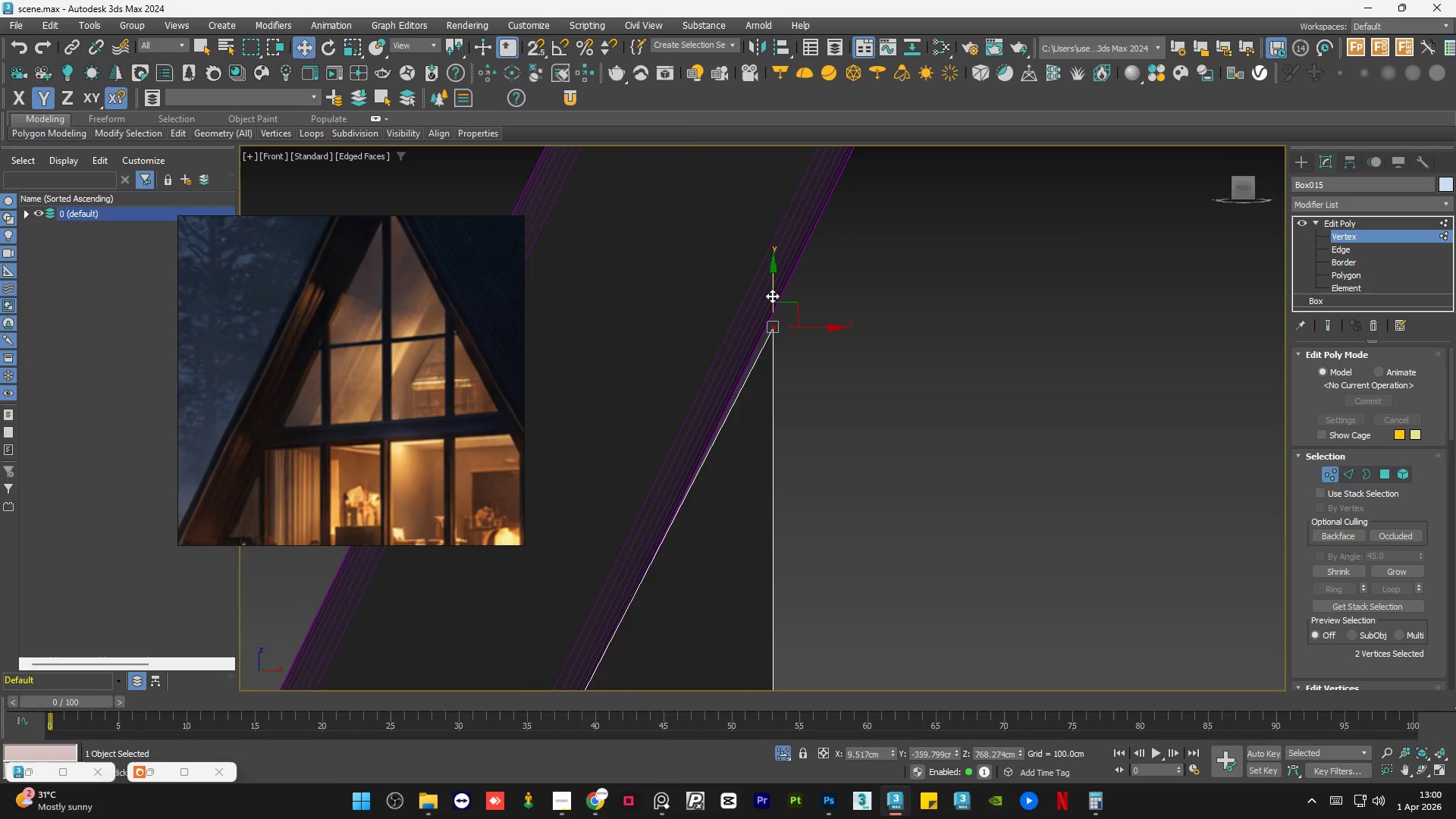 
left_click_drag(start_coordinate=[772, 295], to_coordinate=[772, 280])
 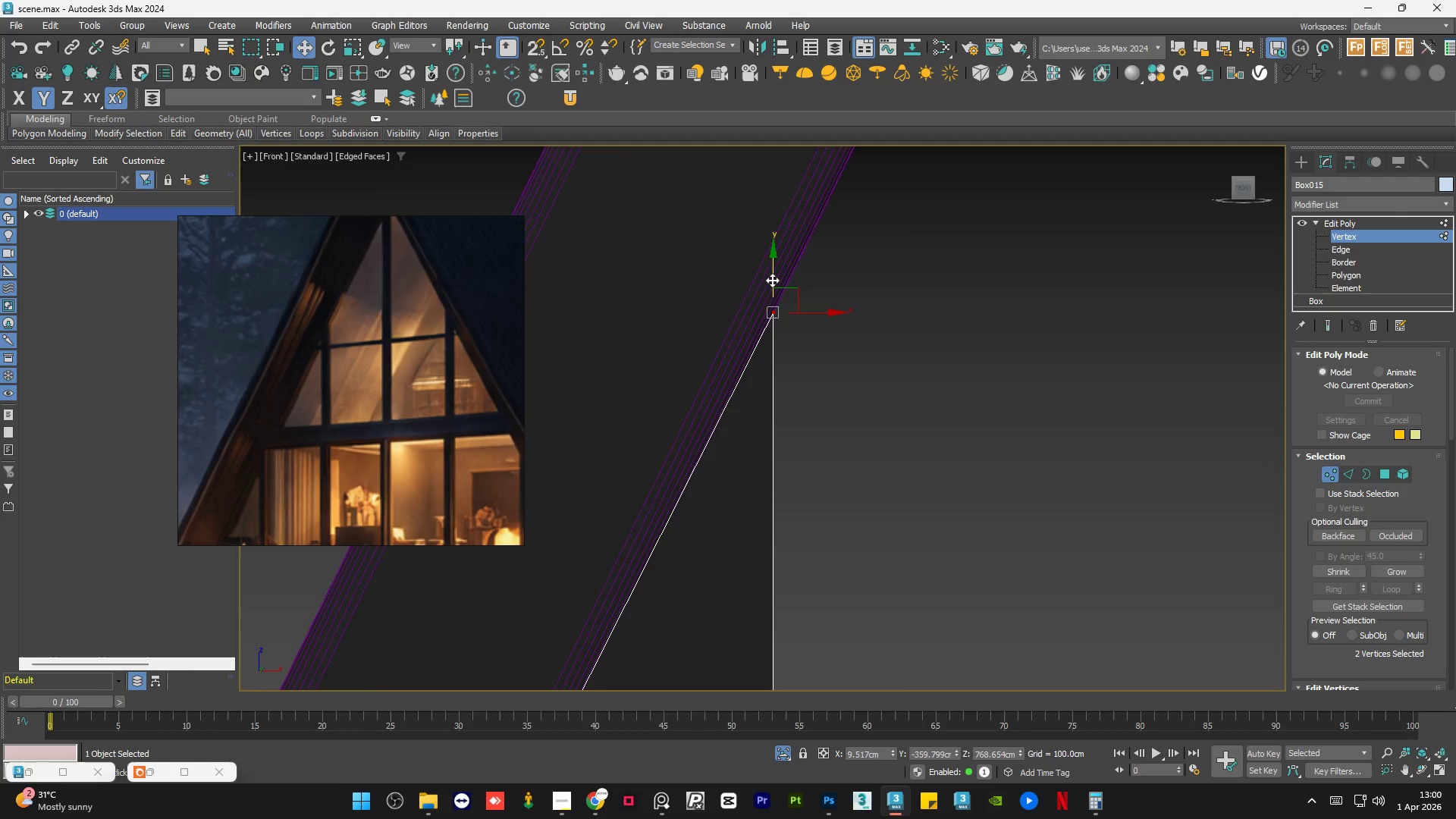 
scroll: coordinate [775, 263], scroll_direction: down, amount: 2.0
 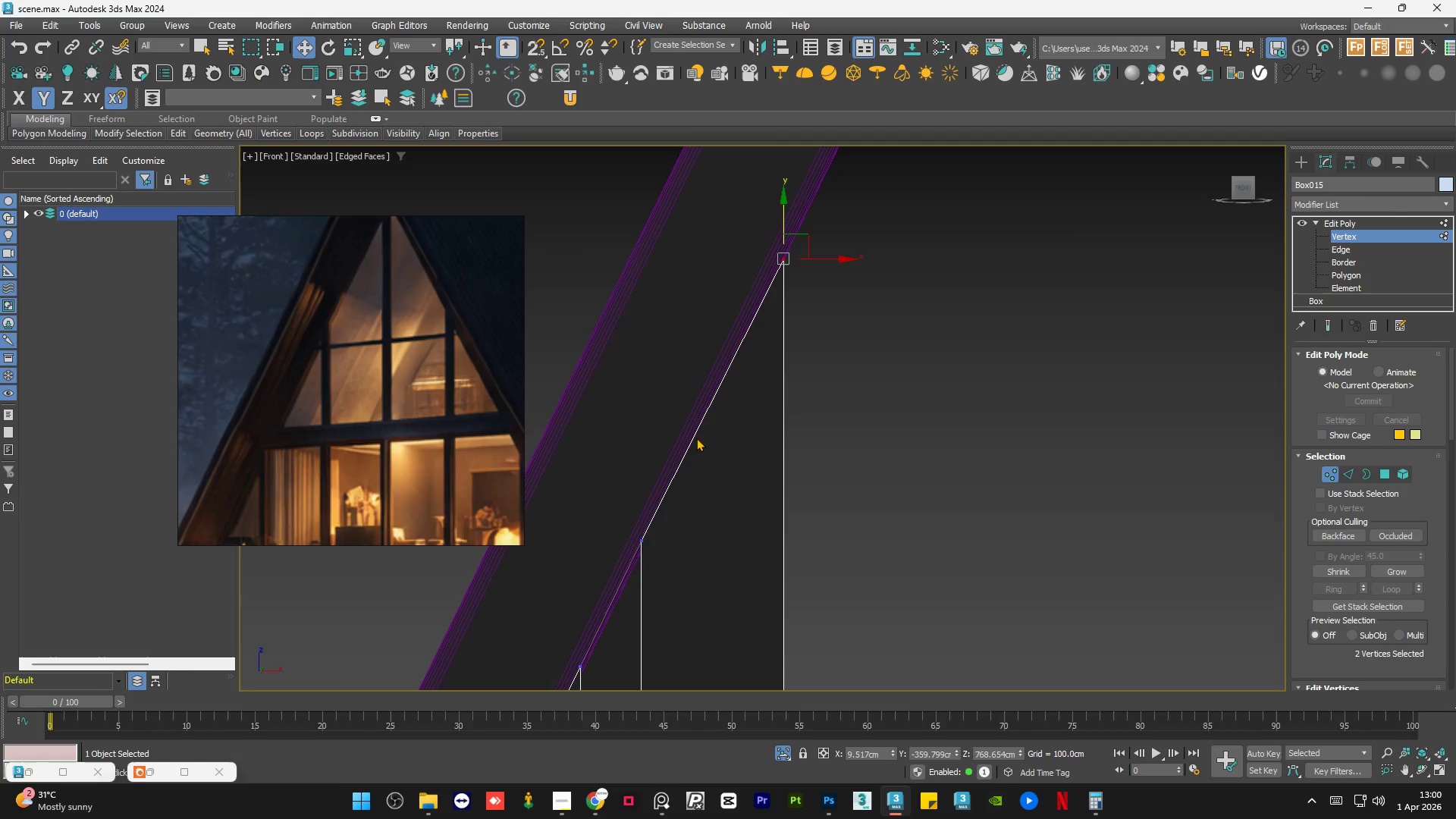 
scroll: coordinate [766, 446], scroll_direction: up, amount: 2.0
 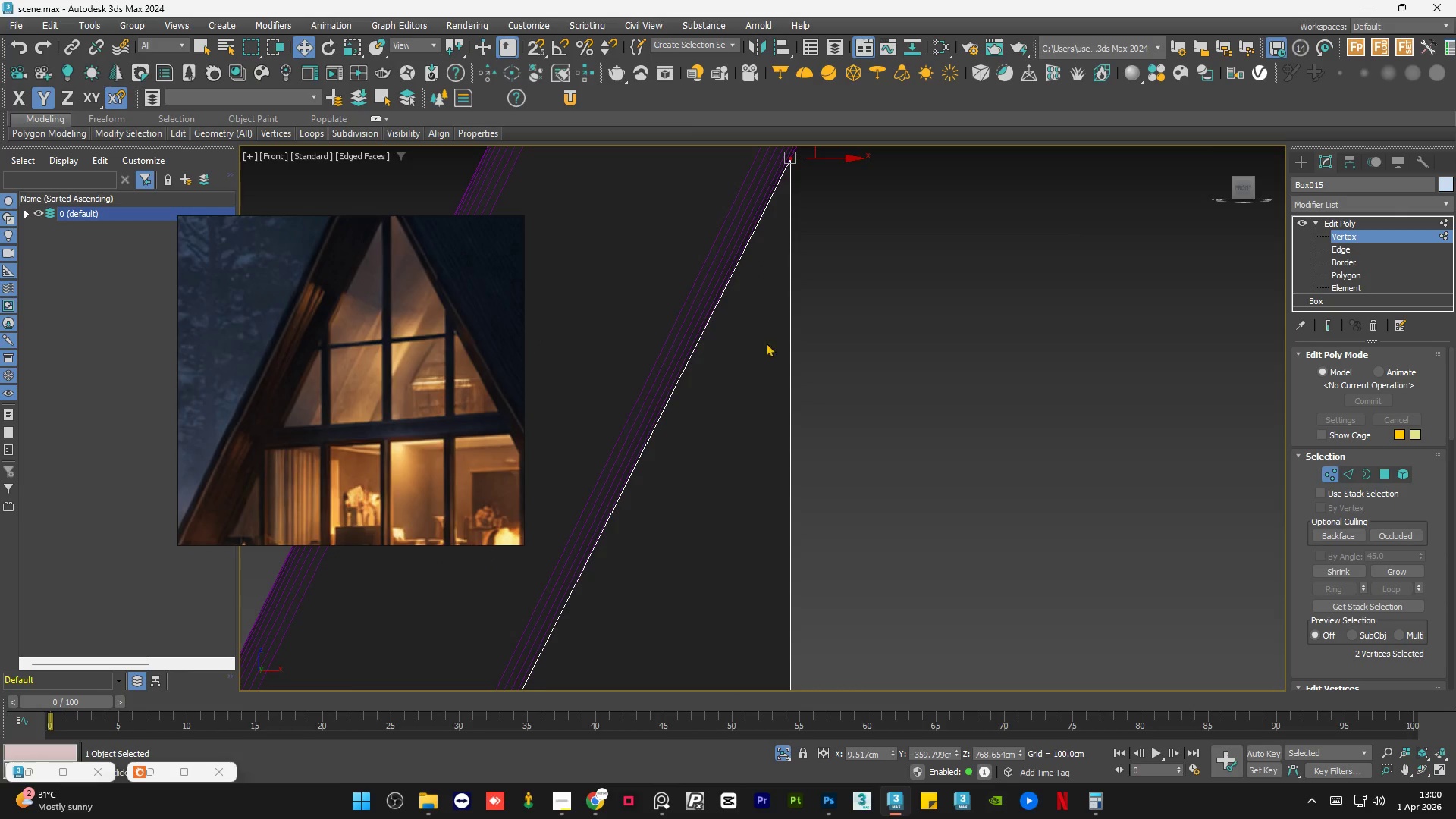 
scroll: coordinate [752, 413], scroll_direction: down, amount: 1.0
 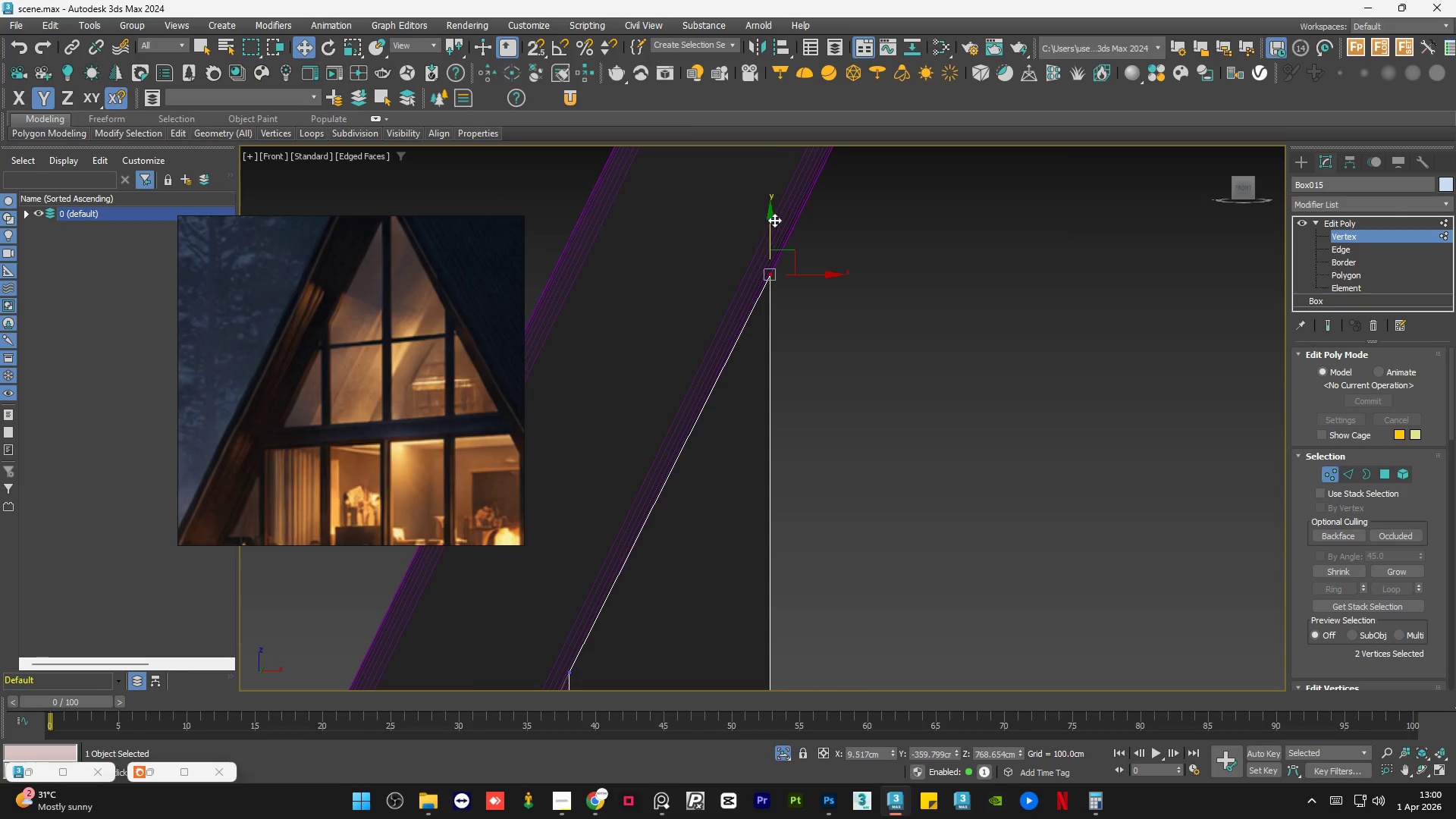 
left_click_drag(start_coordinate=[770, 236], to_coordinate=[773, 219])
 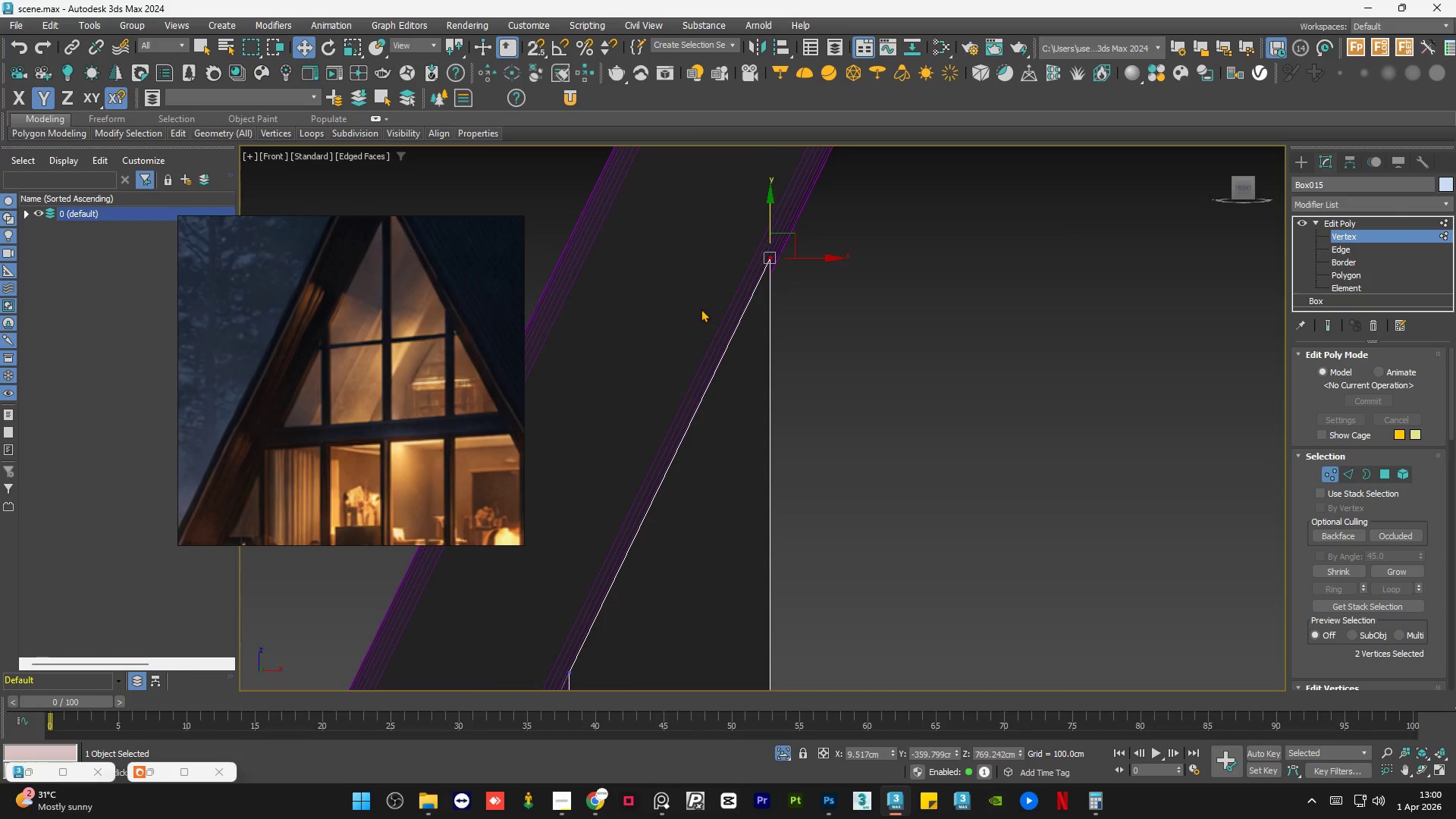 
scroll: coordinate [690, 320], scroll_direction: down, amount: 5.0
 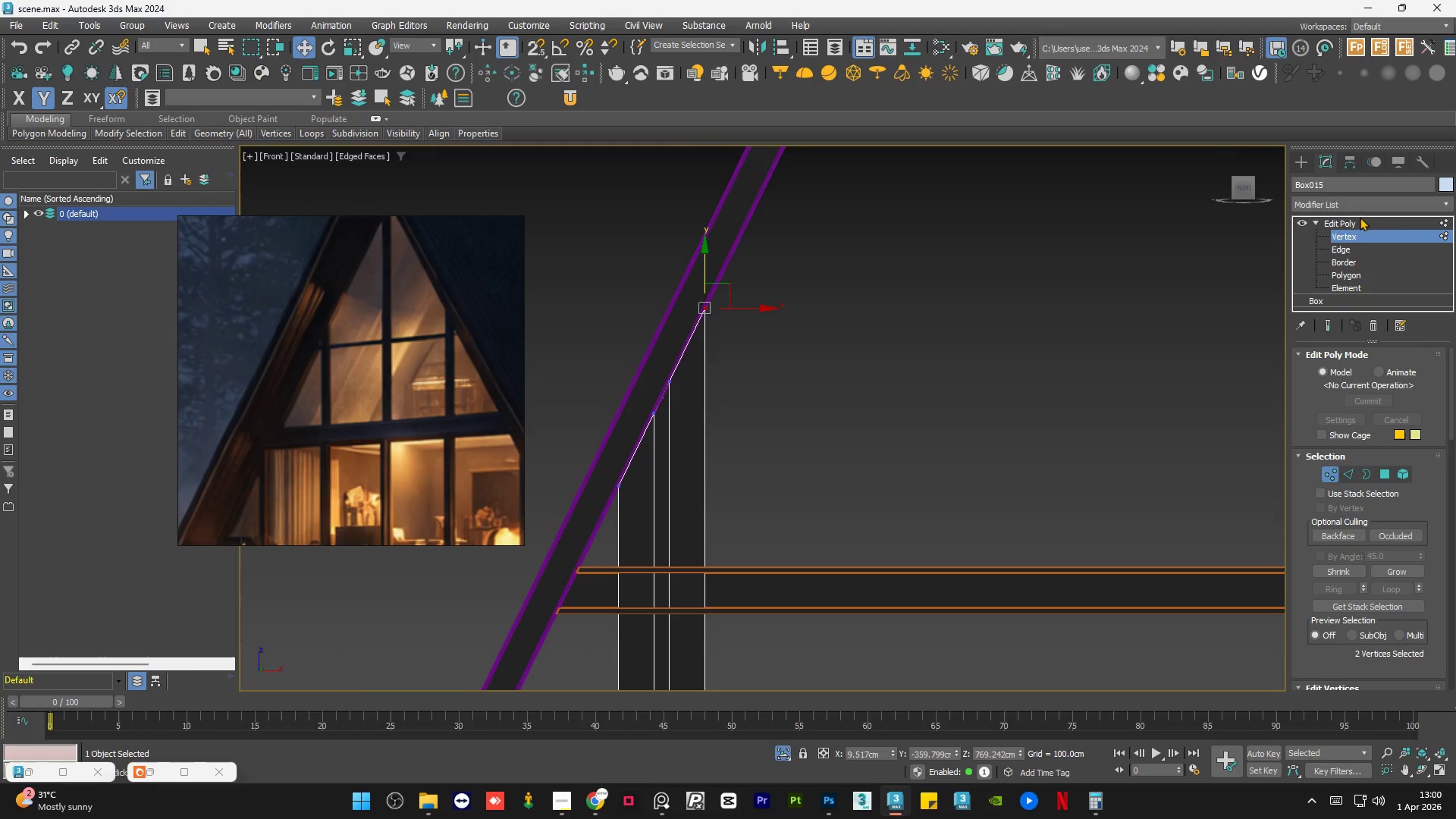 
left_click([1348, 224])
 